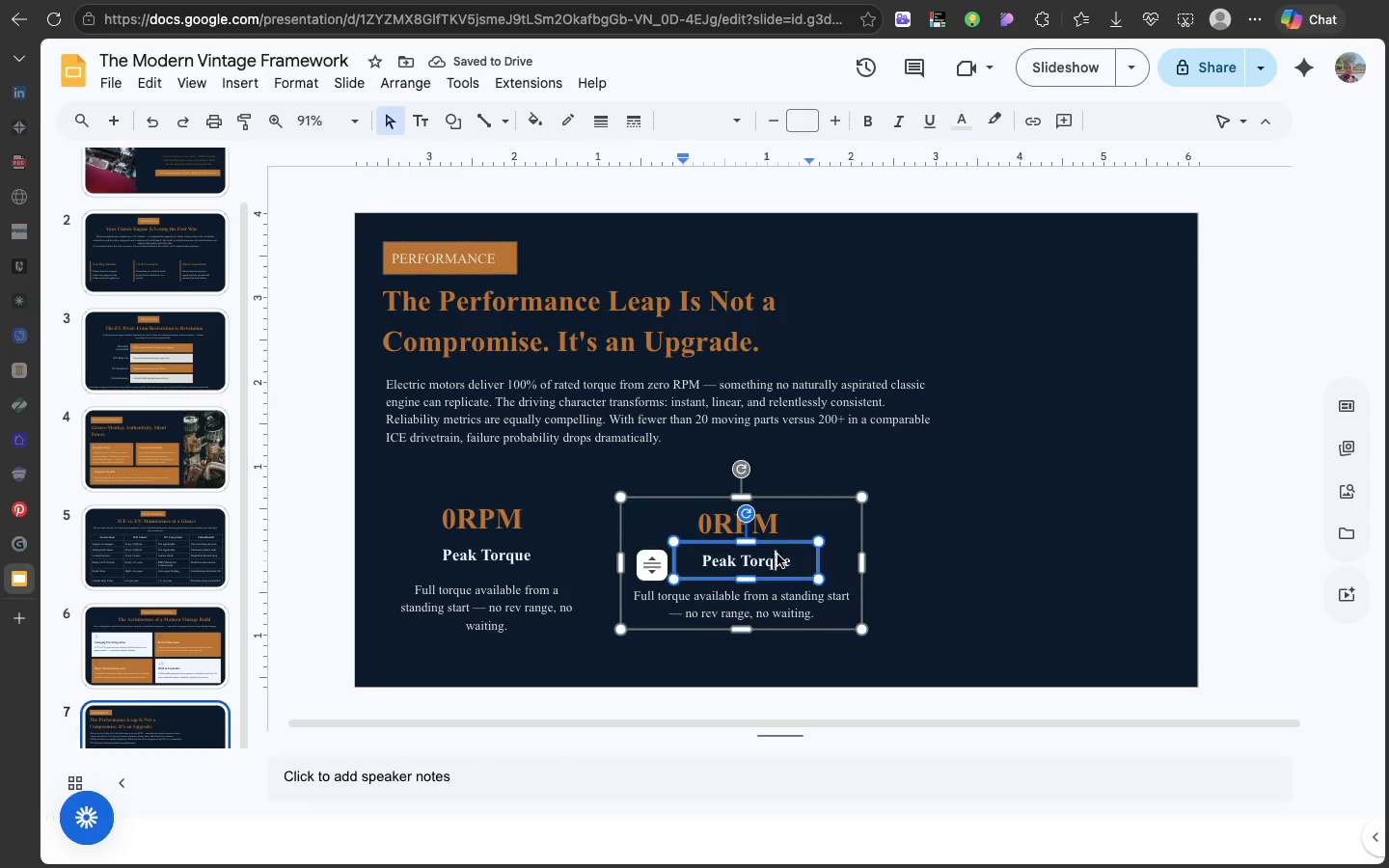 
left_click([777, 555])
 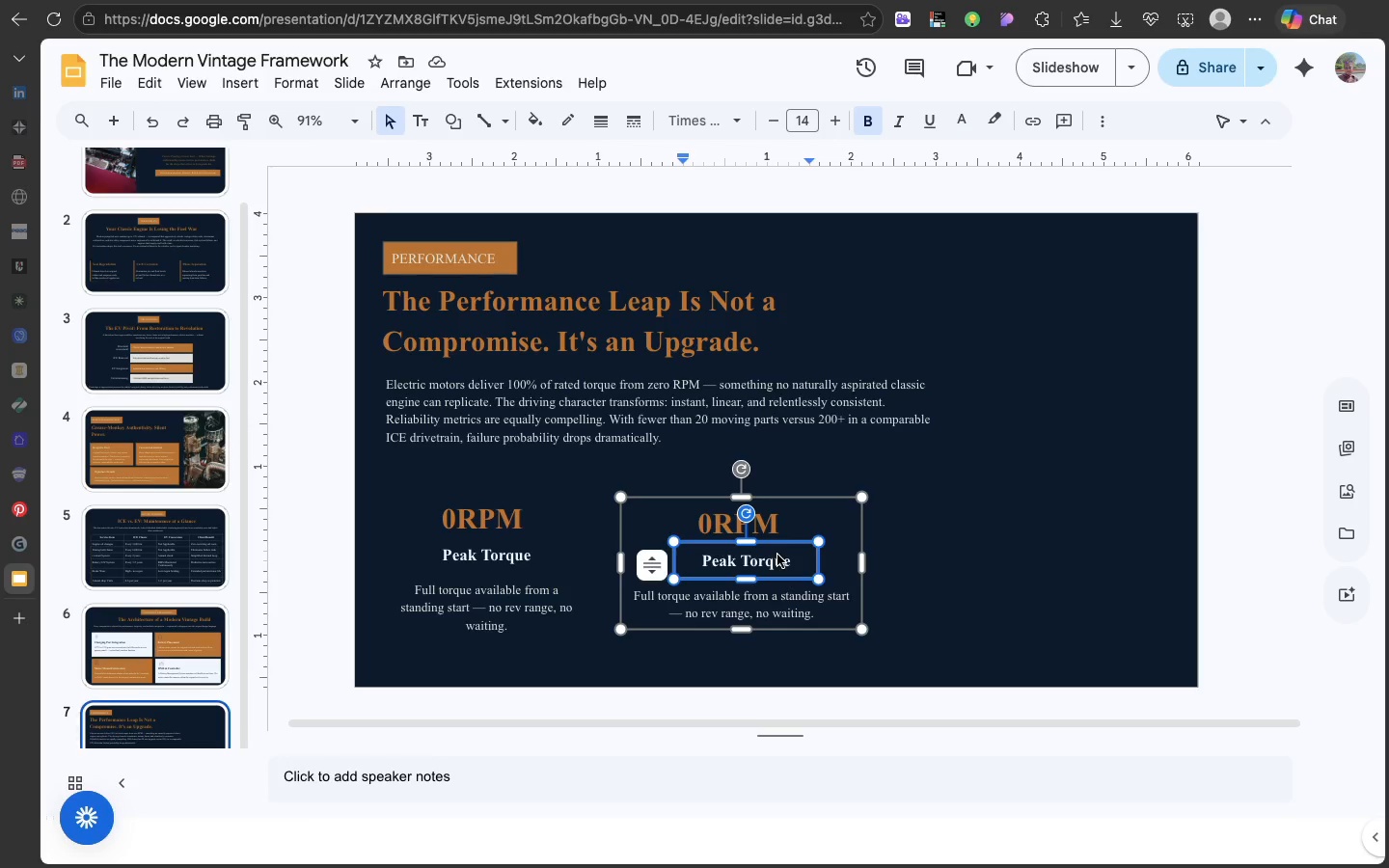 
key(Backspace)
 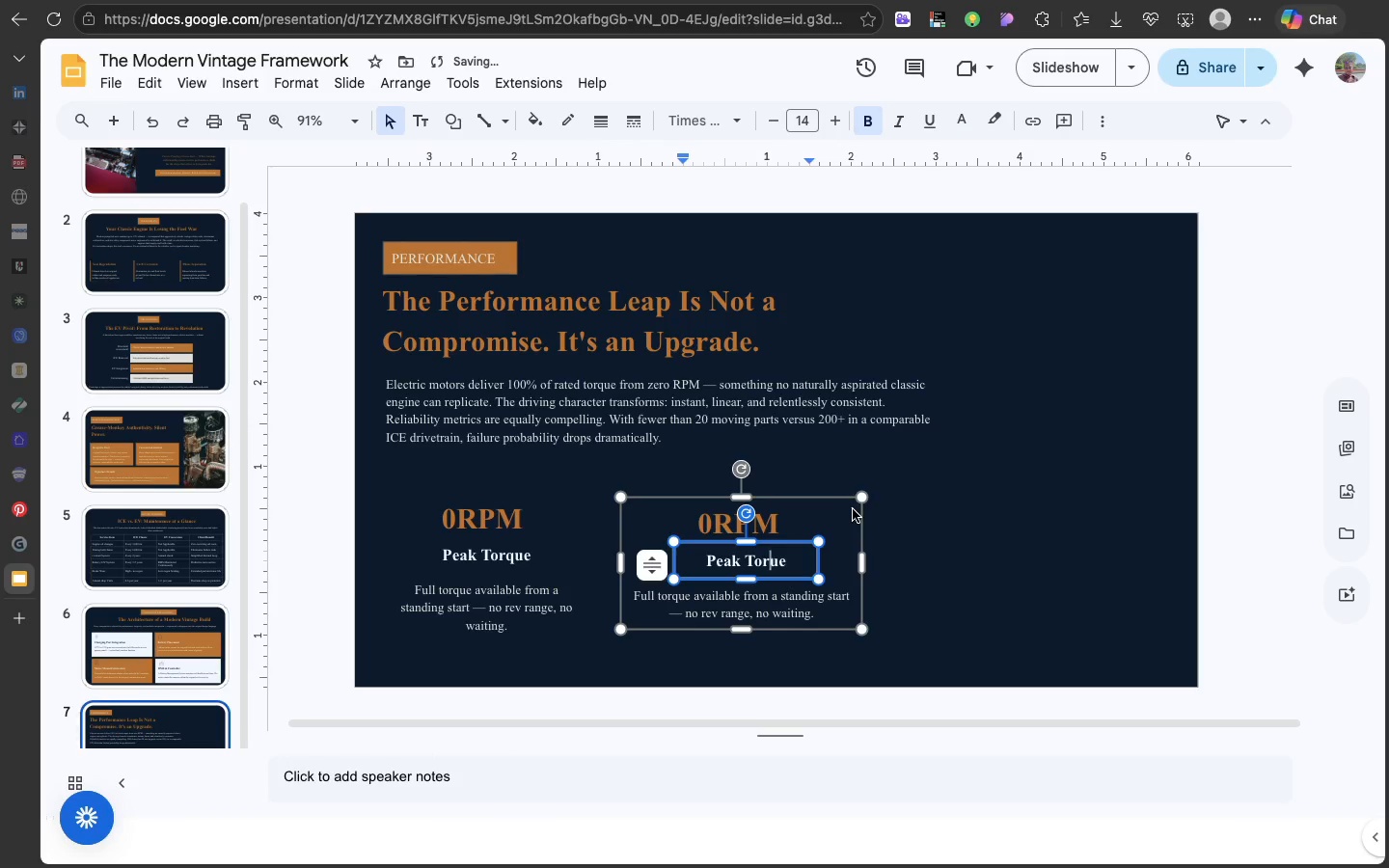 
left_click([853, 509])
 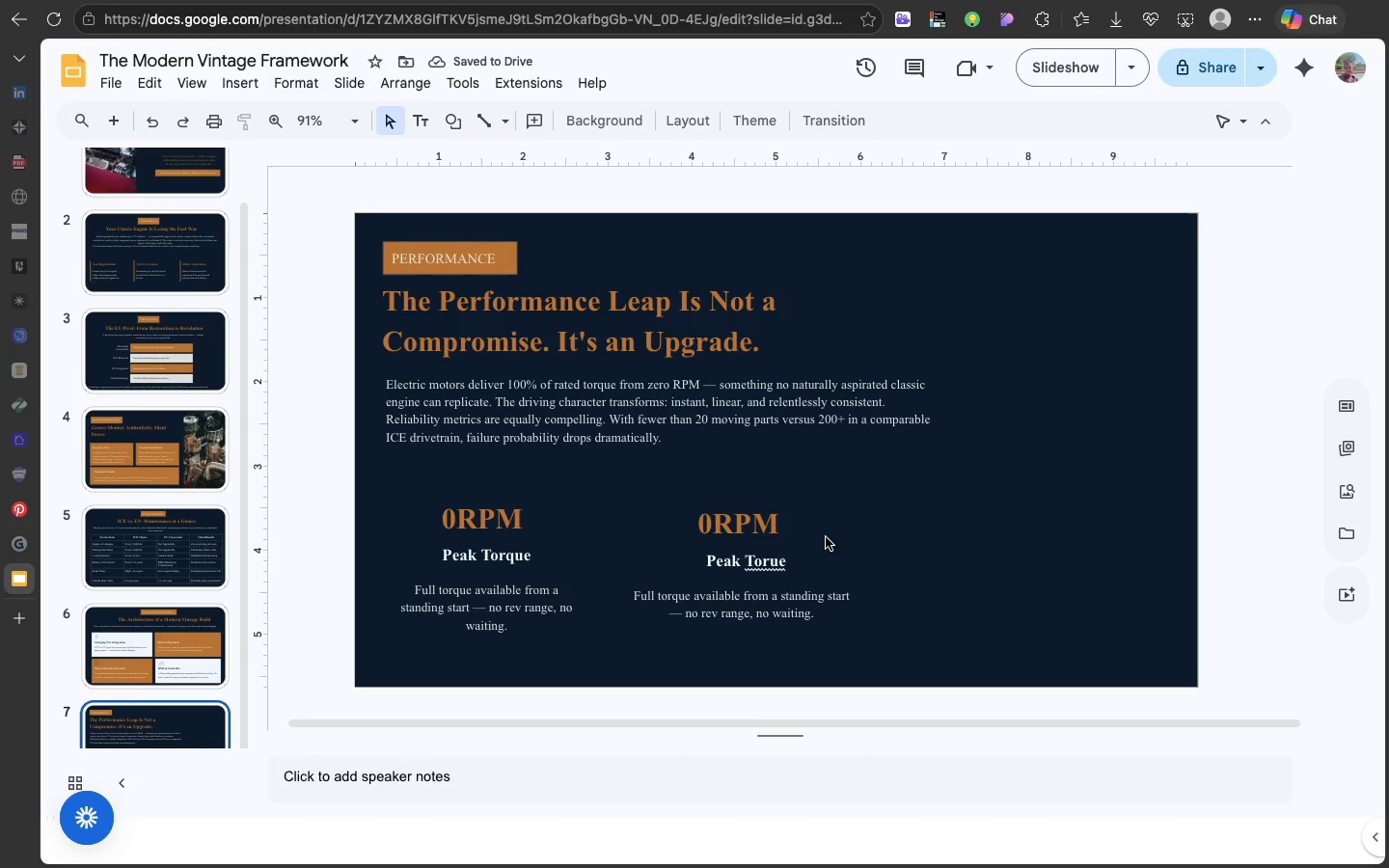 
left_click([826, 537])
 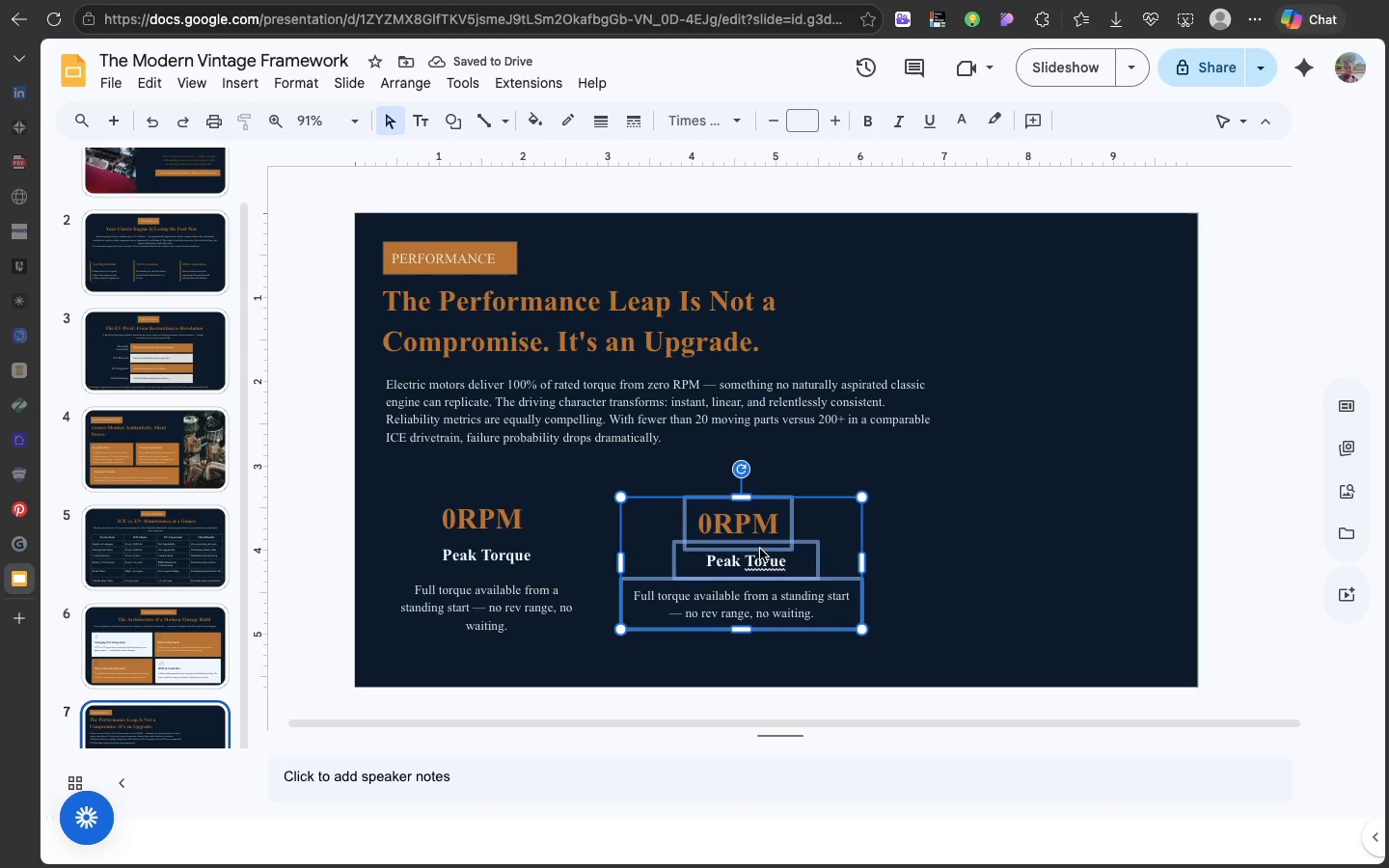 
left_click([760, 549])
 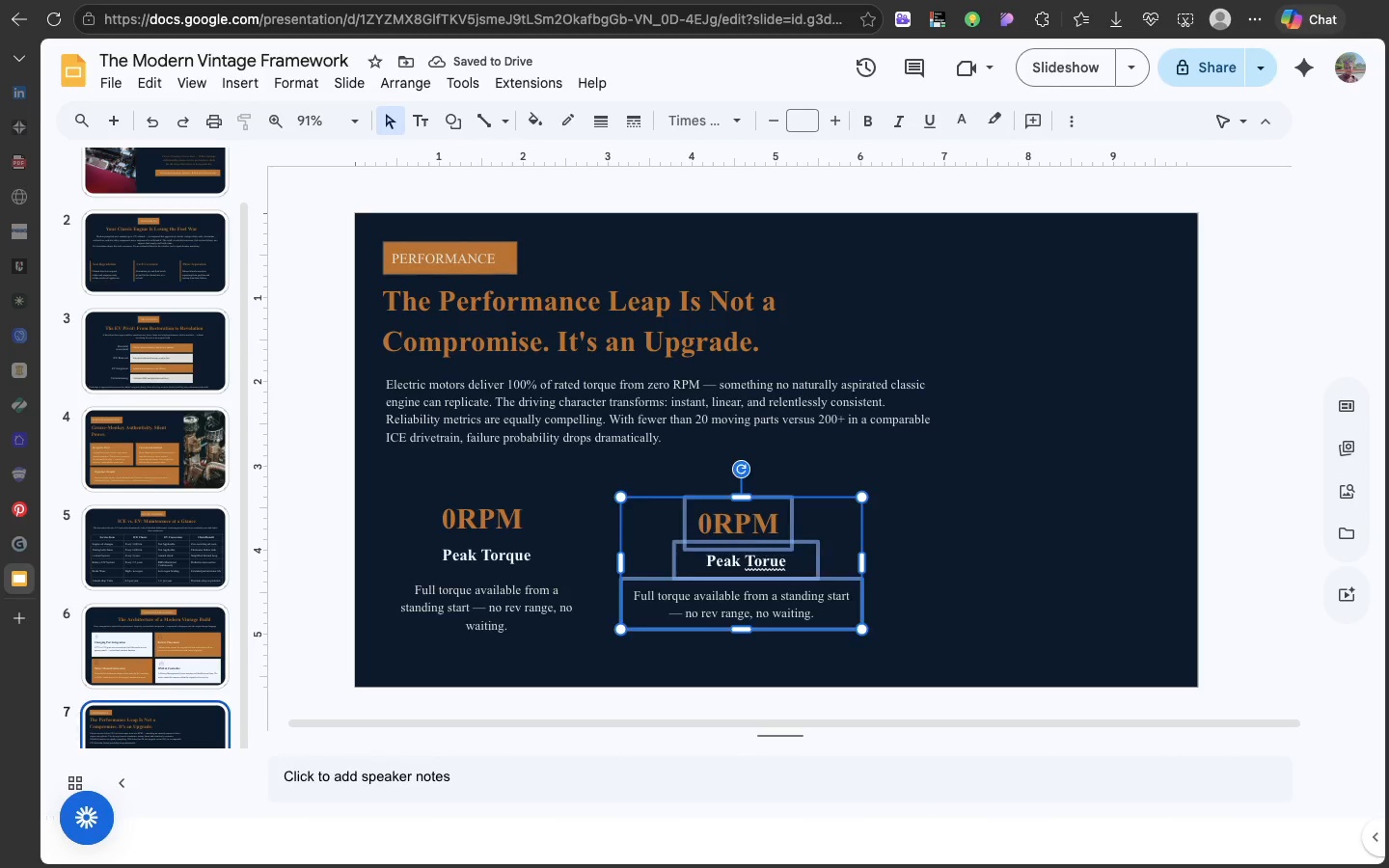 
key(Backspace)
 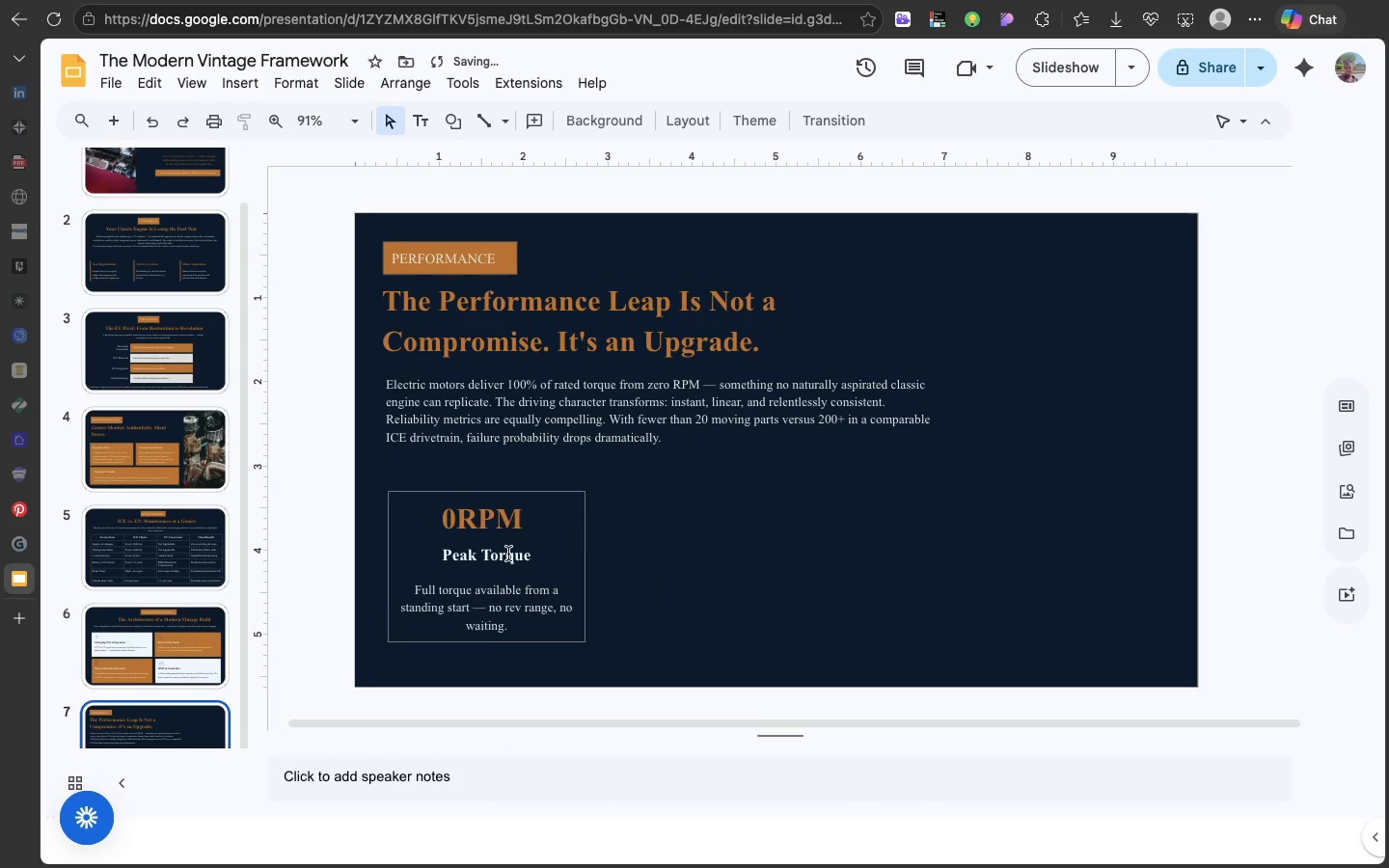 
left_click([508, 554])
 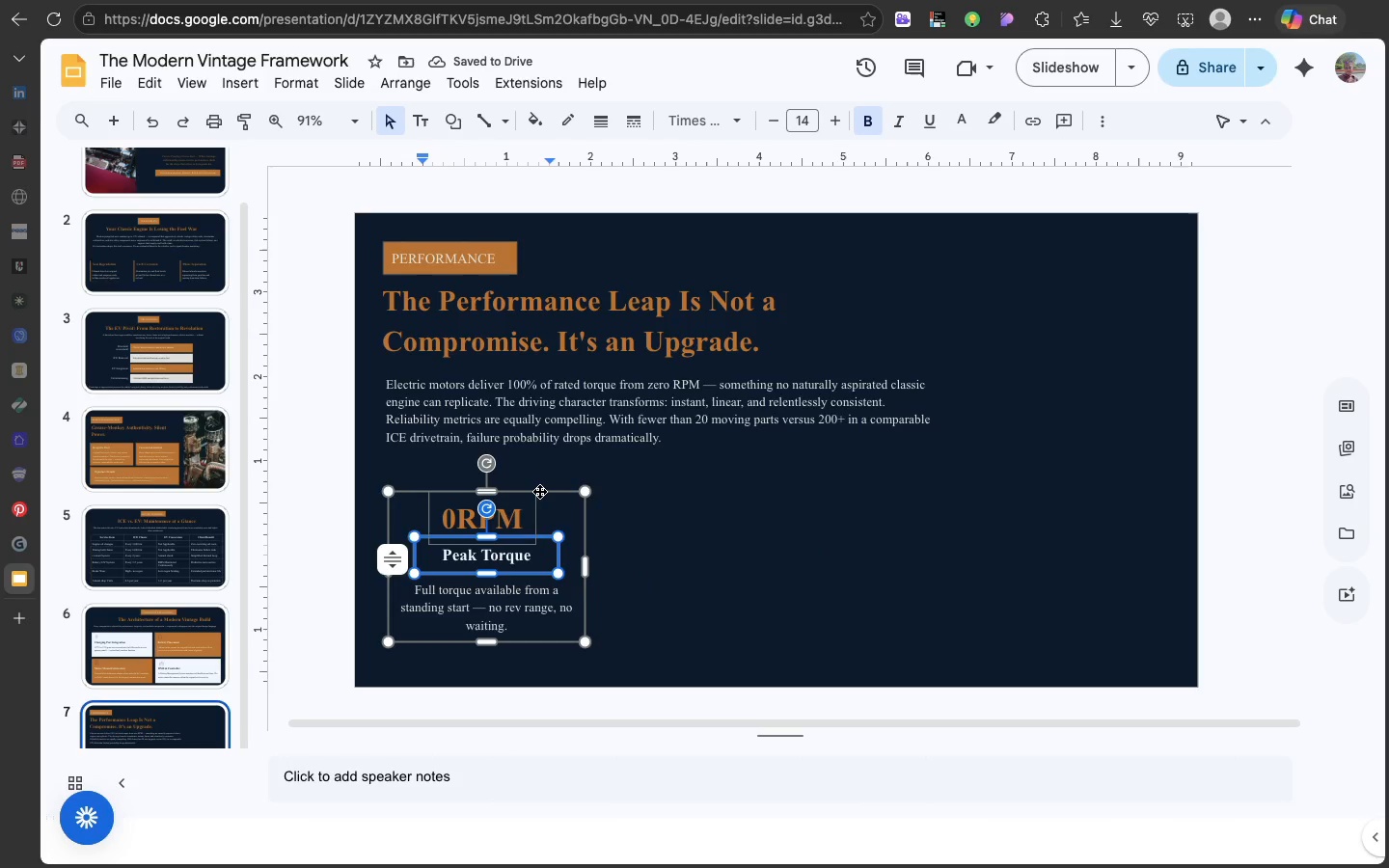 
left_click_drag(start_coordinate=[539, 491], to_coordinate=[539, 480])
 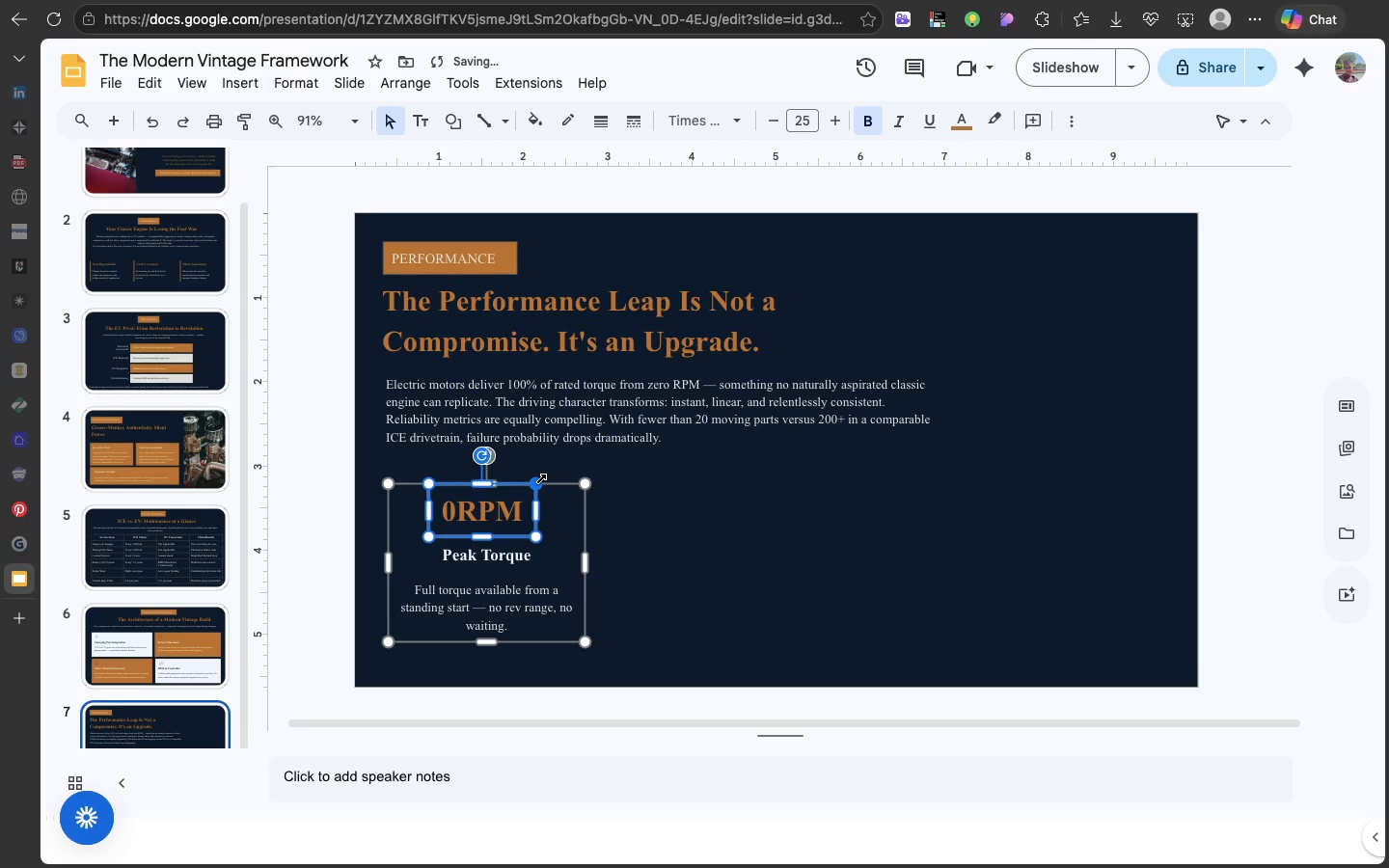 
key(Meta+Z)
 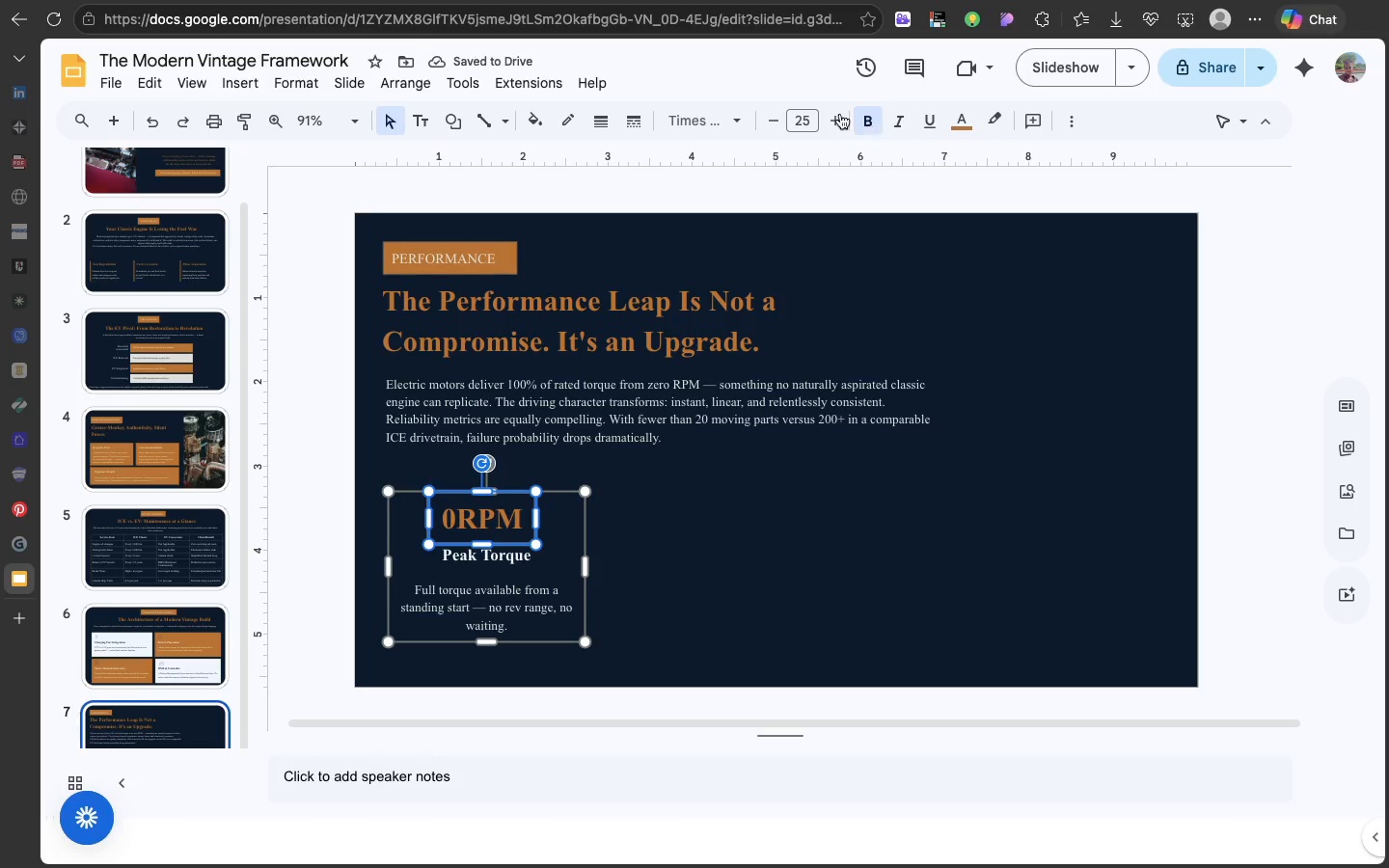 
left_click([796, 127])
 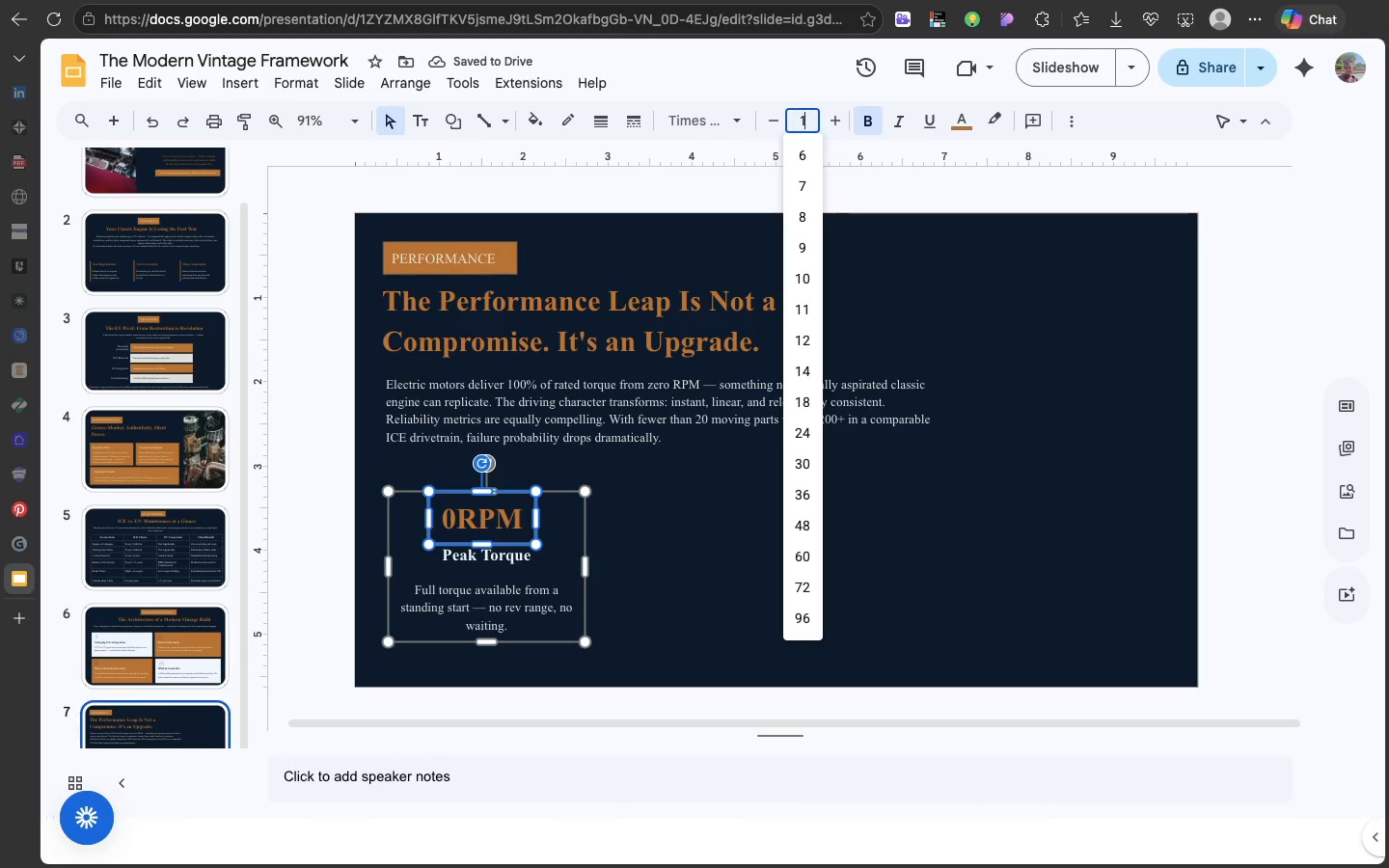 
type(18)
 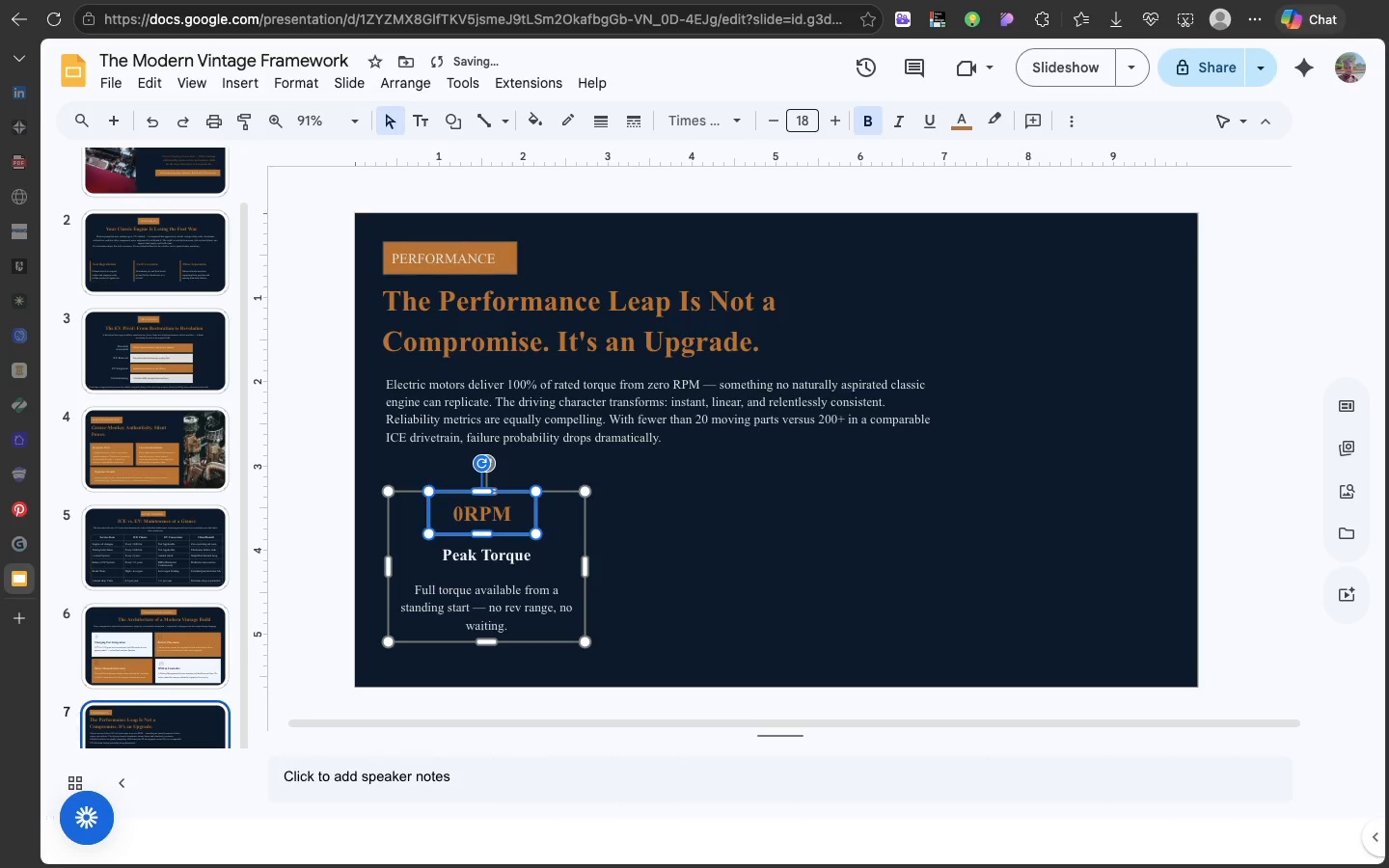 
key(Enter)
 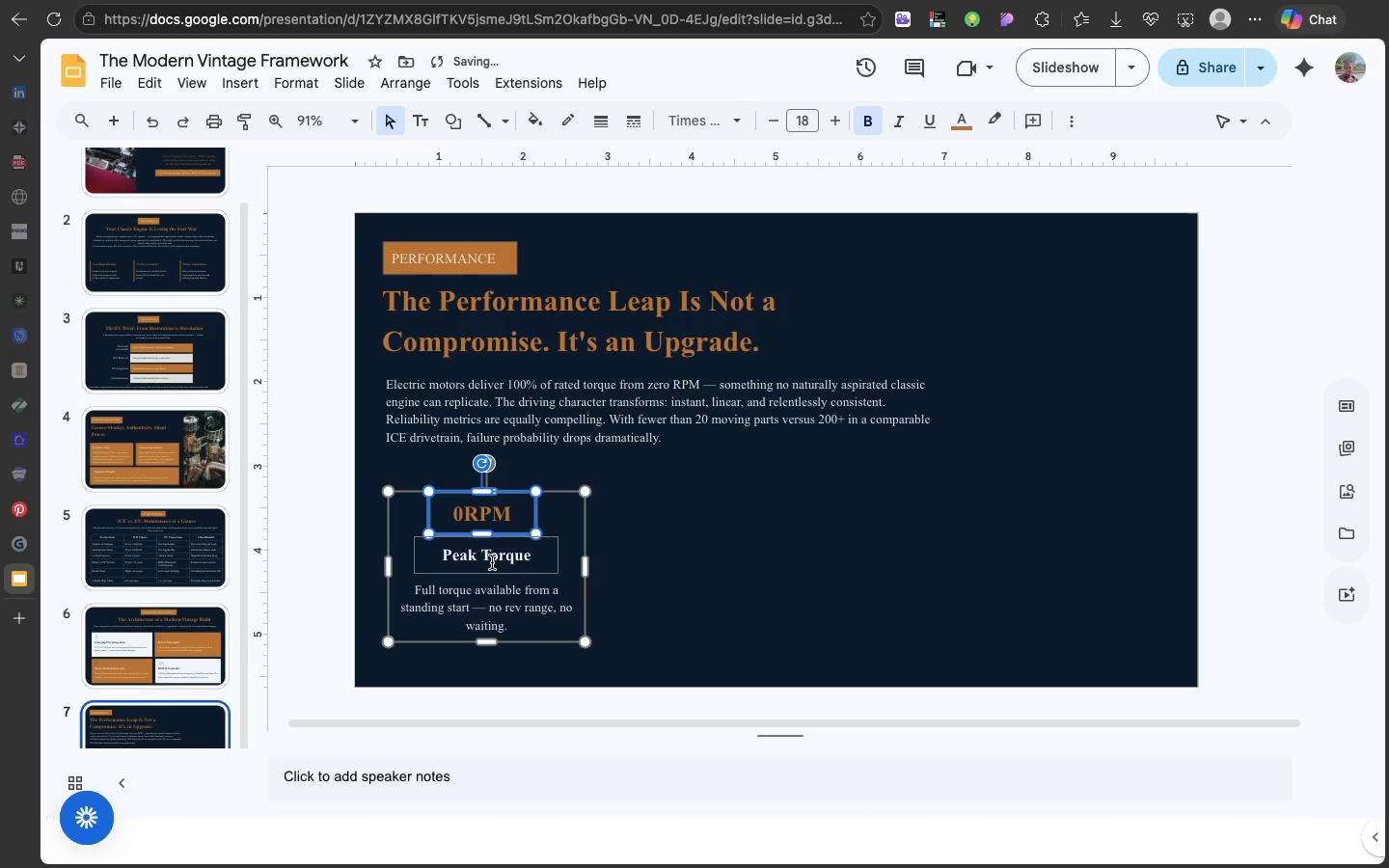 
left_click([492, 562])
 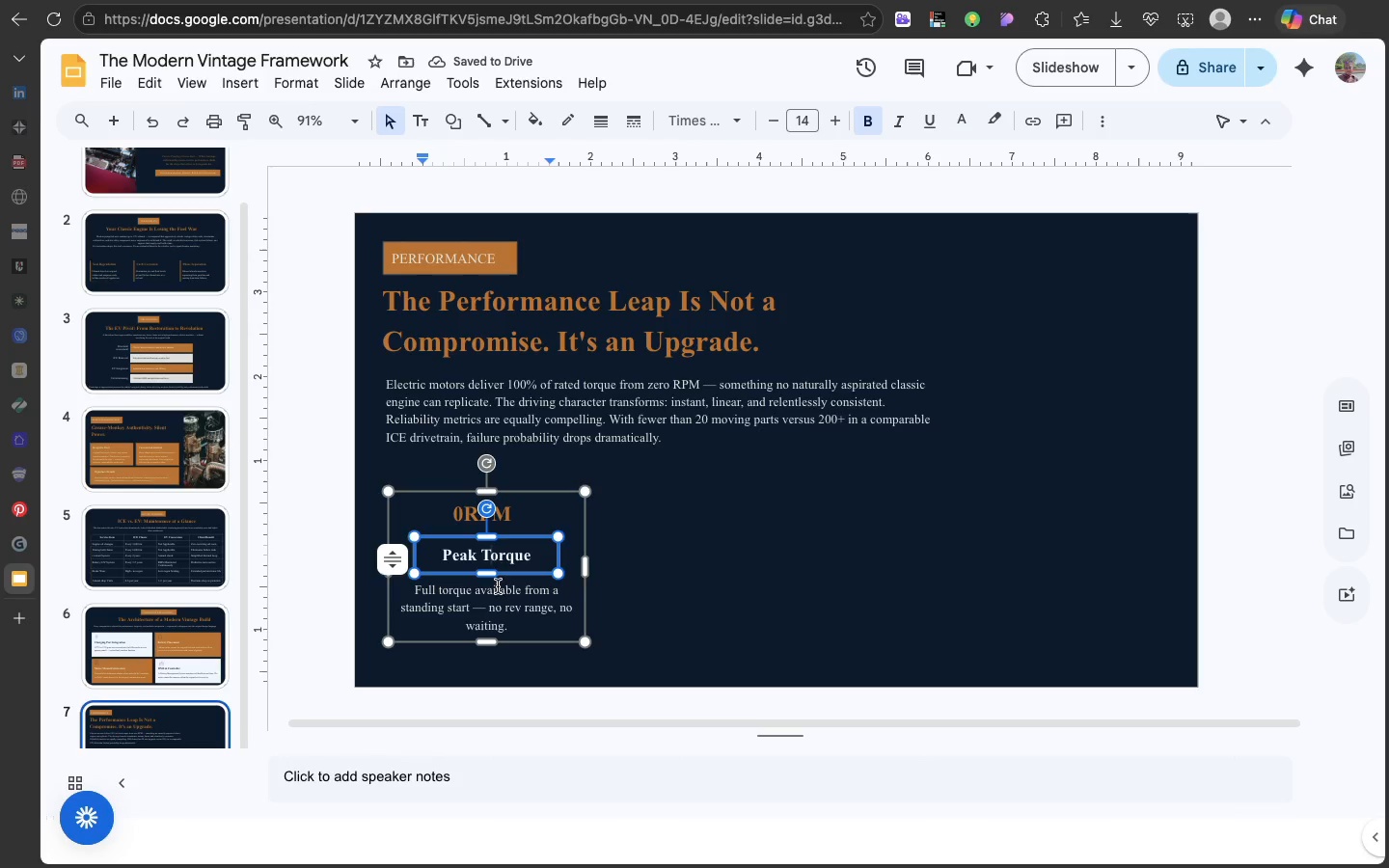 
left_click([492, 569])
 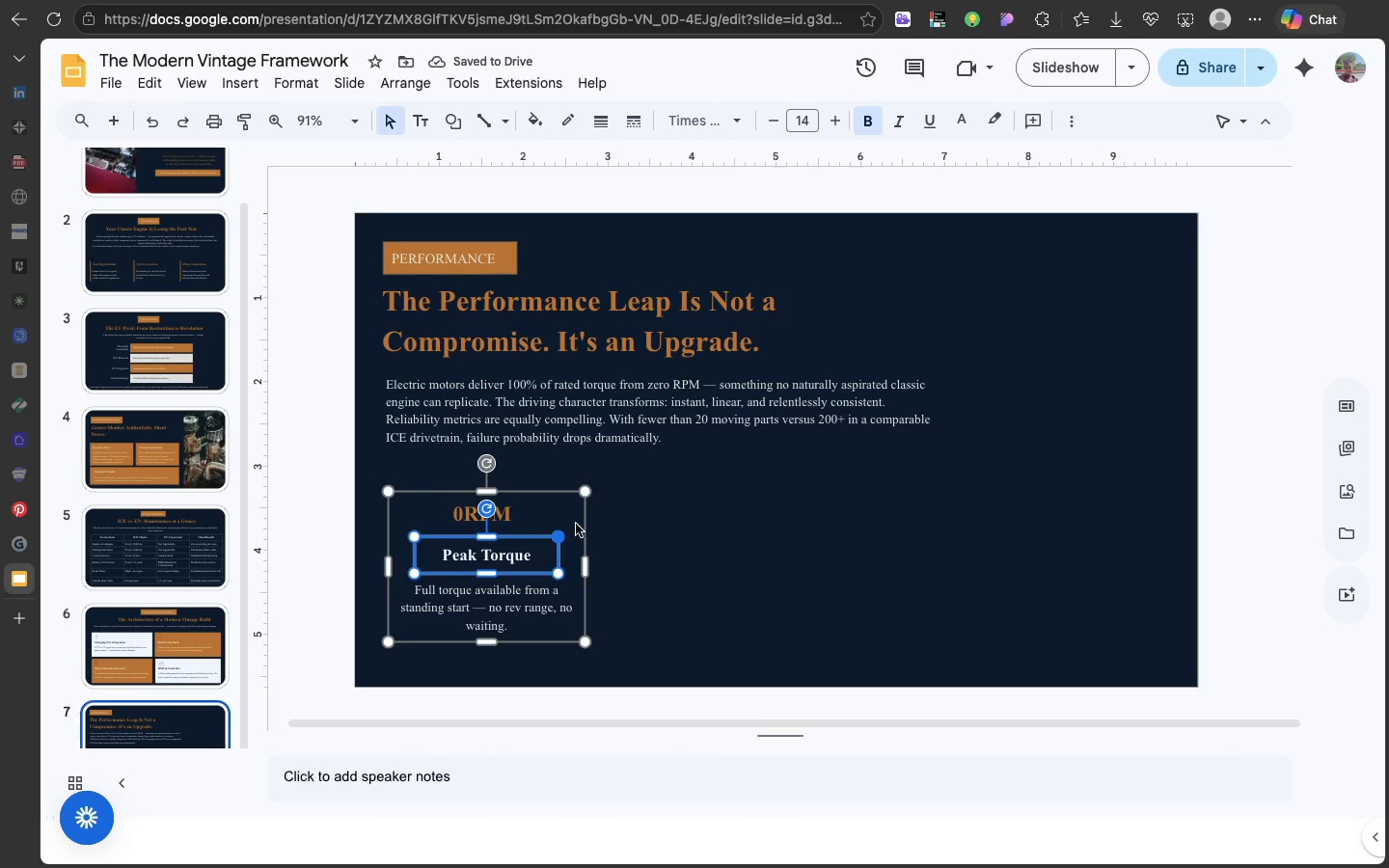 
left_click([576, 524])
 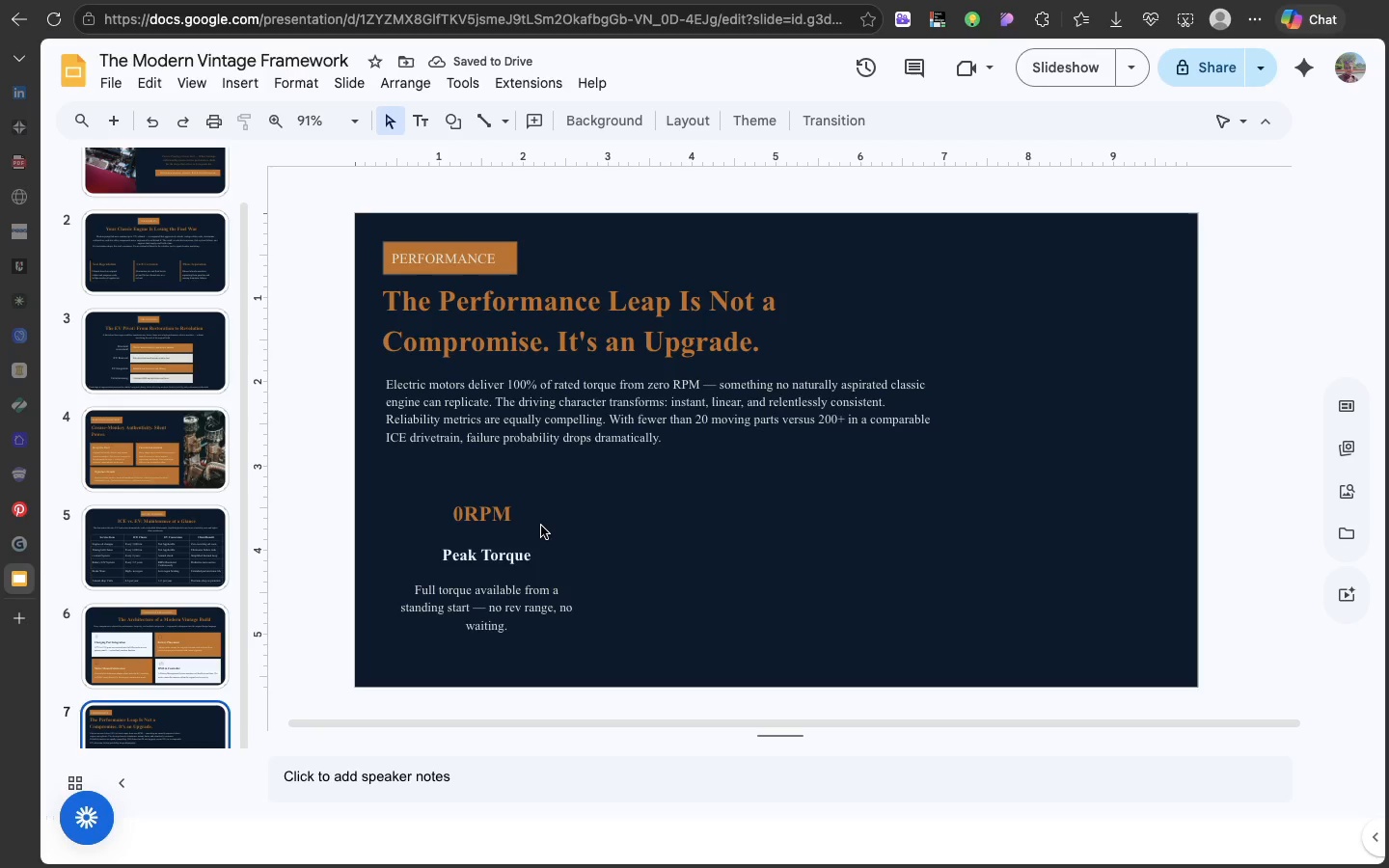 
left_click([541, 526])
 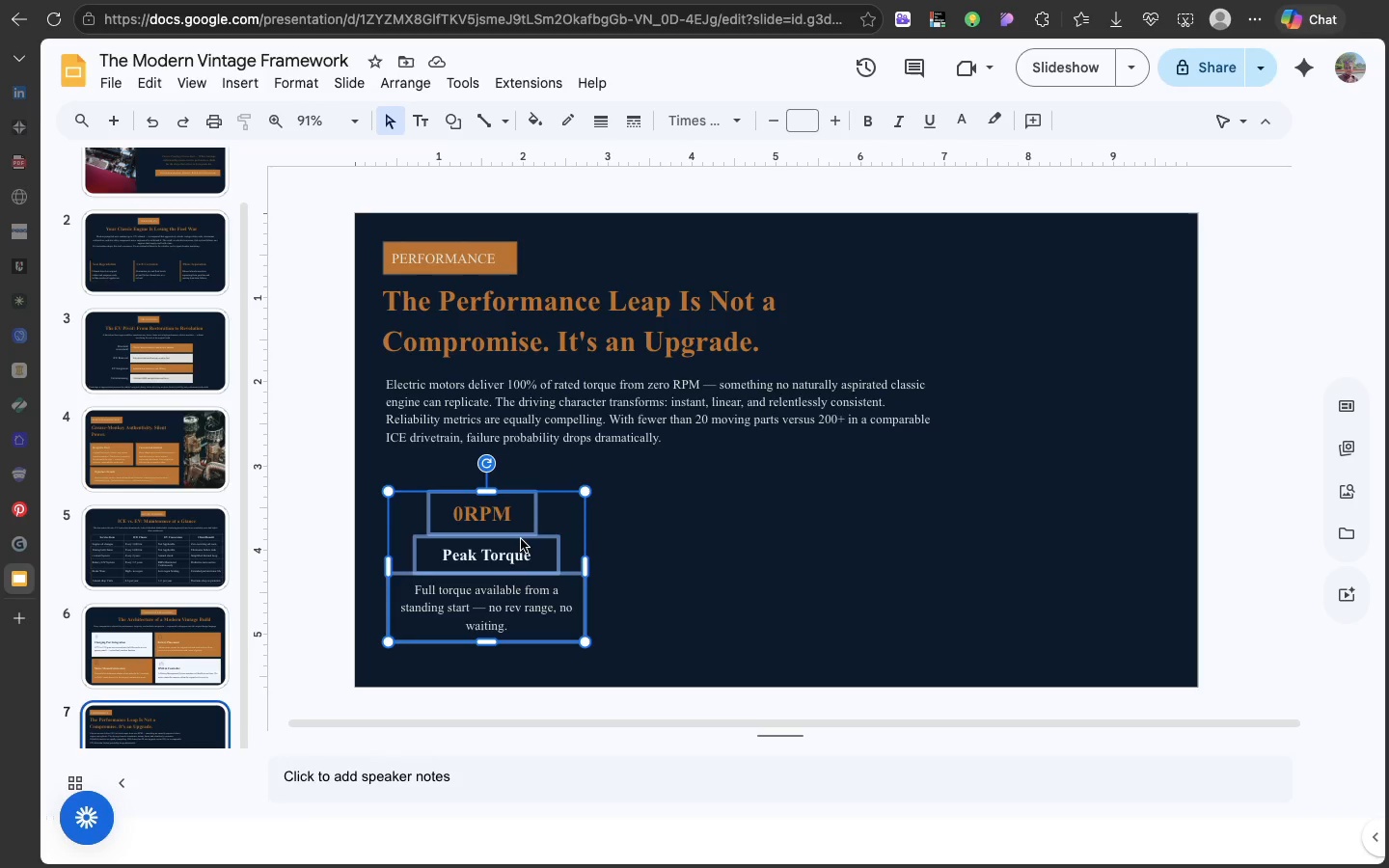 
left_click([521, 539])
 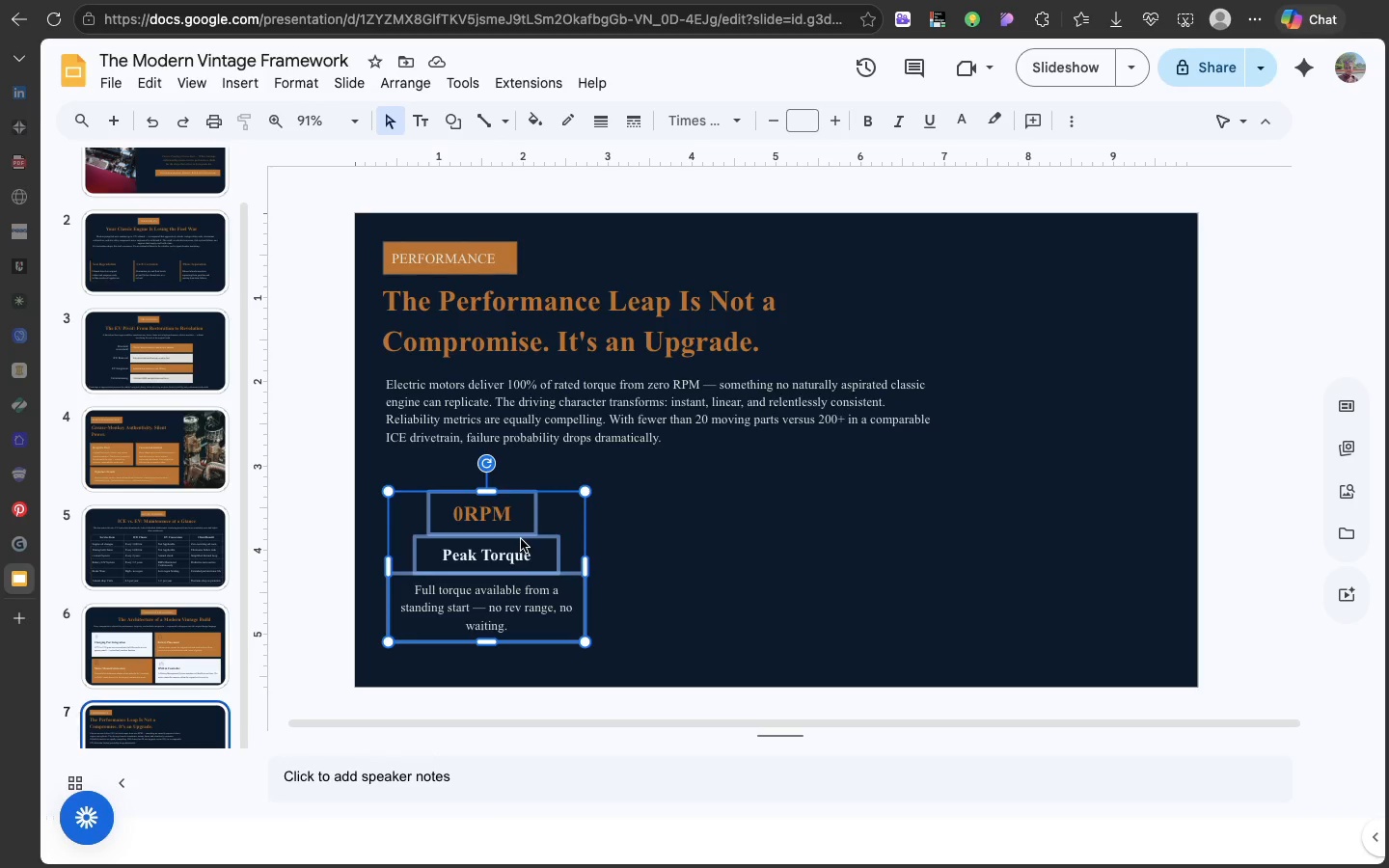 
left_click([521, 539])
 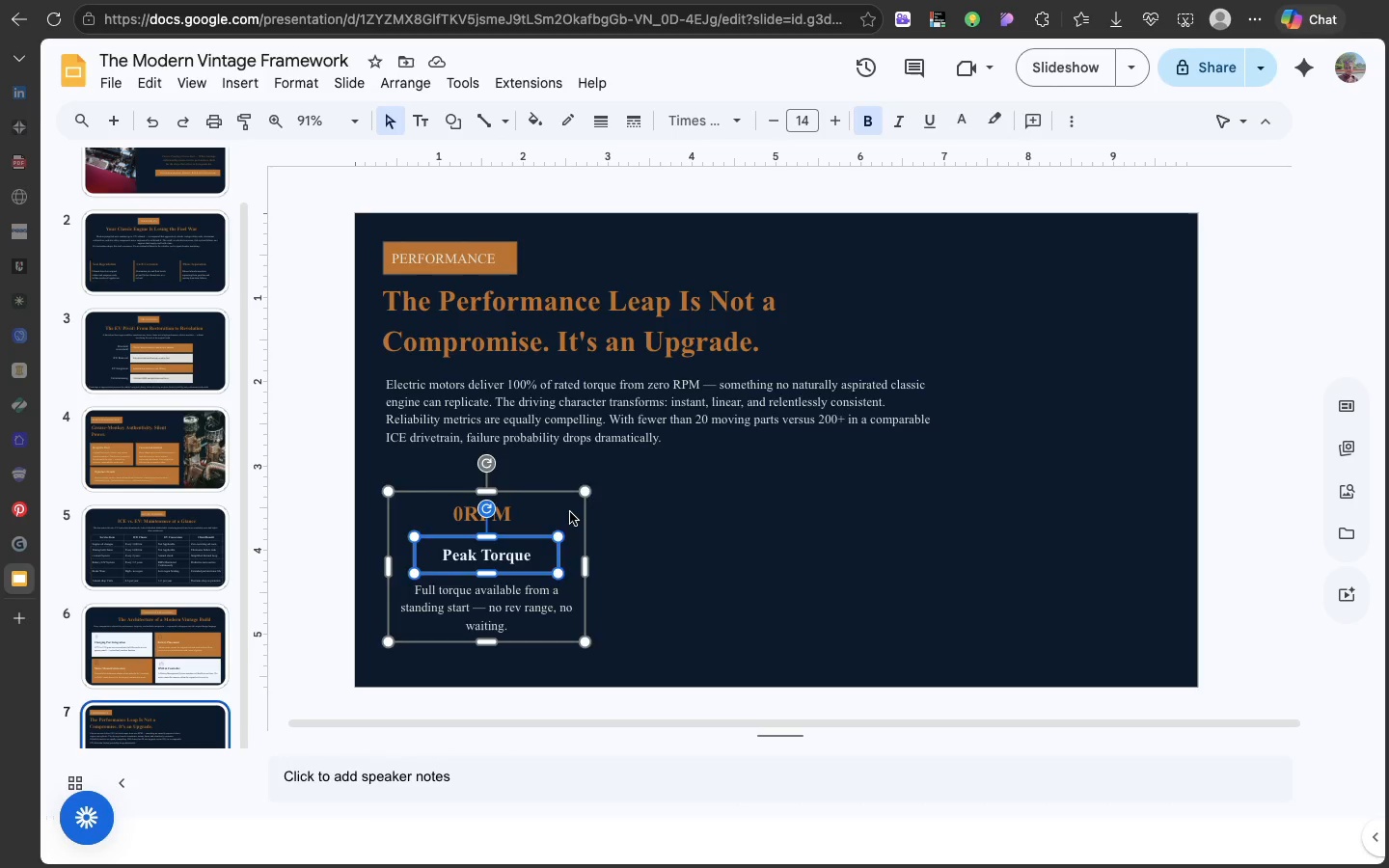 
left_click([570, 512])
 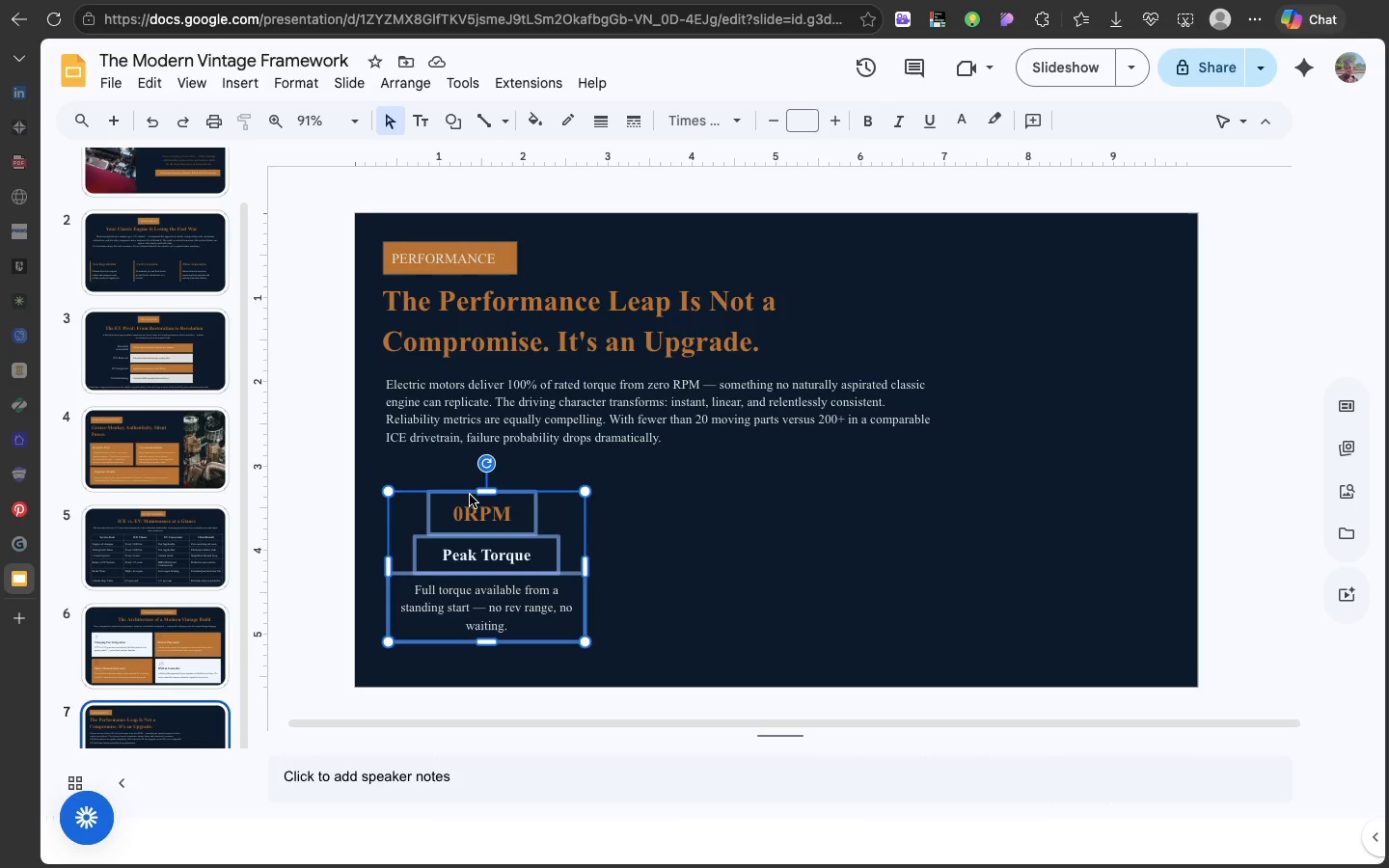 
left_click([470, 495])
 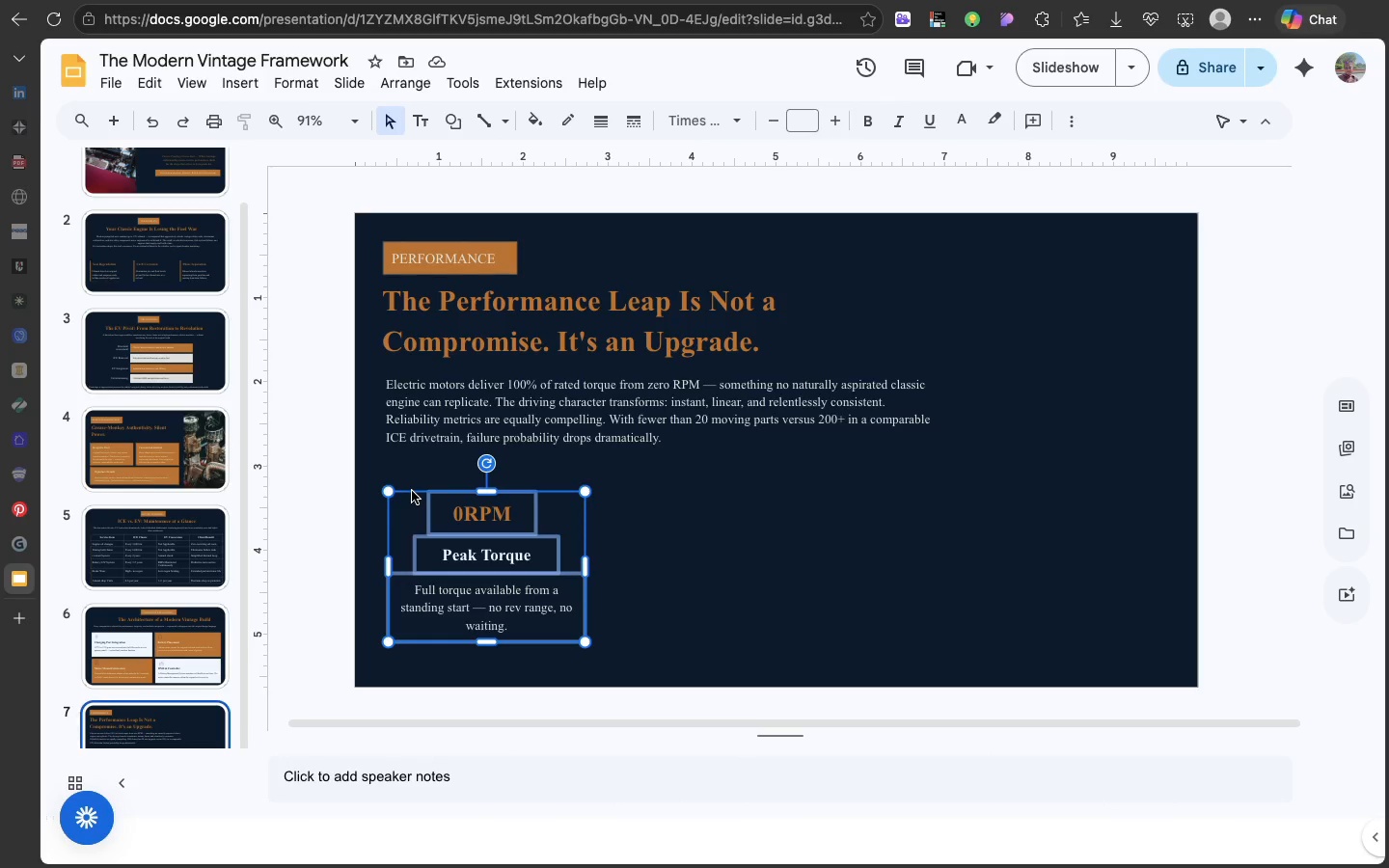 
left_click([412, 491])
 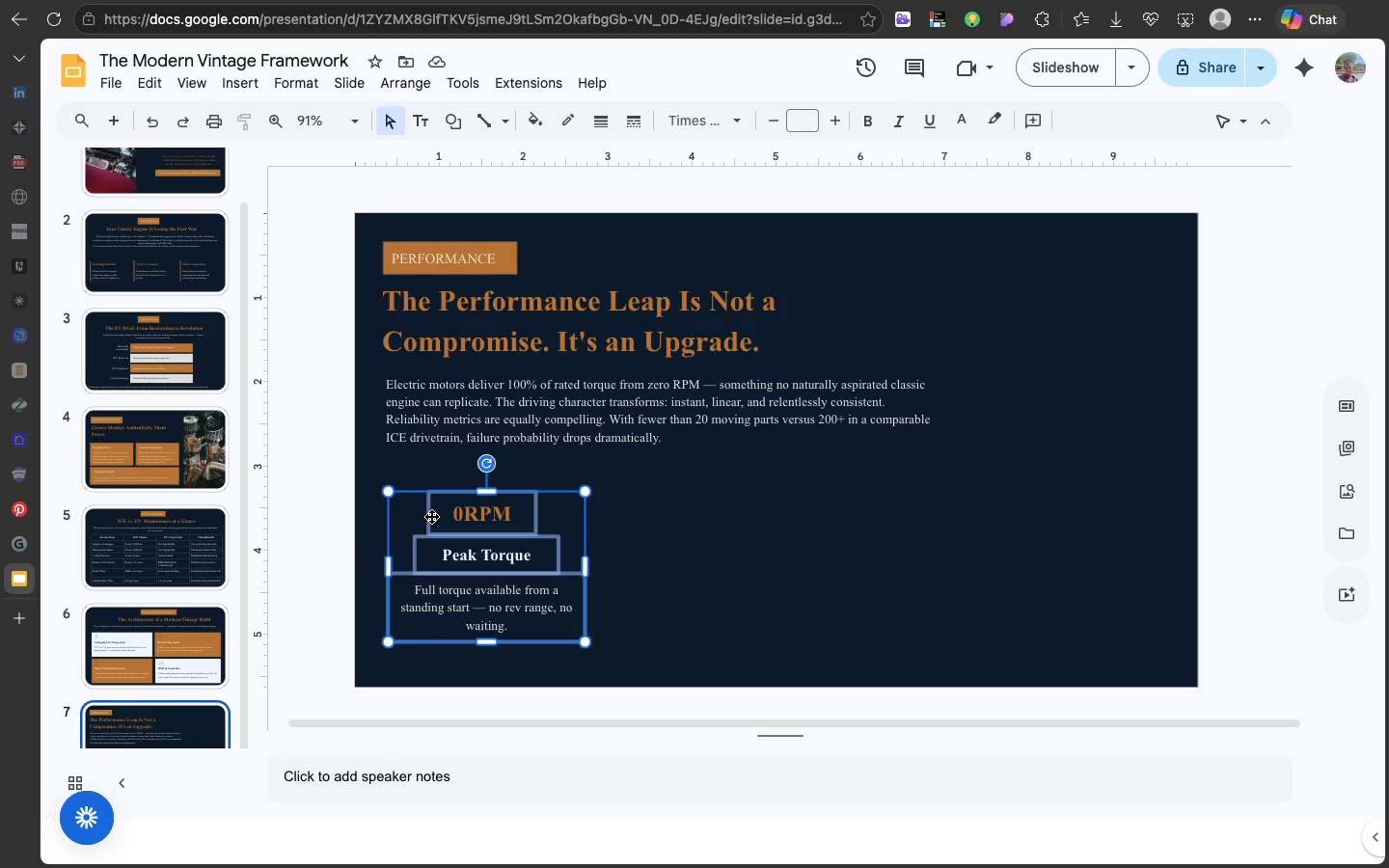 
left_click([431, 516])
 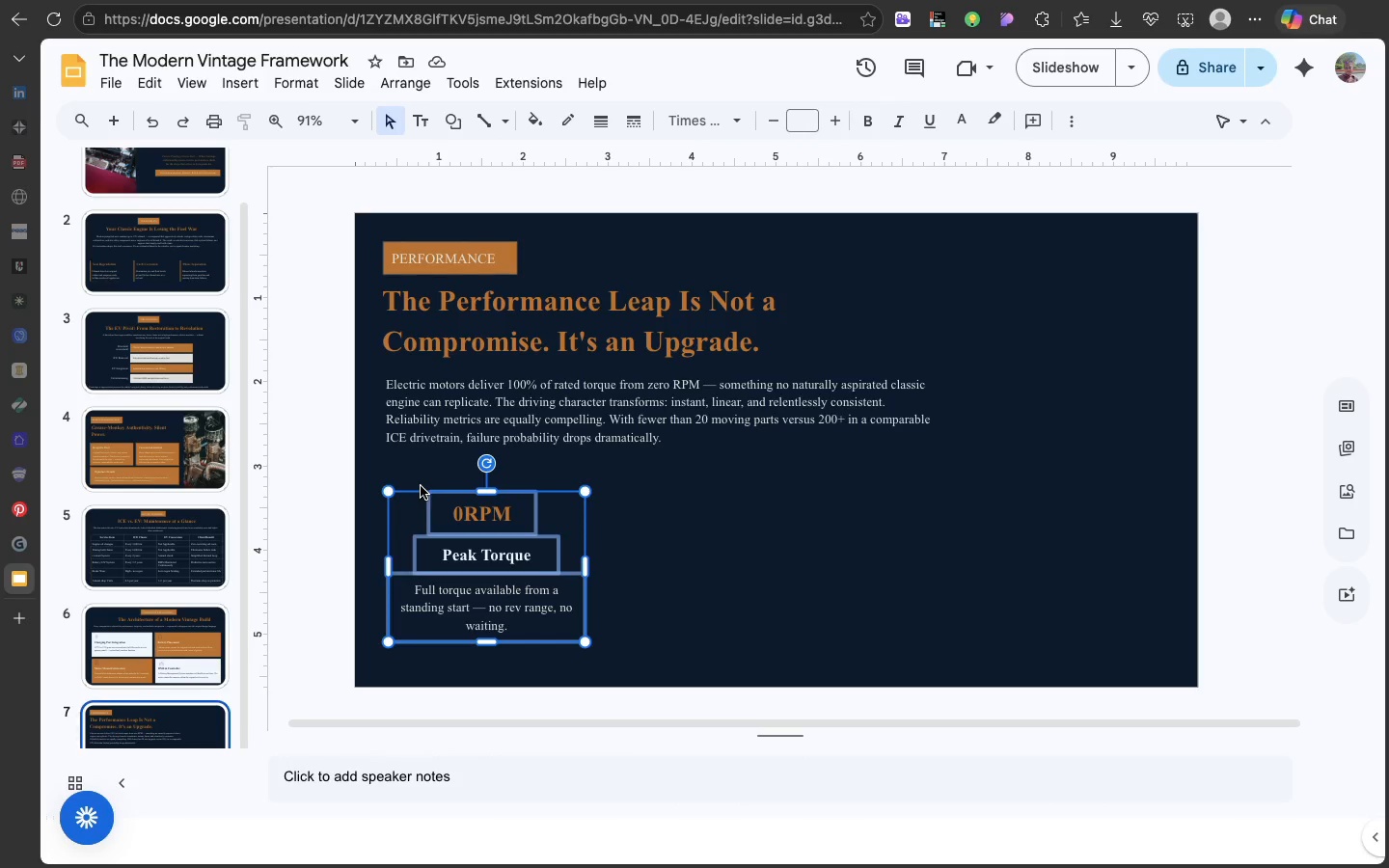 
left_click_drag(start_coordinate=[431, 492], to_coordinate=[419, 473])
 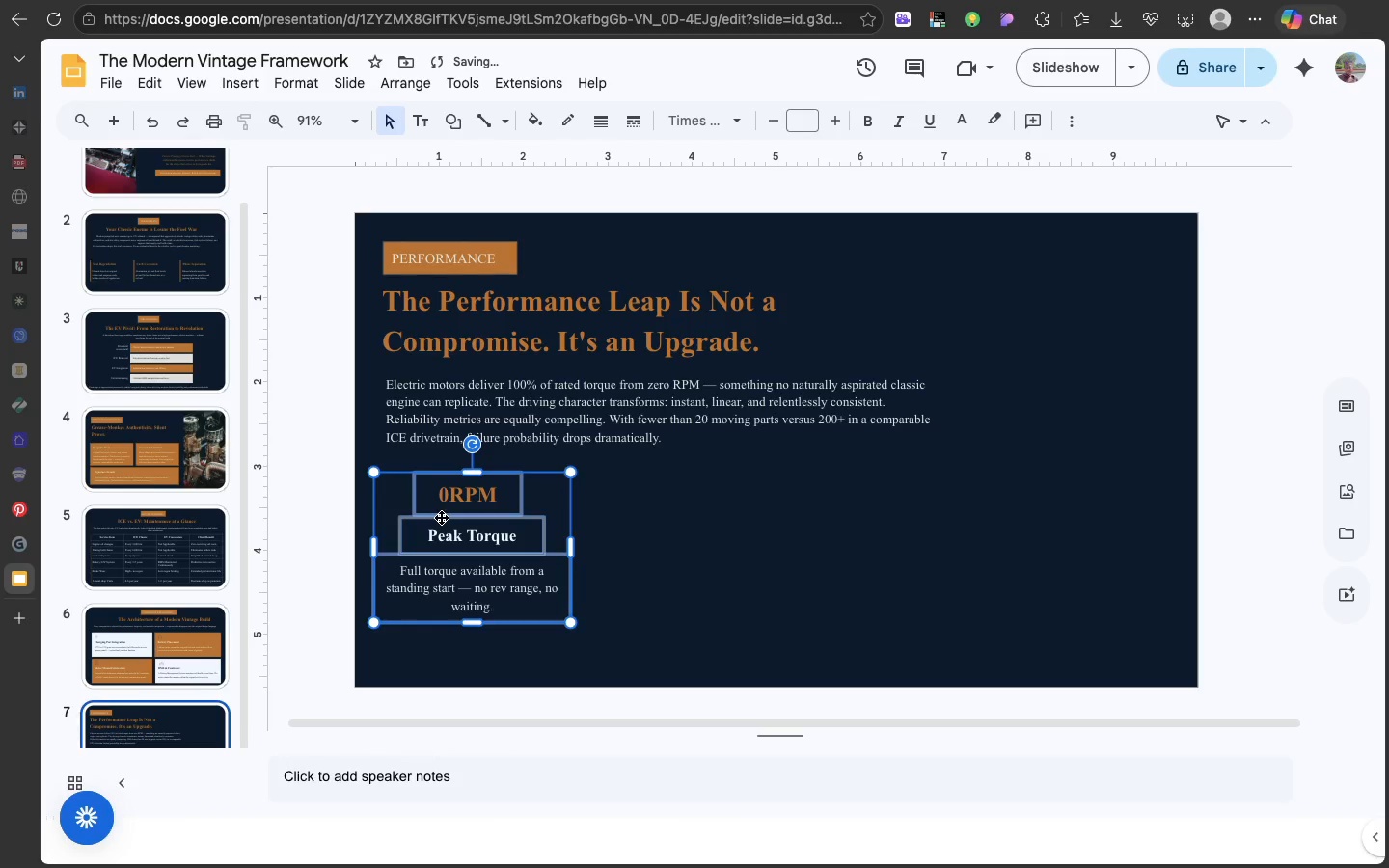 
key(Meta+D)
 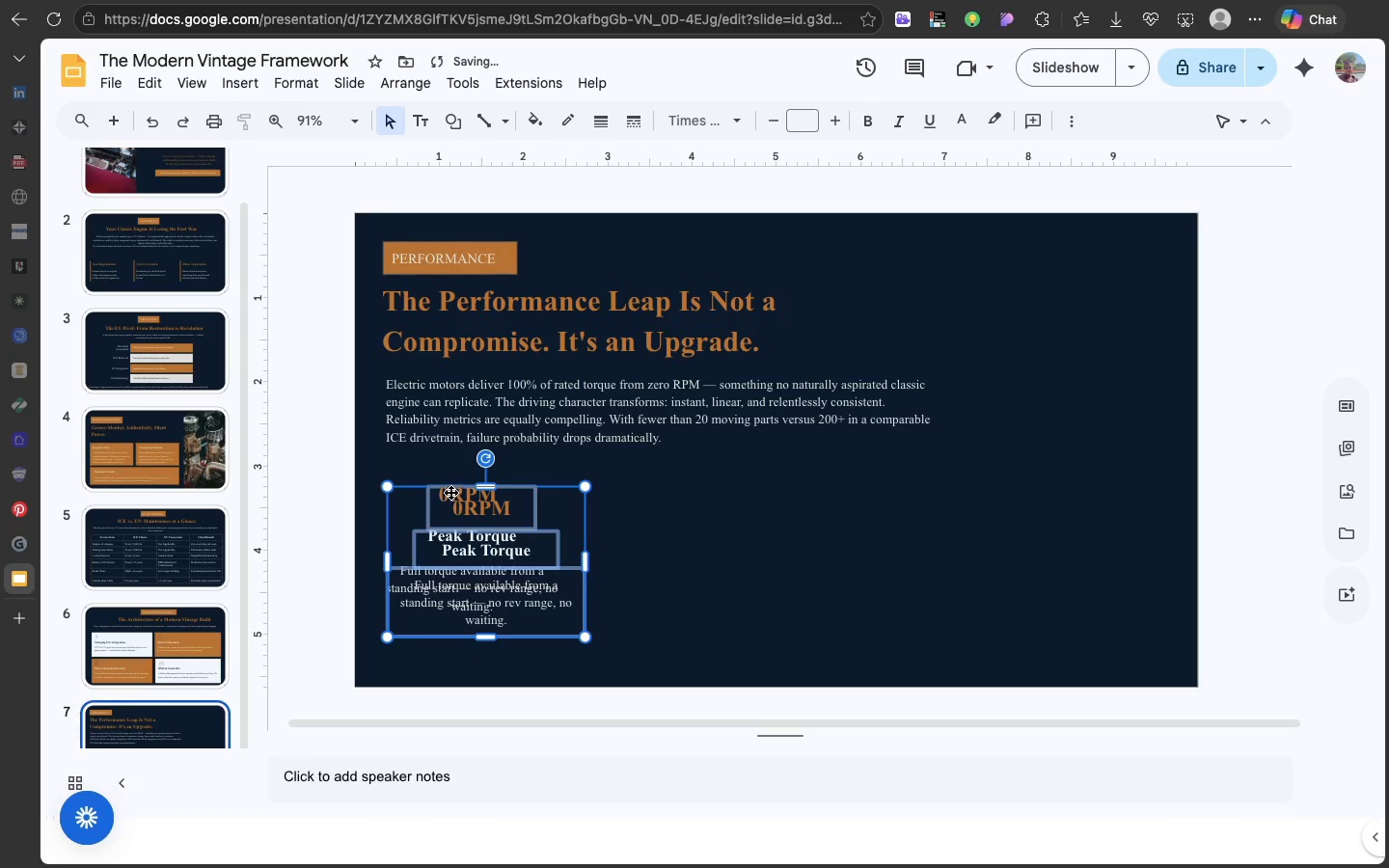 
left_click_drag(start_coordinate=[451, 489], to_coordinate=[667, 489])
 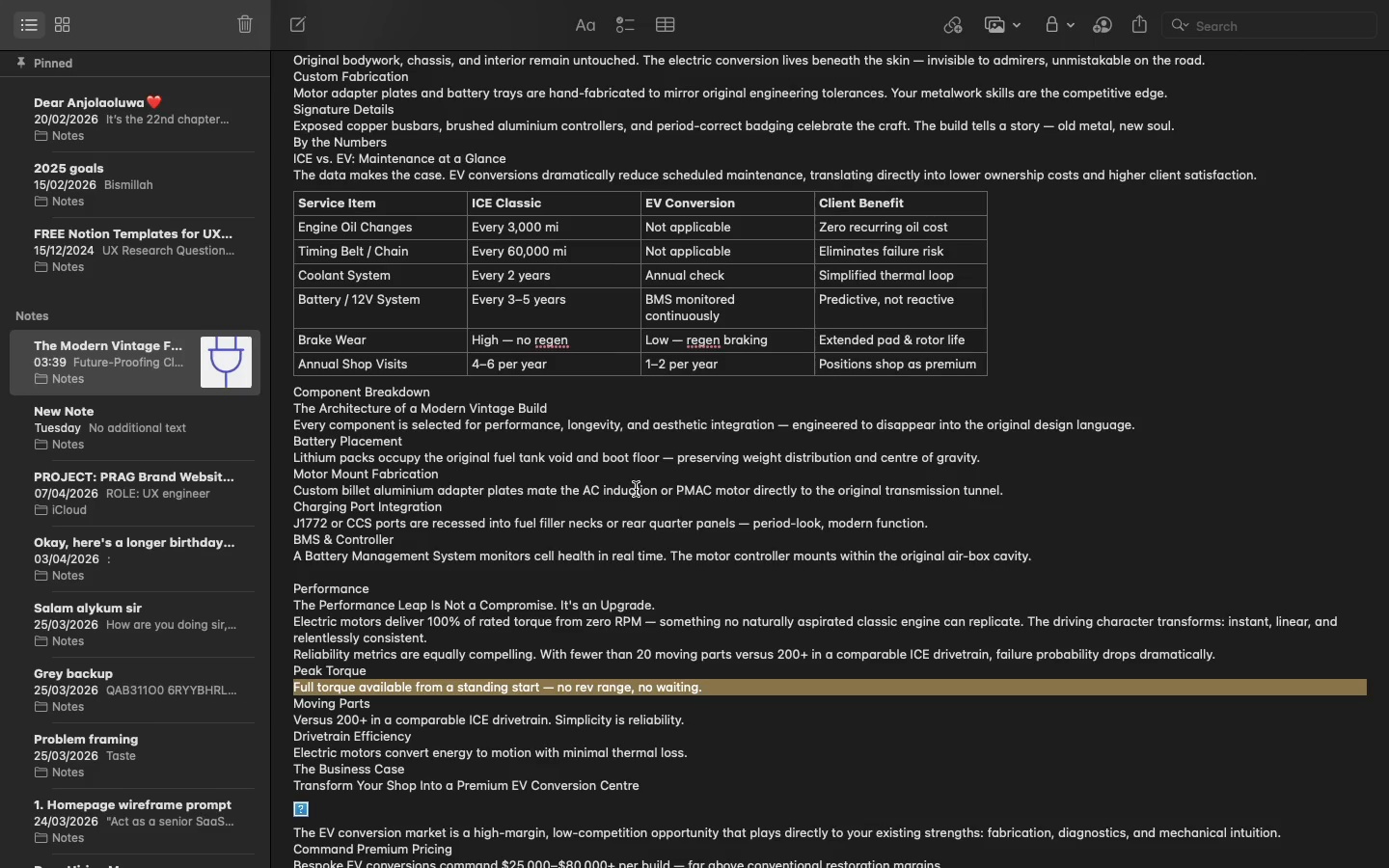 
wait(11.74)
 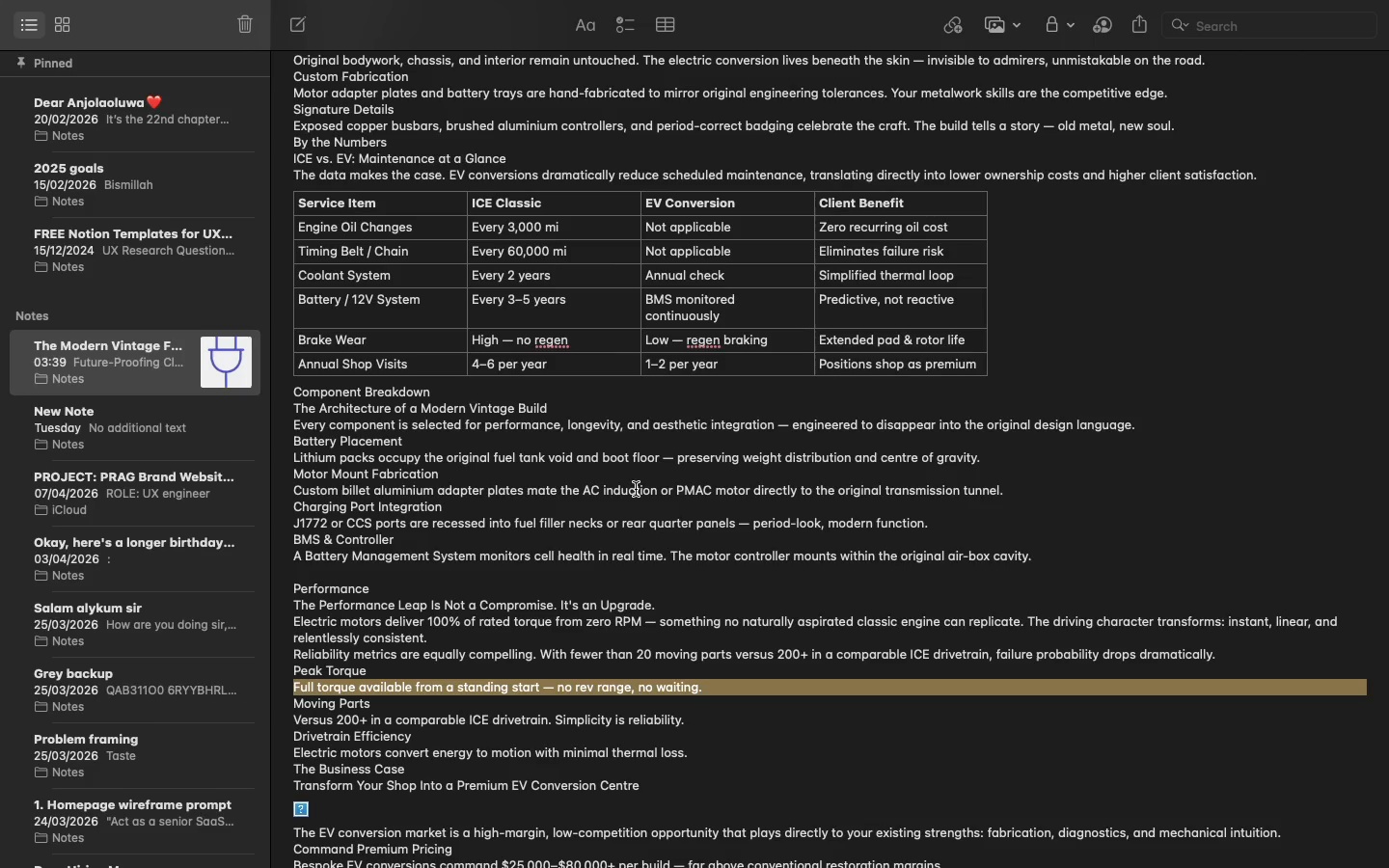 
double_click([696, 502])
 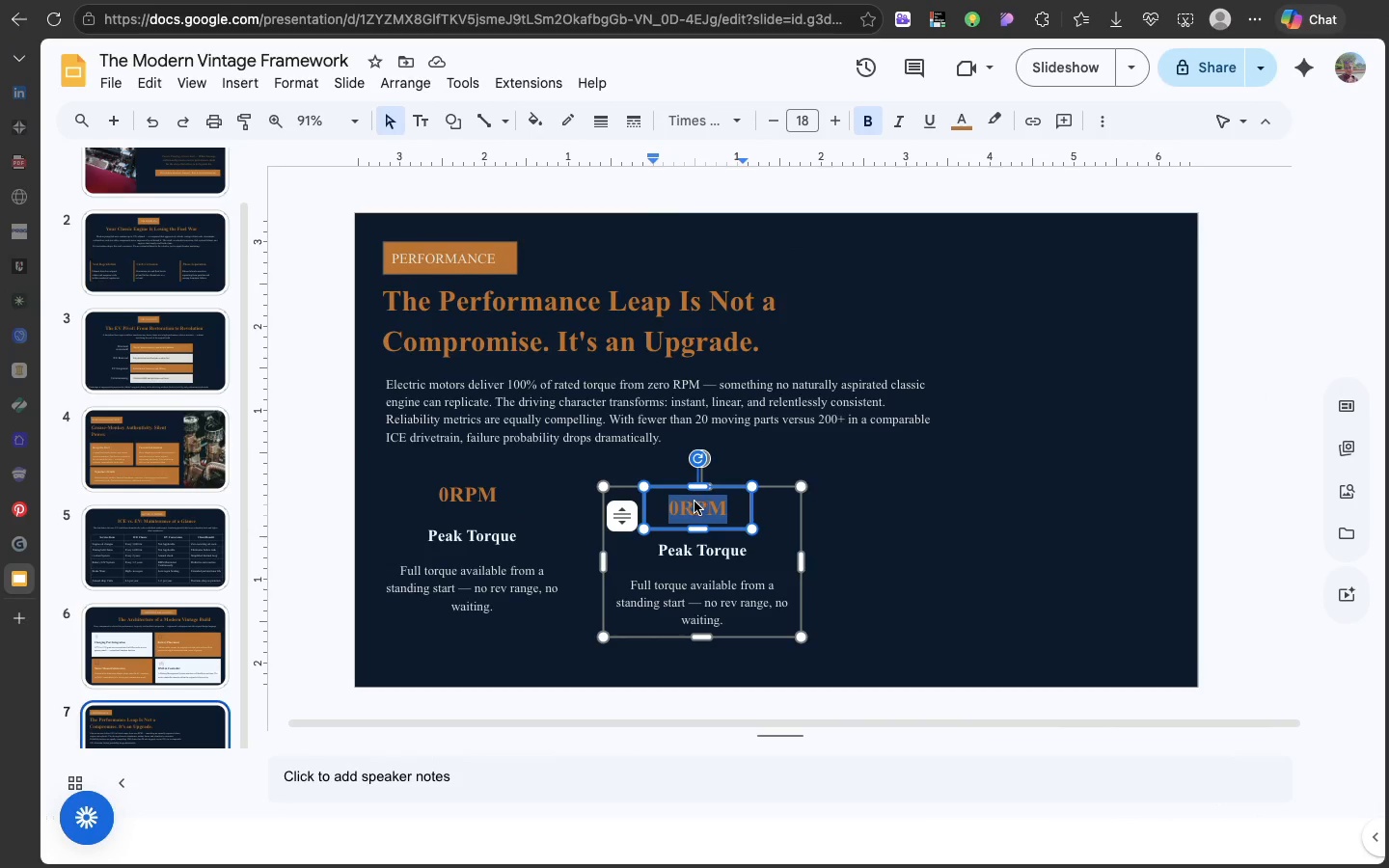 
triple_click([696, 502])
 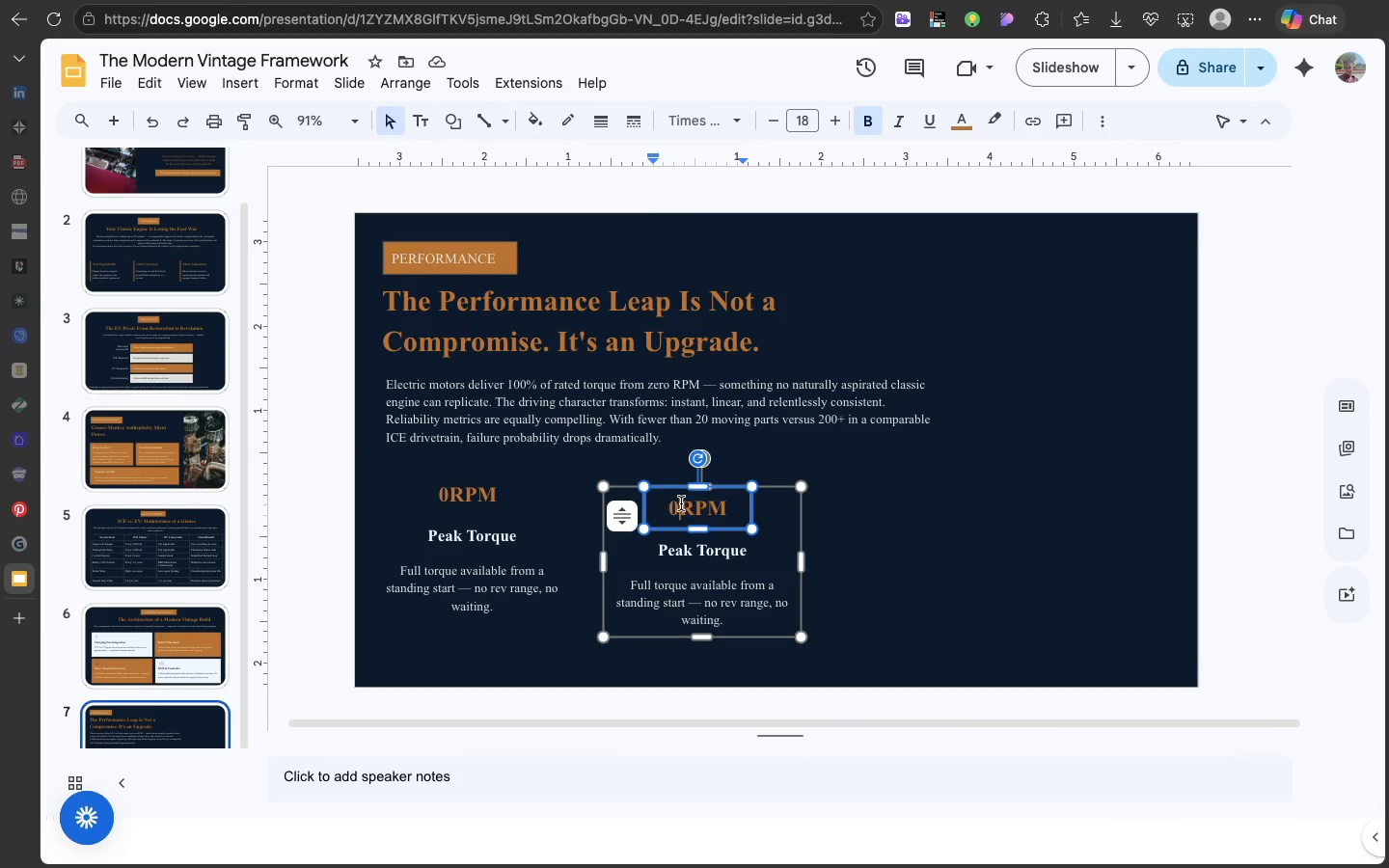 
left_click([681, 503])
 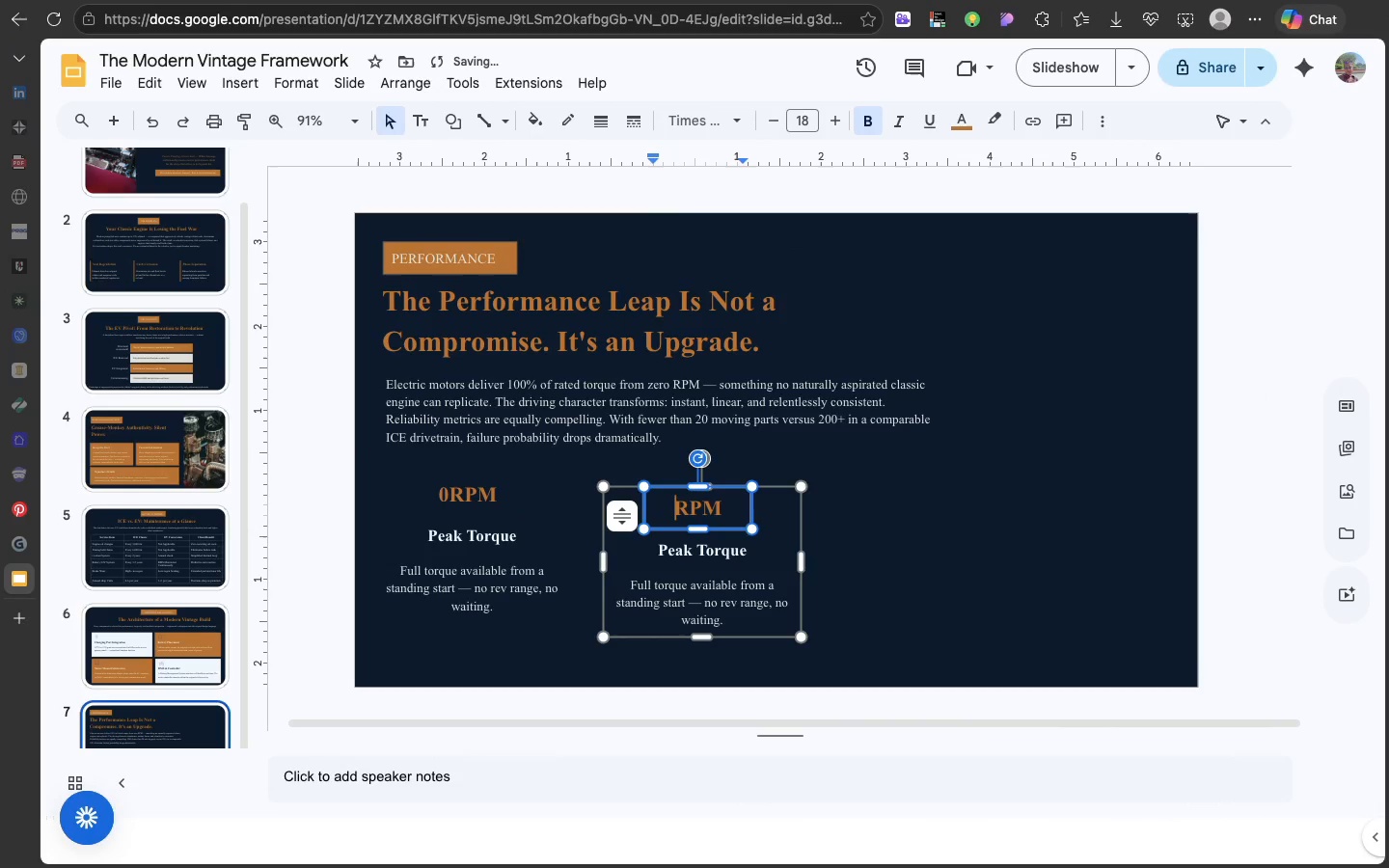 
key(Backspace)
 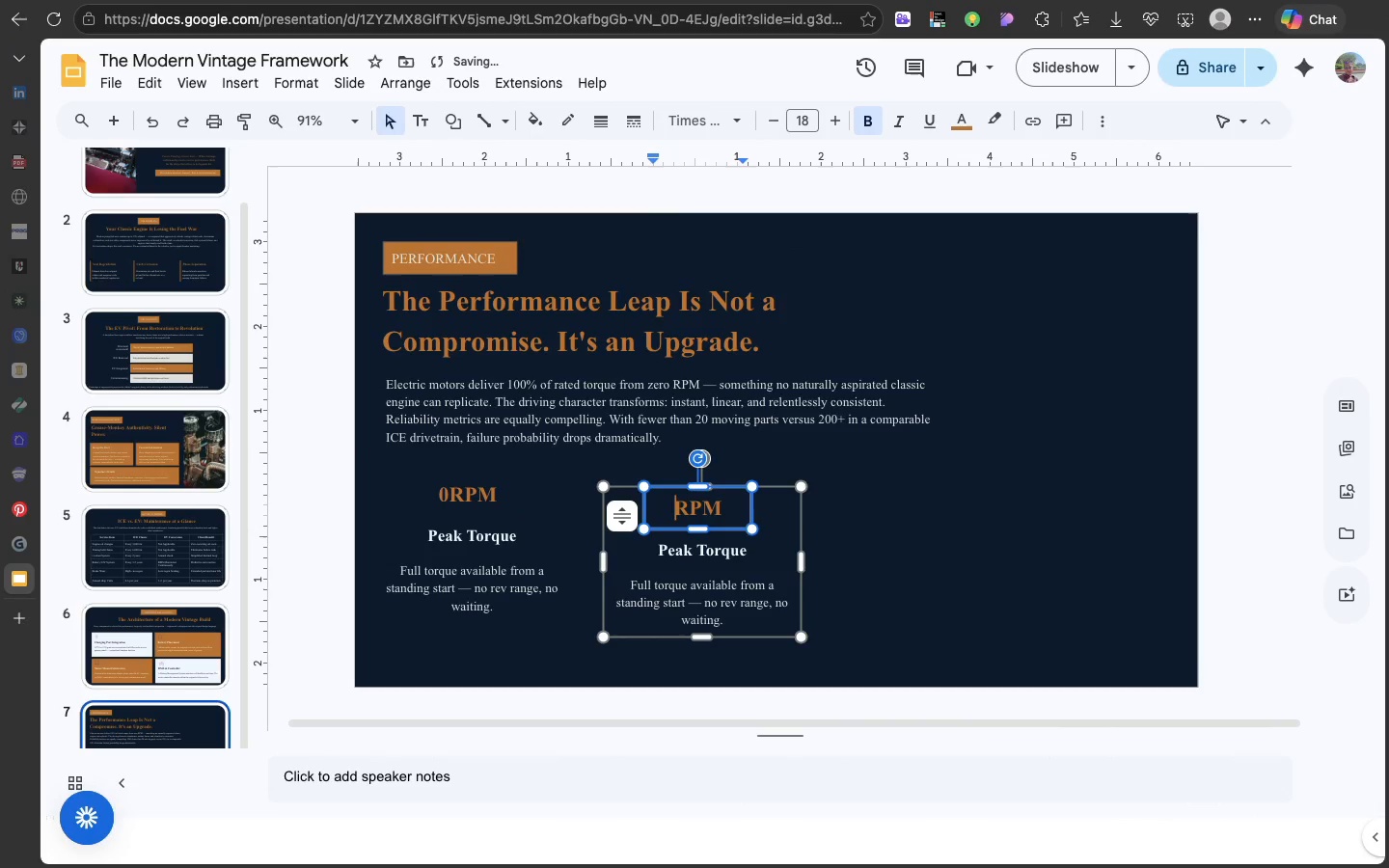 
key(Shift+Slash)
 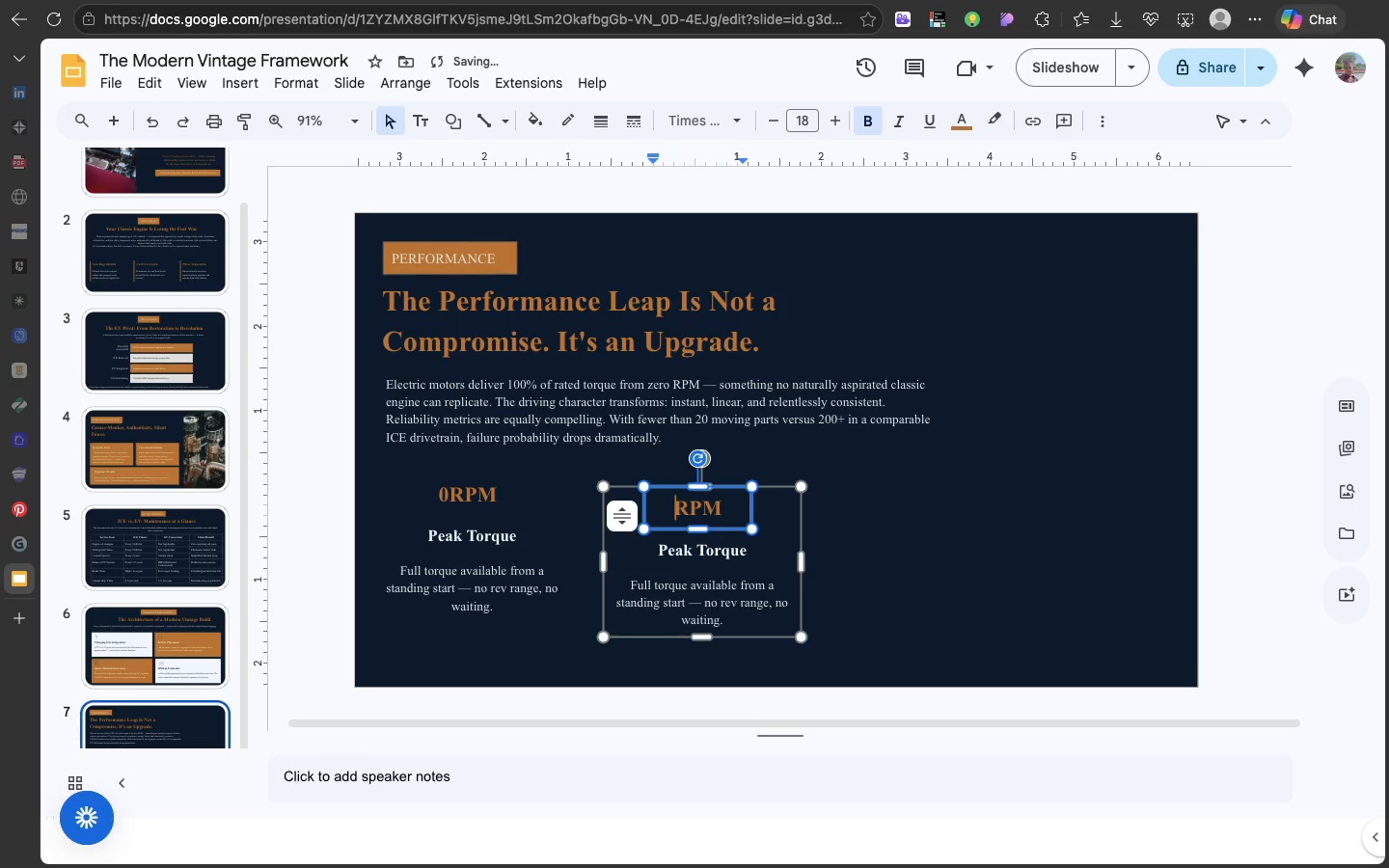 
key(Backspace)
 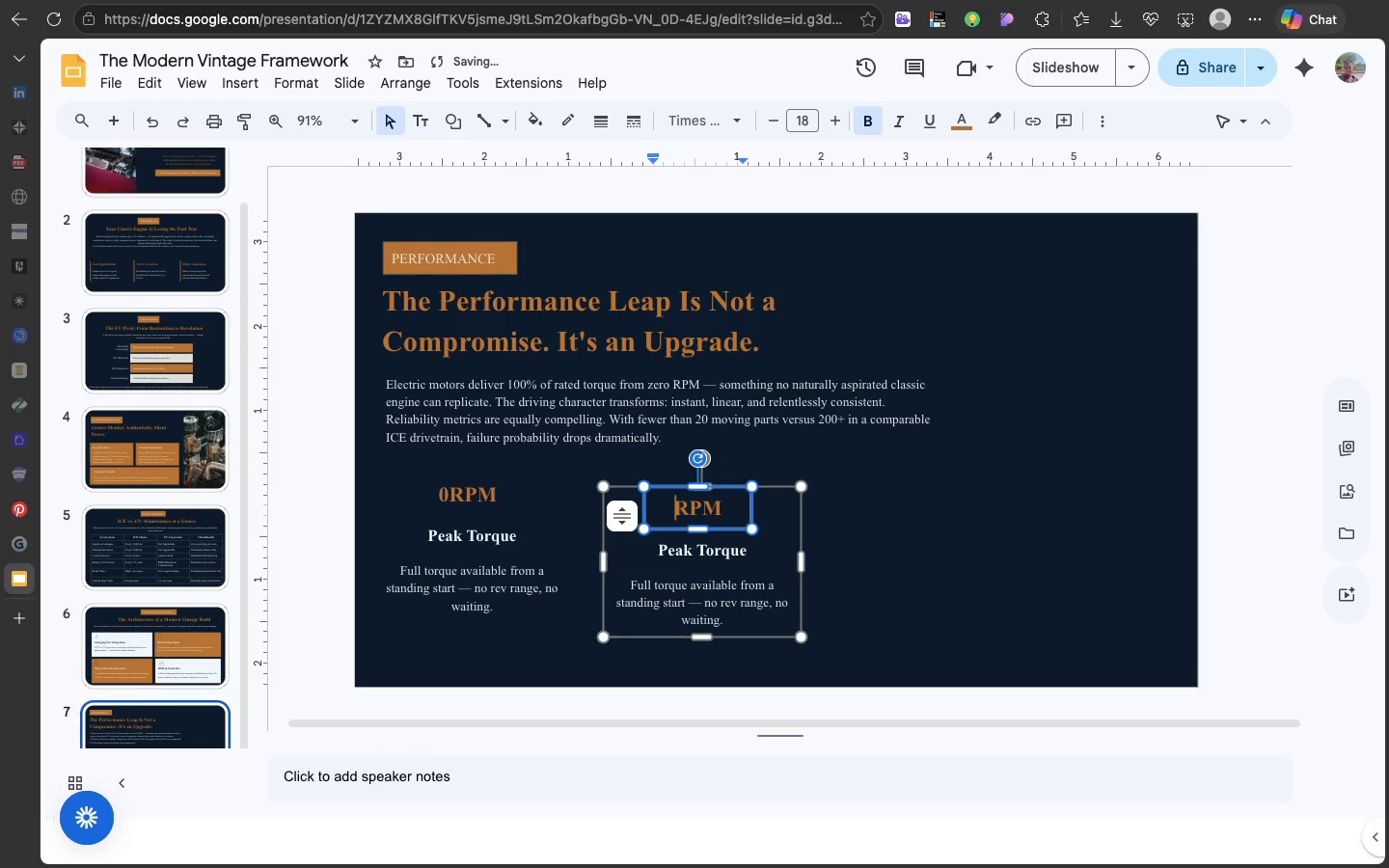 
key(Shift+Period)
 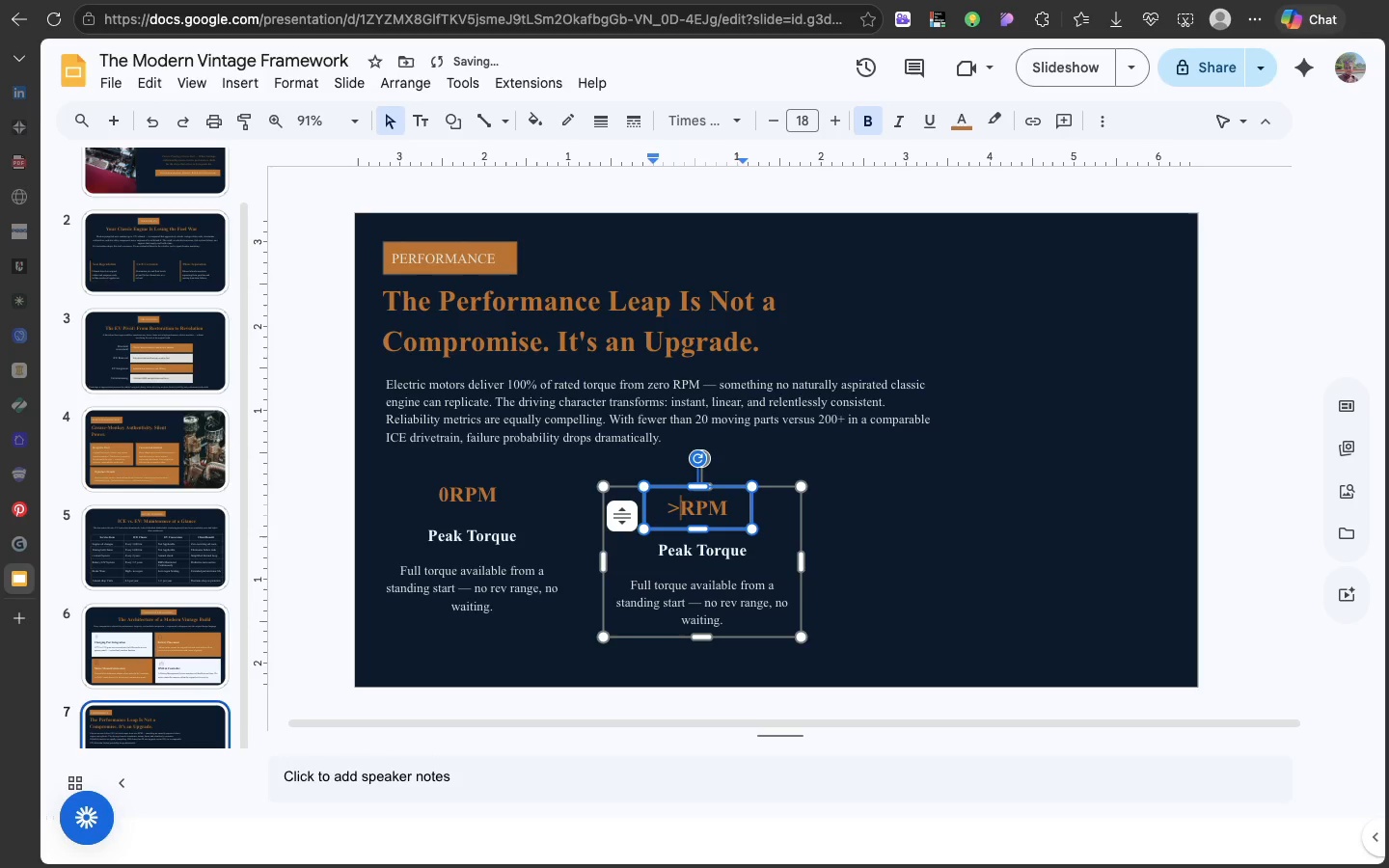 
key(Backspace)
 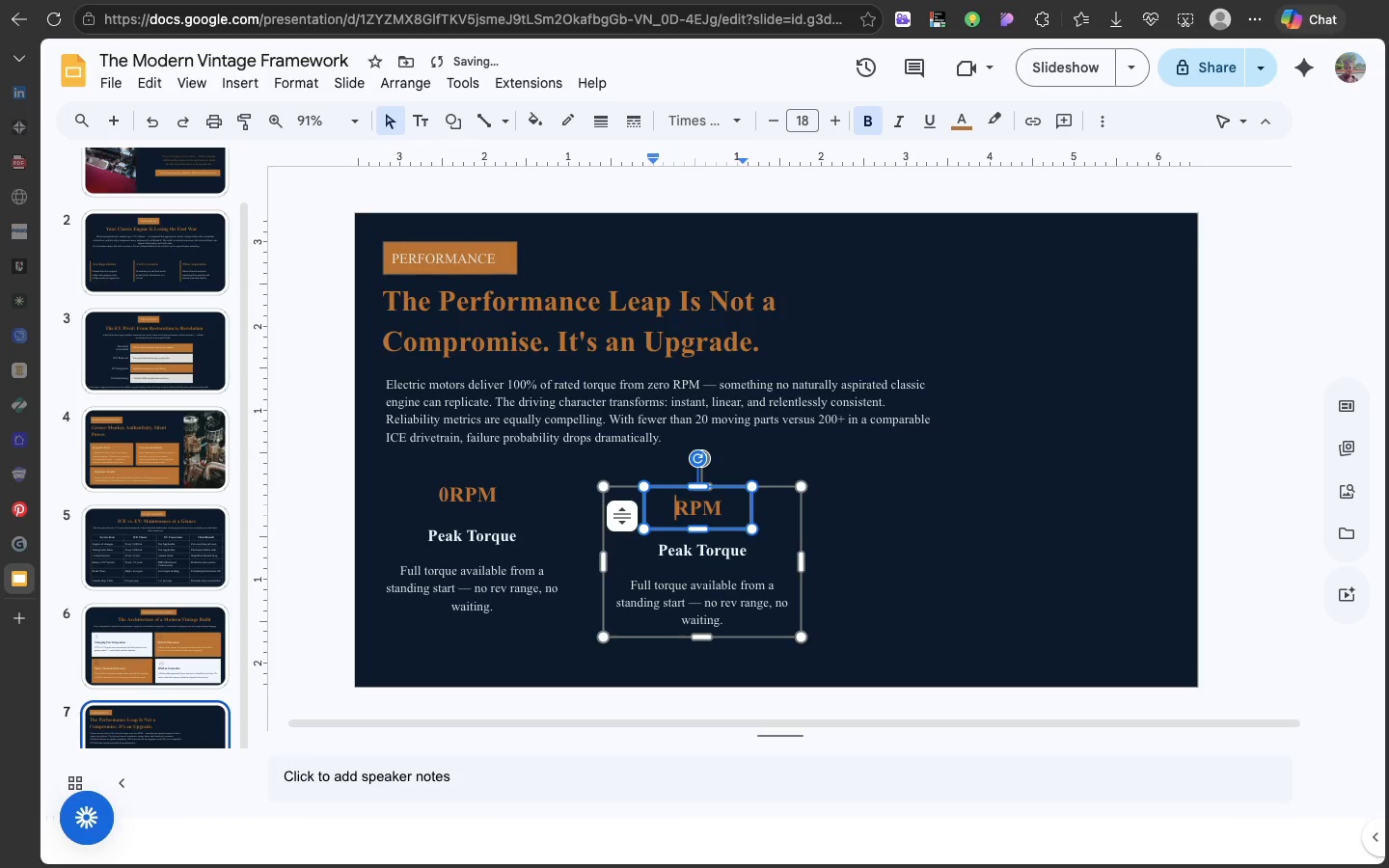 
key(Shift+M)
 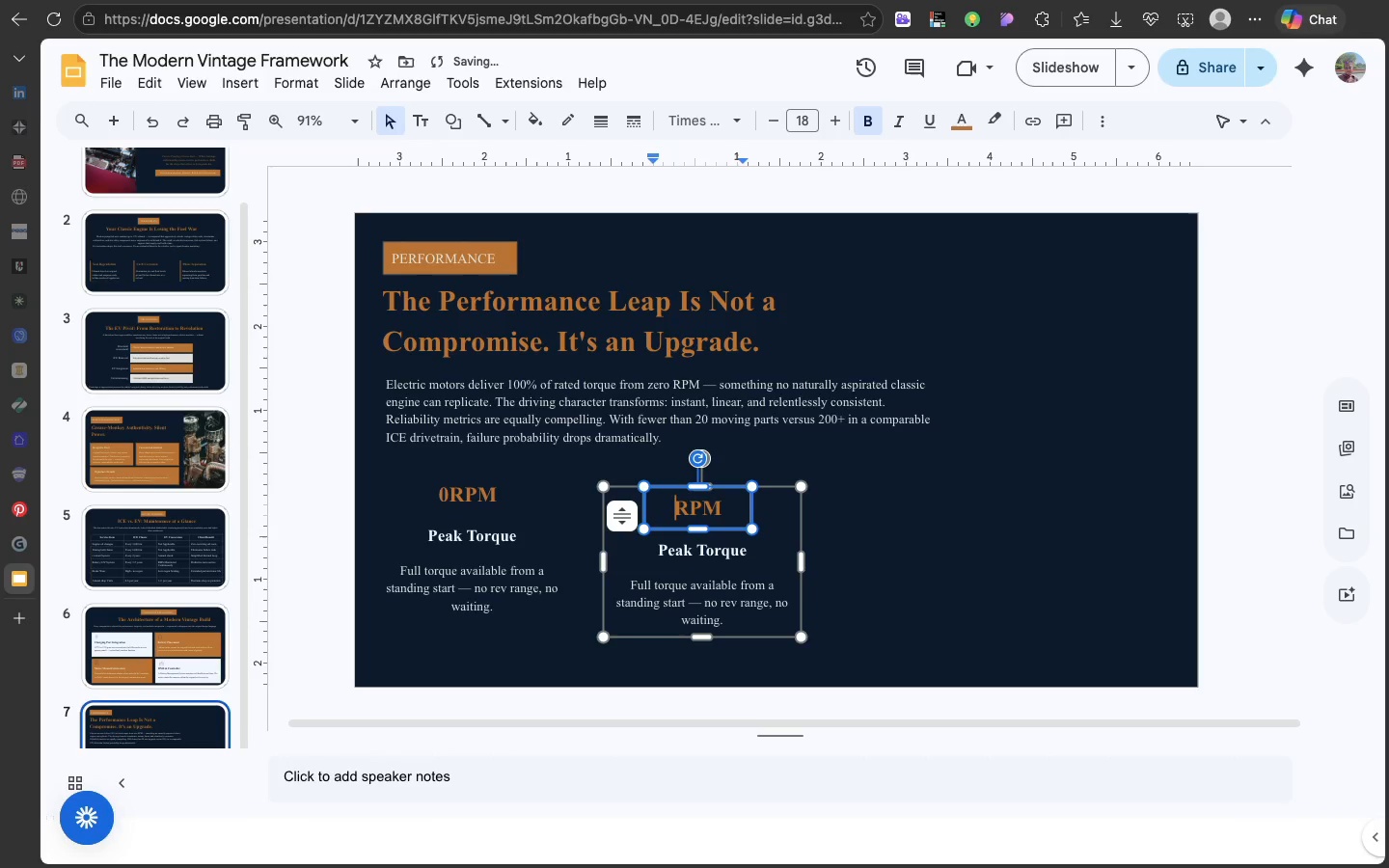 
key(Backspace)
 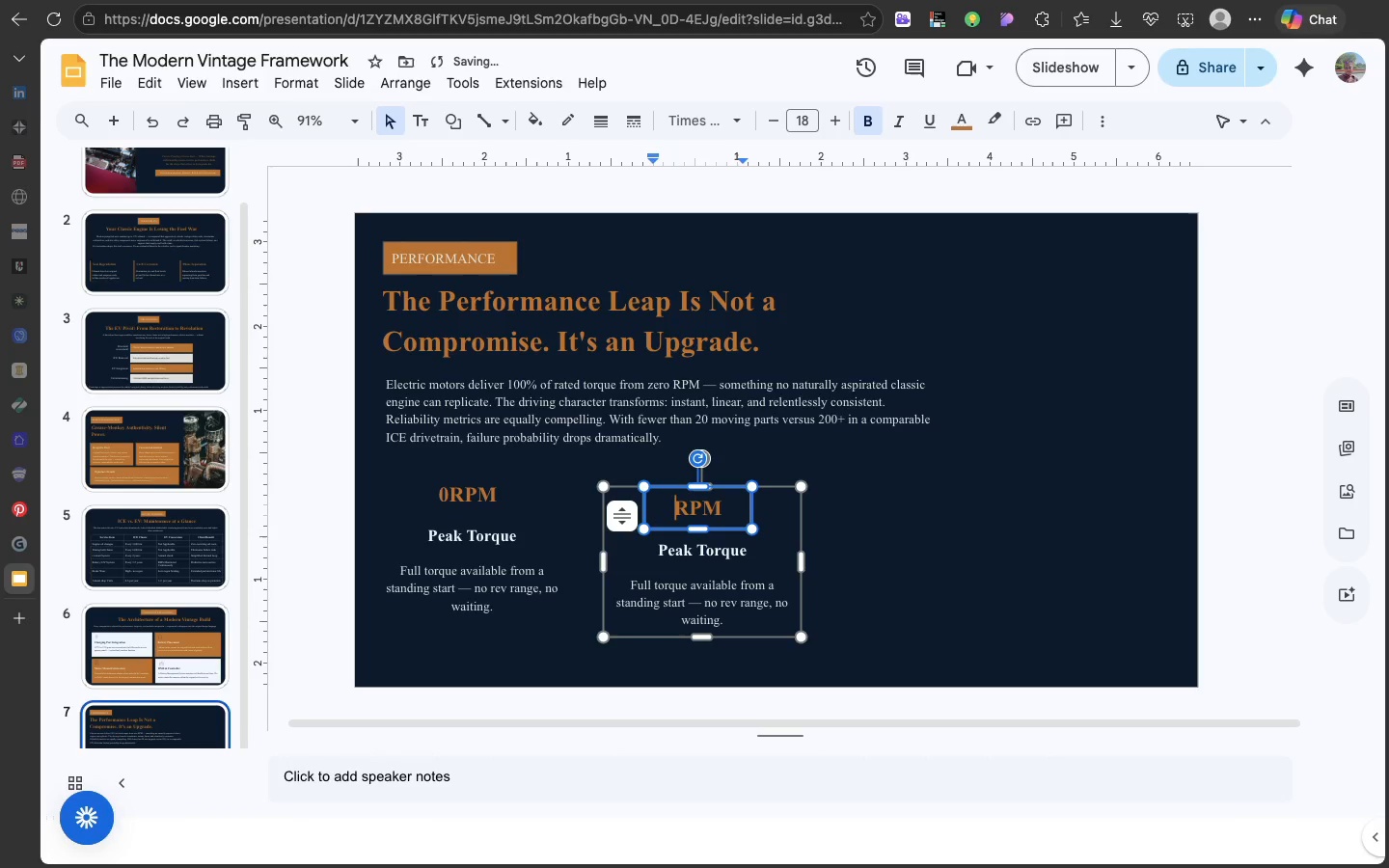 
key(Shift+Comma)
 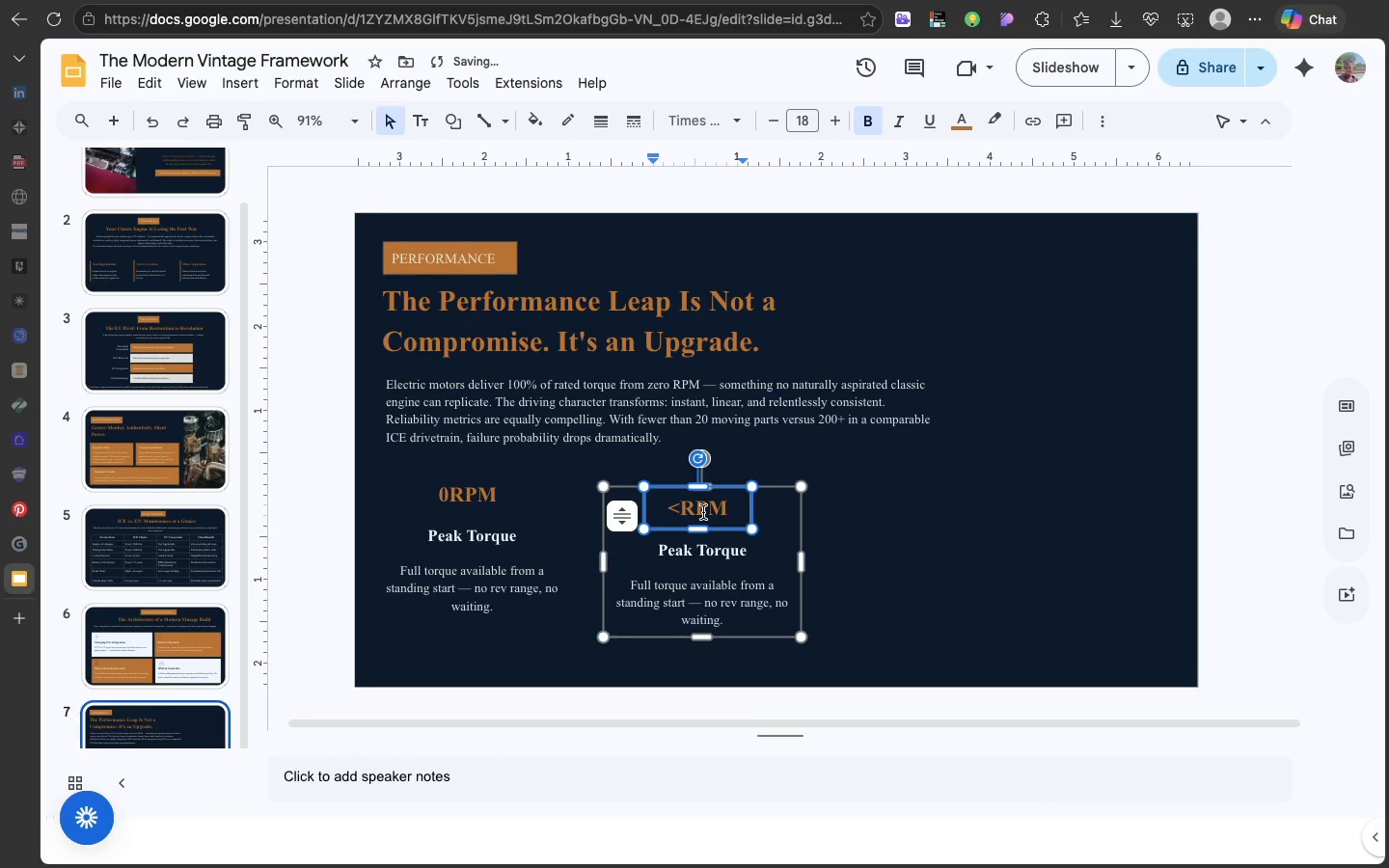 
double_click([703, 512])
 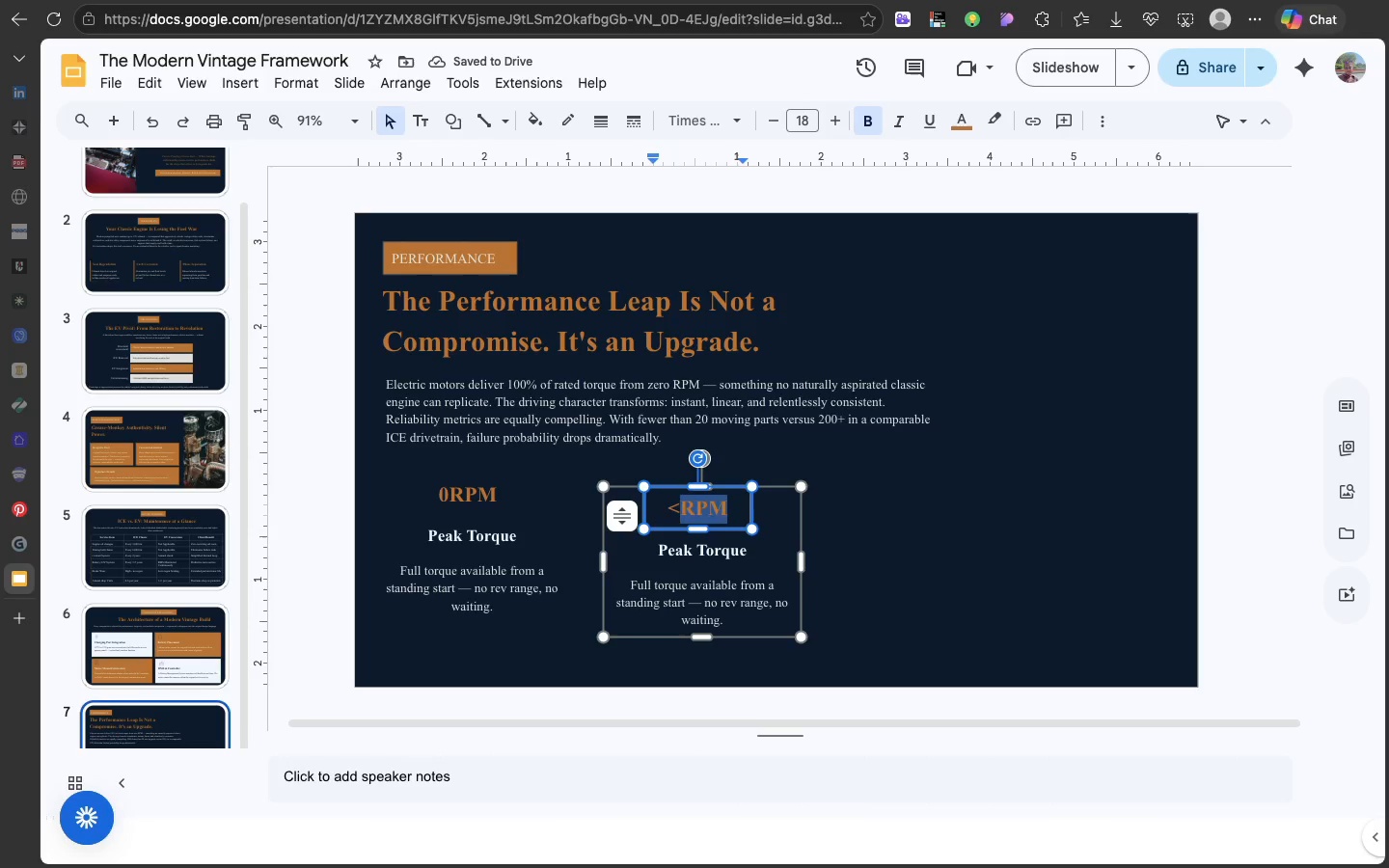 
type(20)
 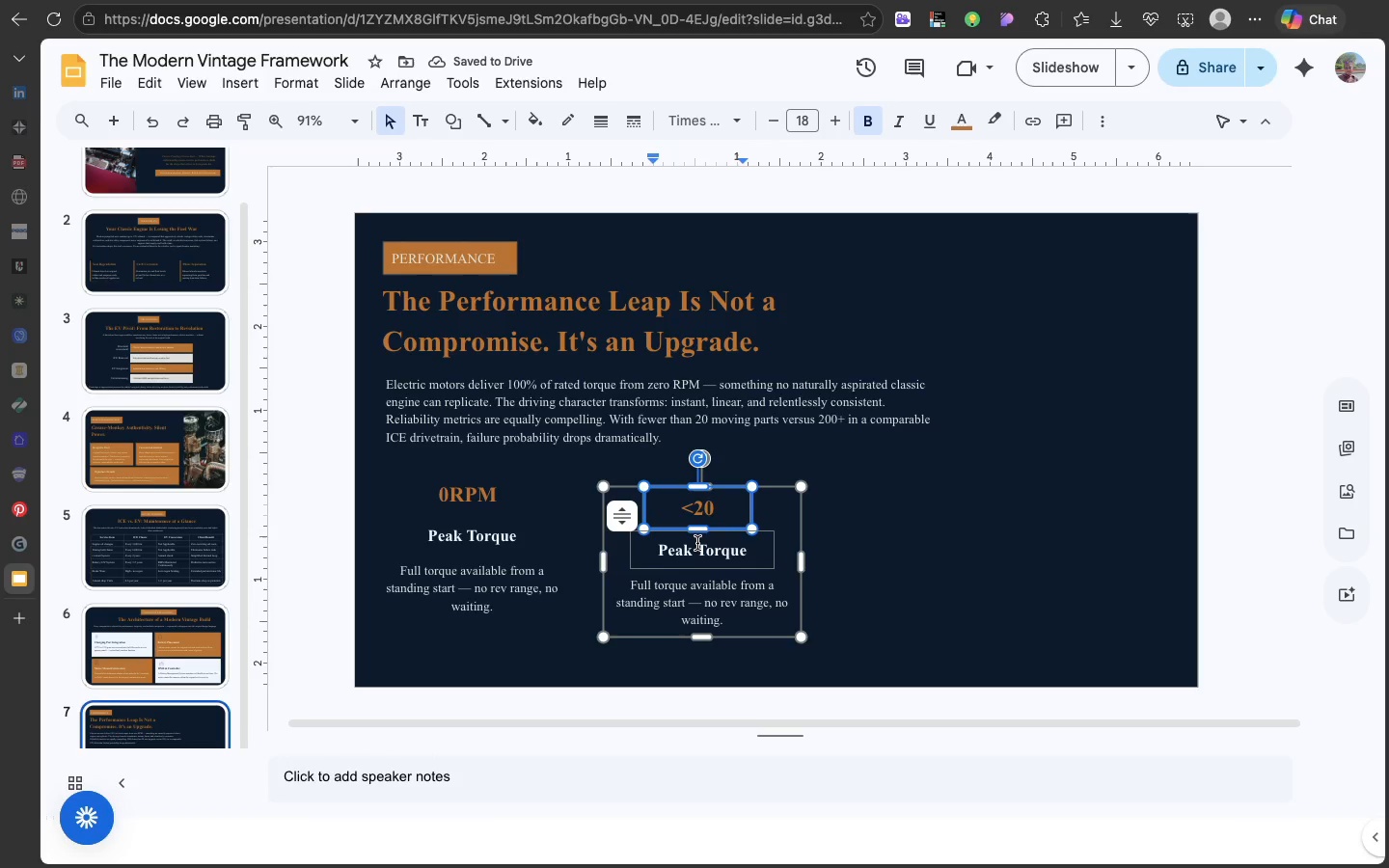 
double_click([697, 543])
 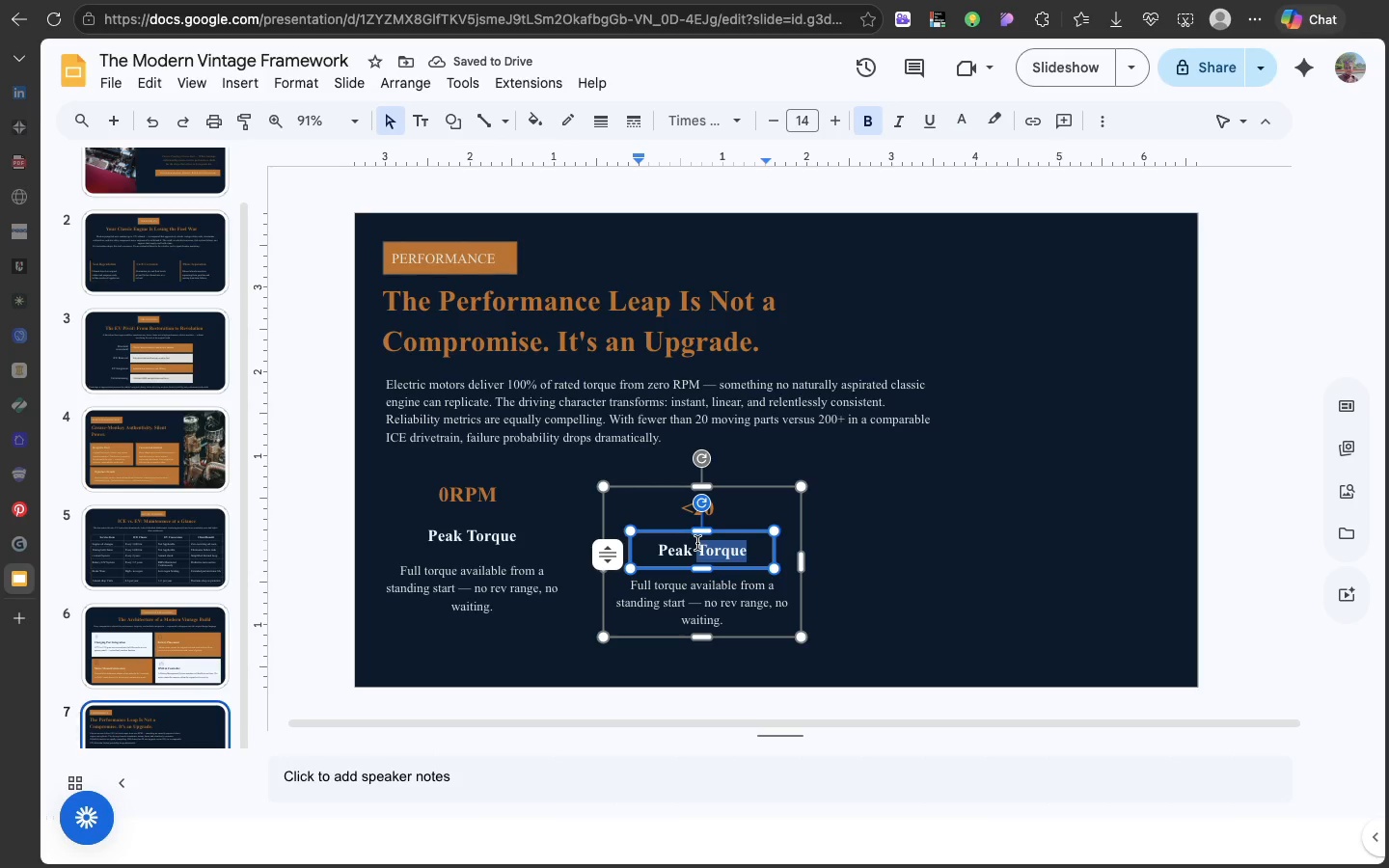 
triple_click([697, 543])
 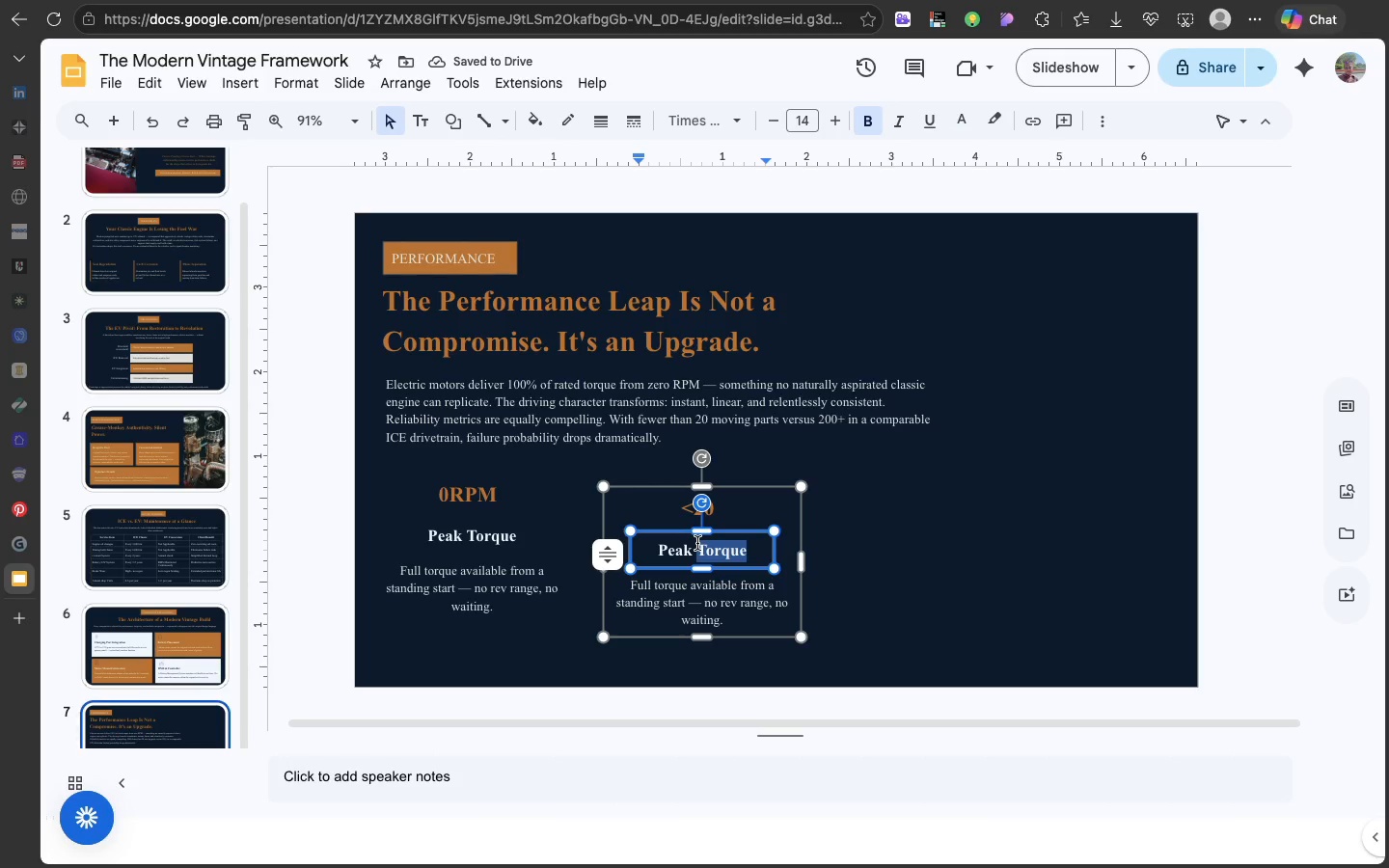 
triple_click([697, 543])
 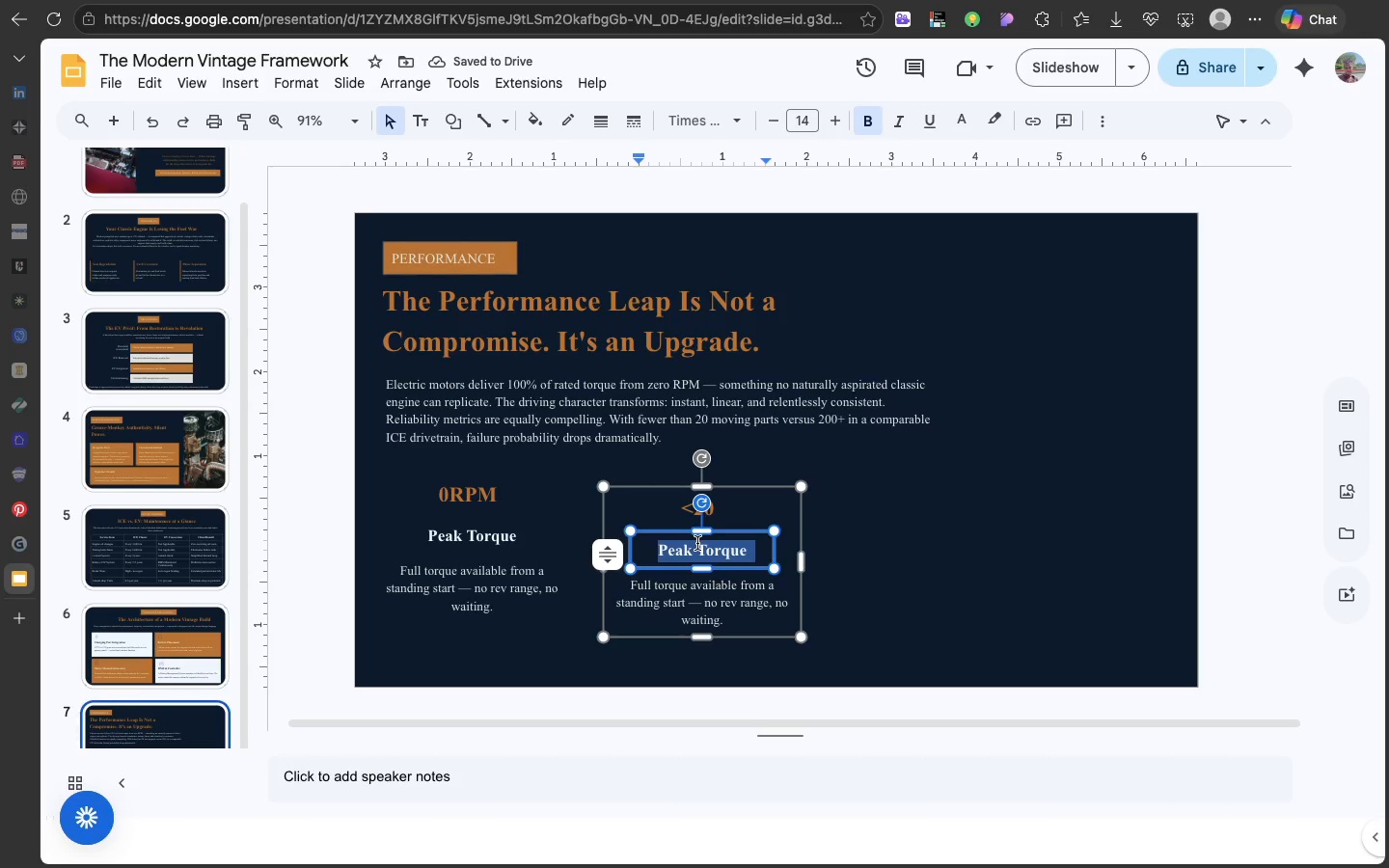 
triple_click([697, 543])
 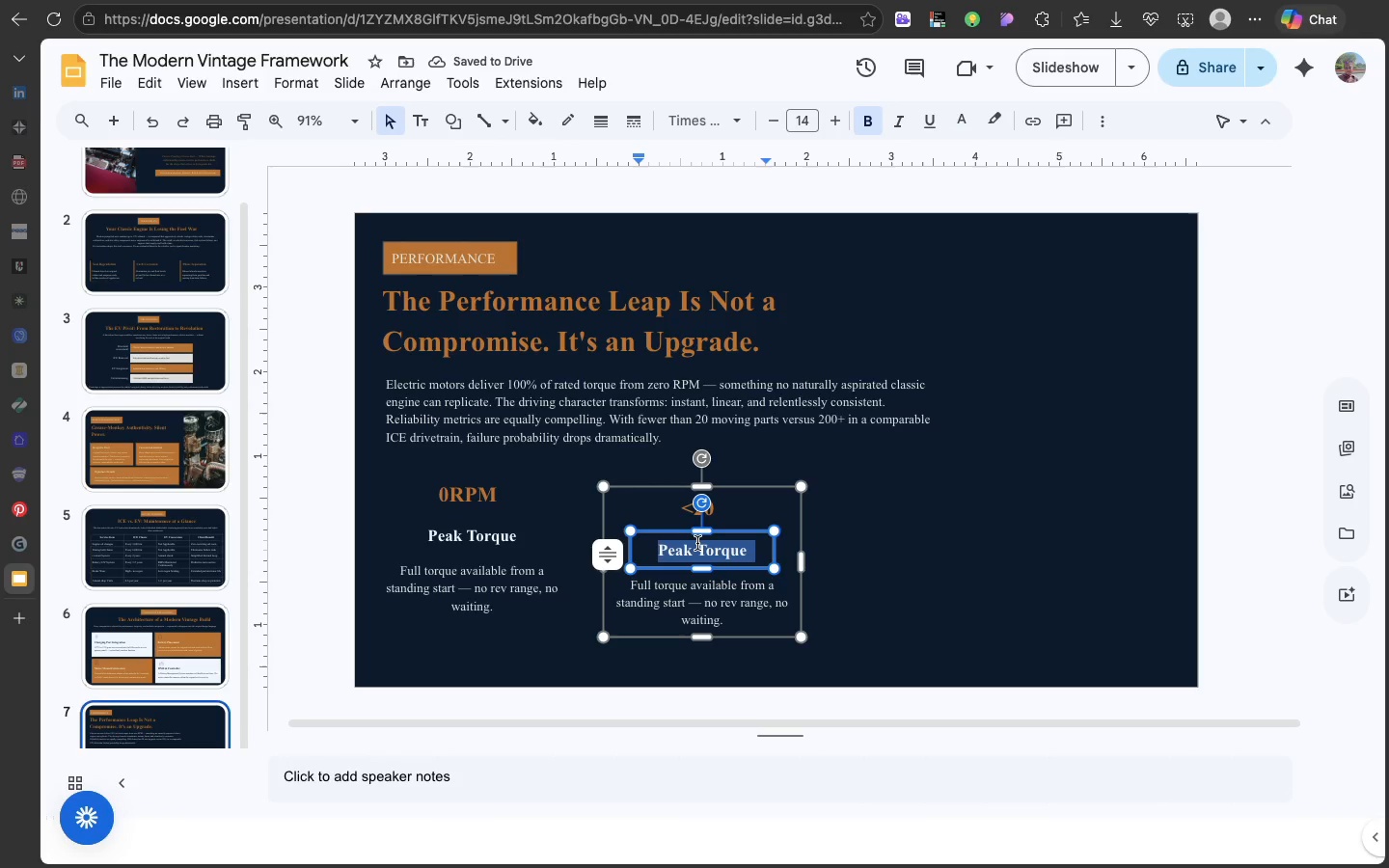 
type(Moving Parts)
 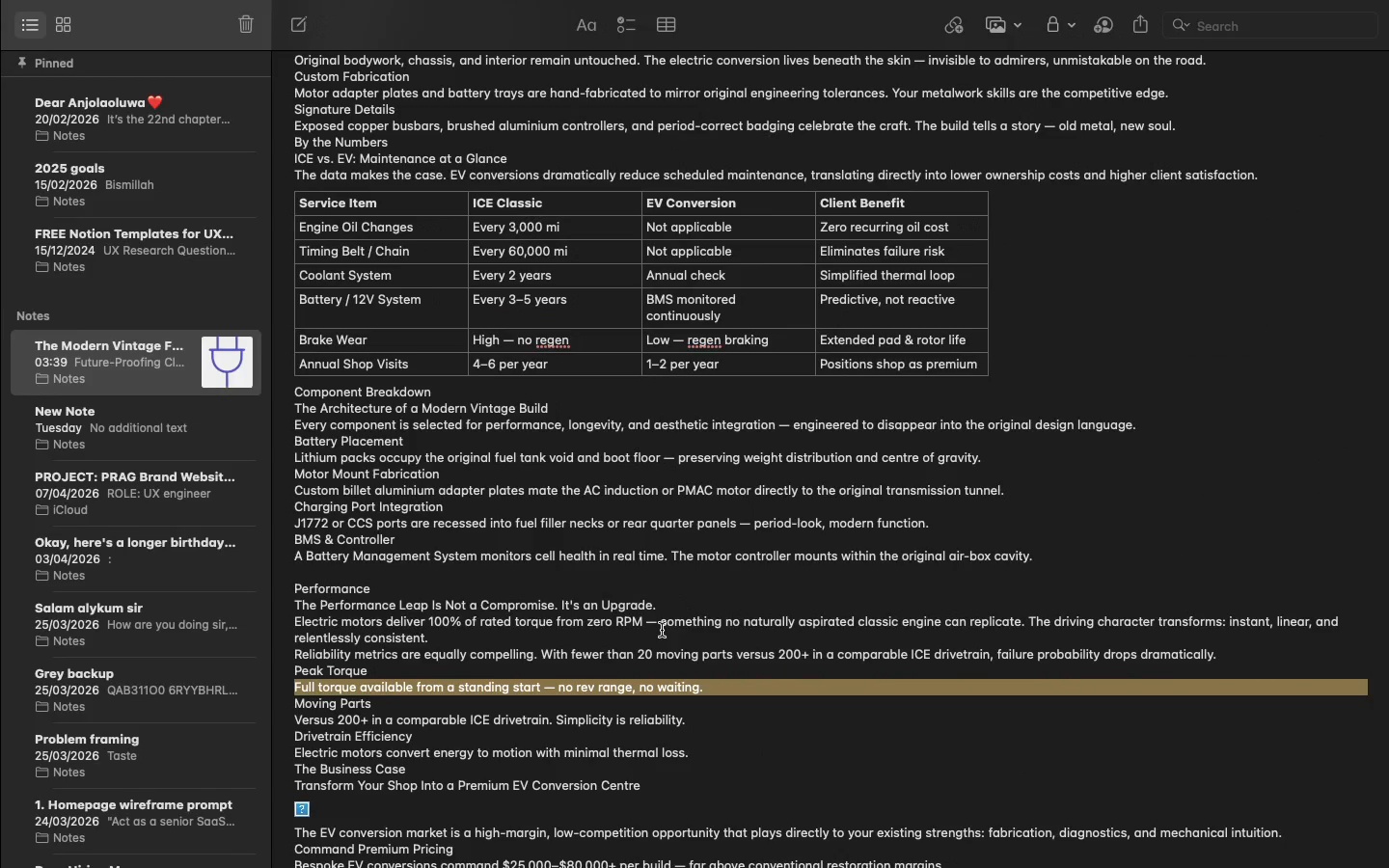 
left_click([578, 701])
 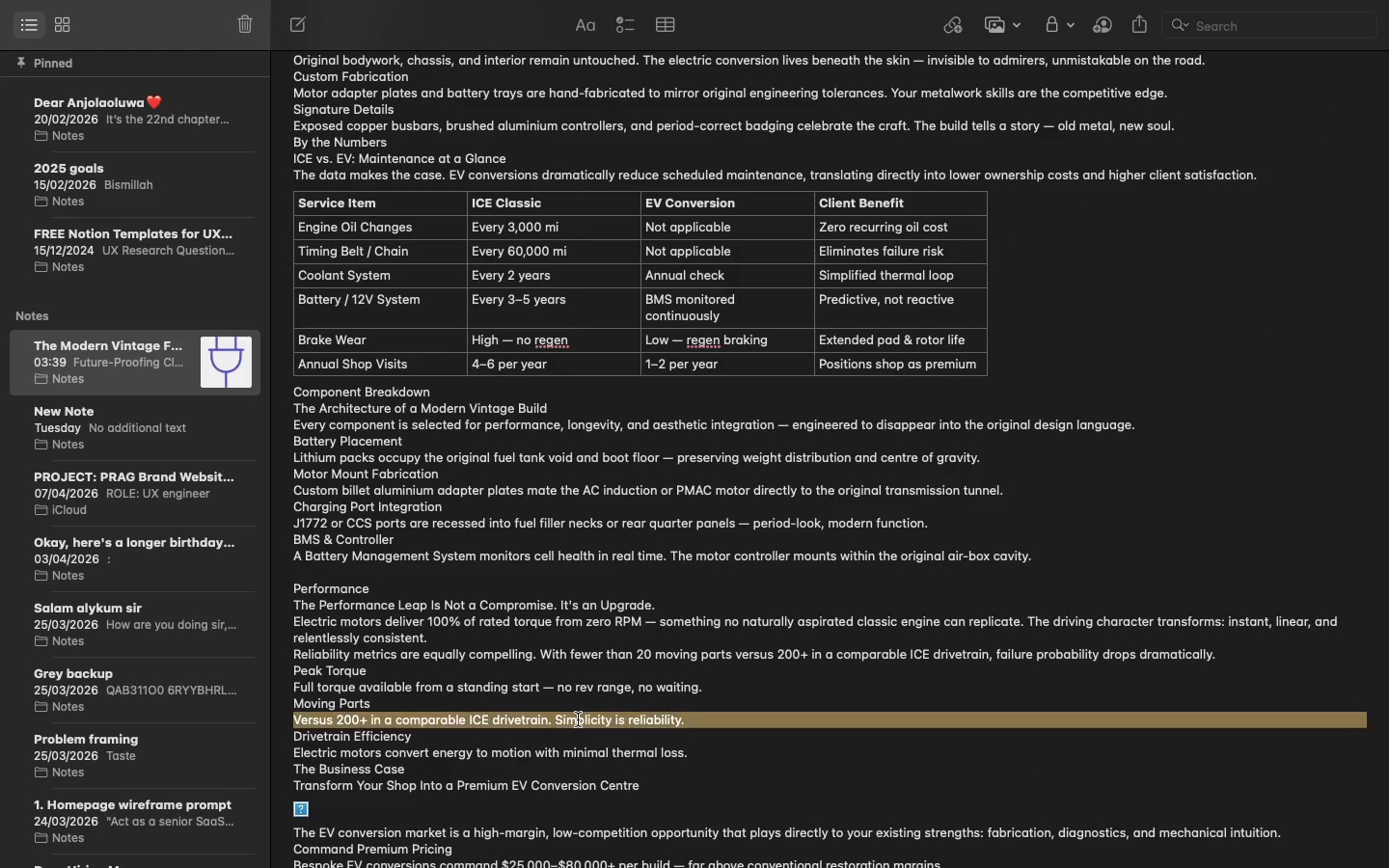 
double_click([578, 719])
 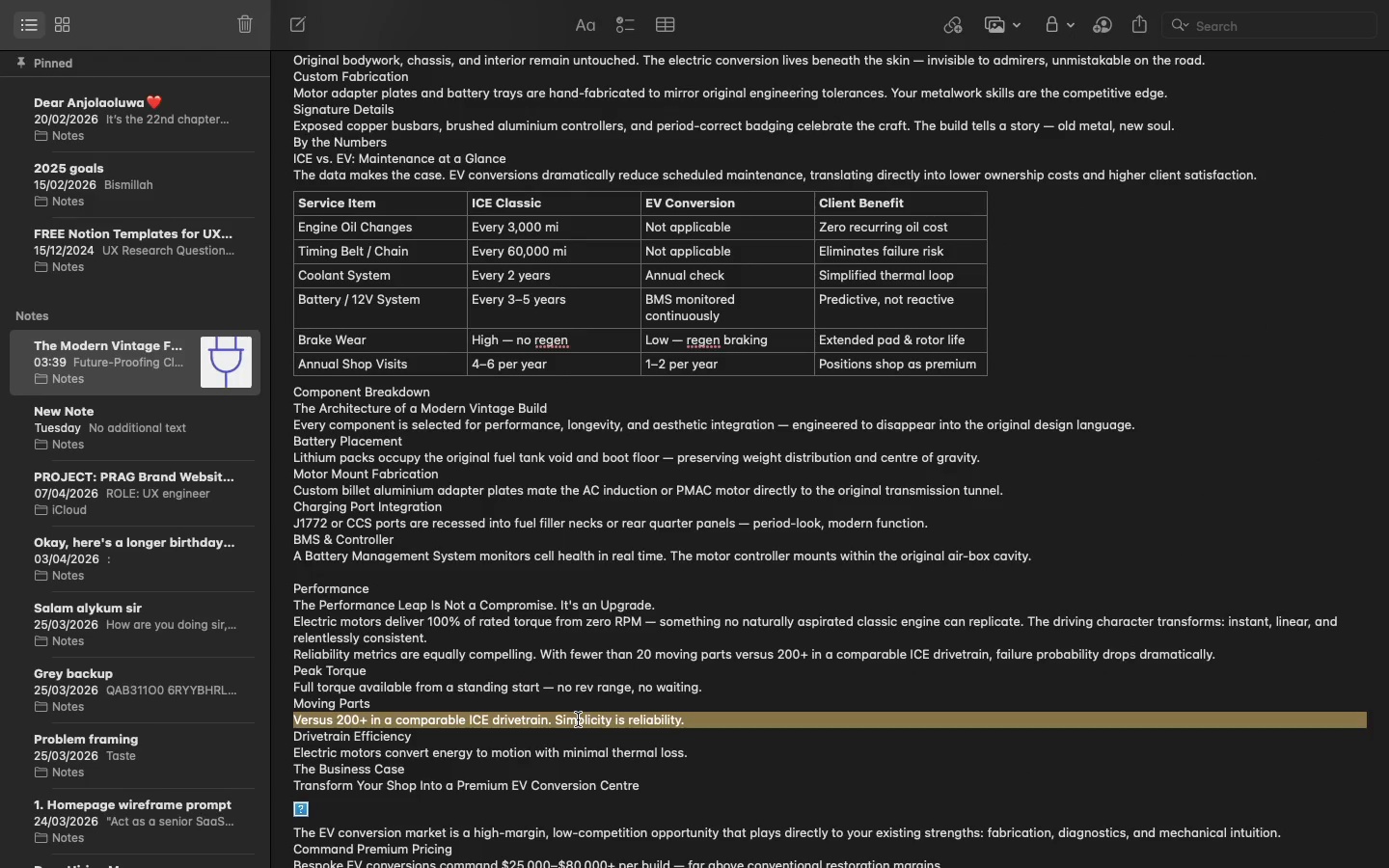 
triple_click([578, 719])
 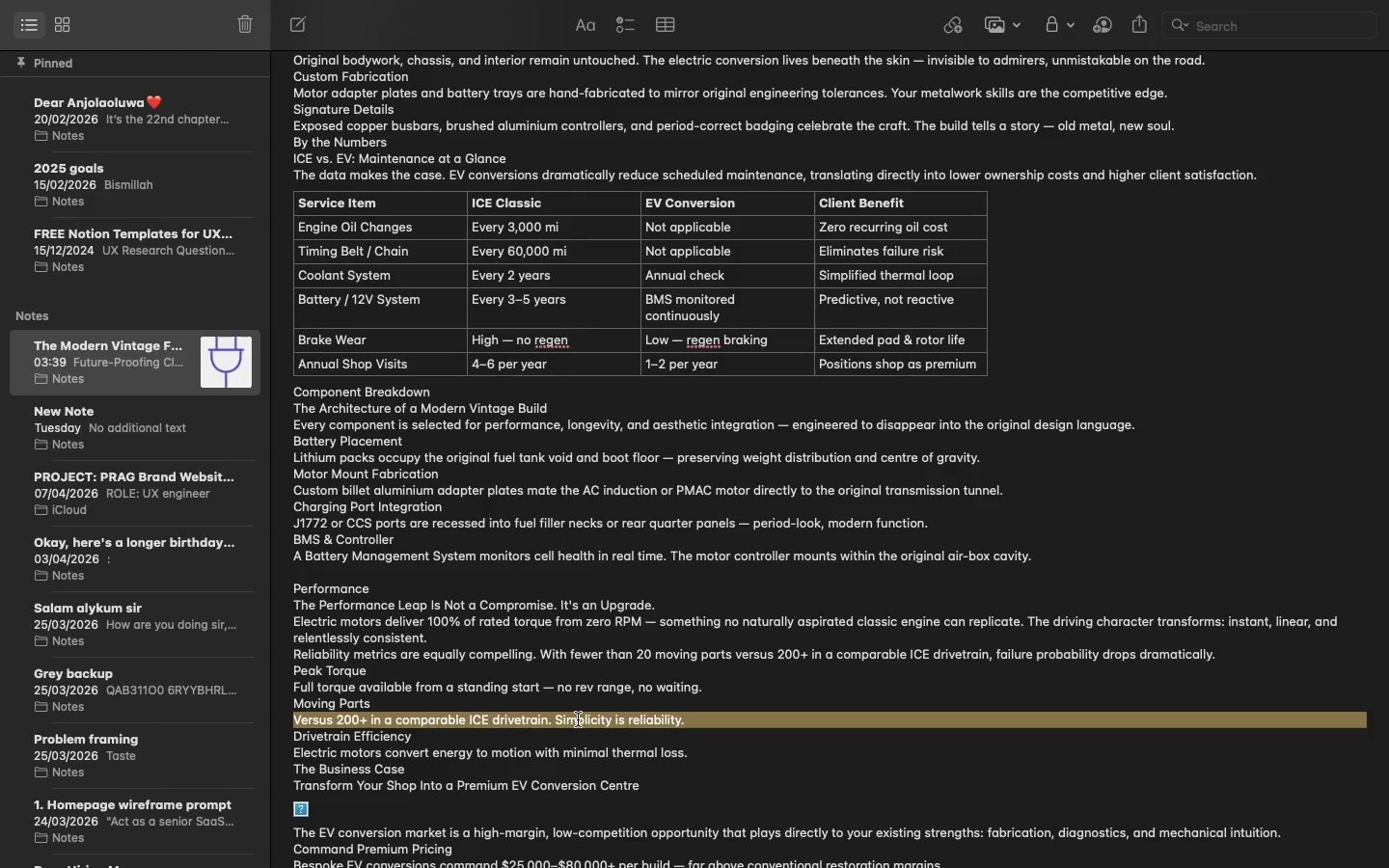 
key(Meta+C)
 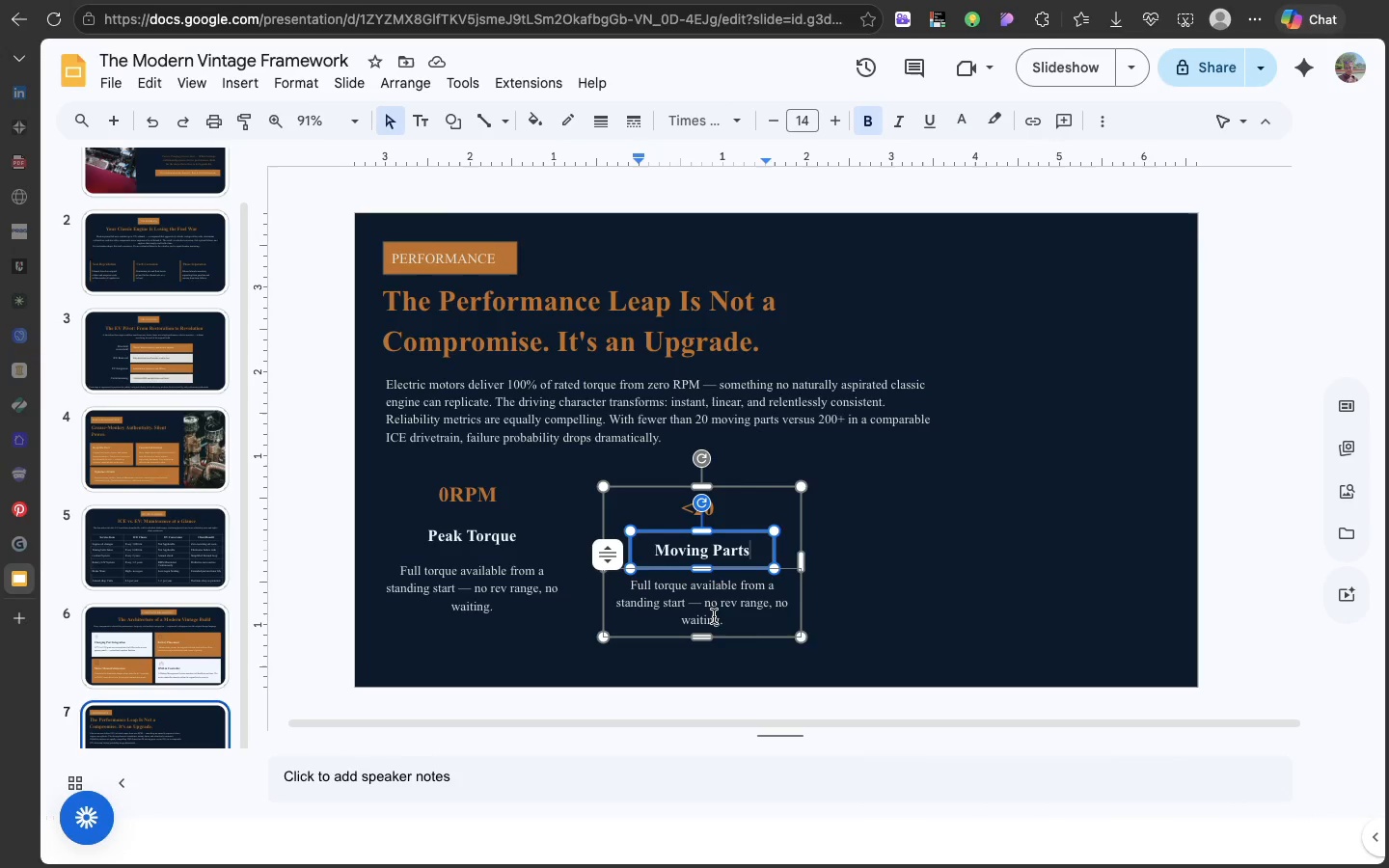 
double_click([712, 615])
 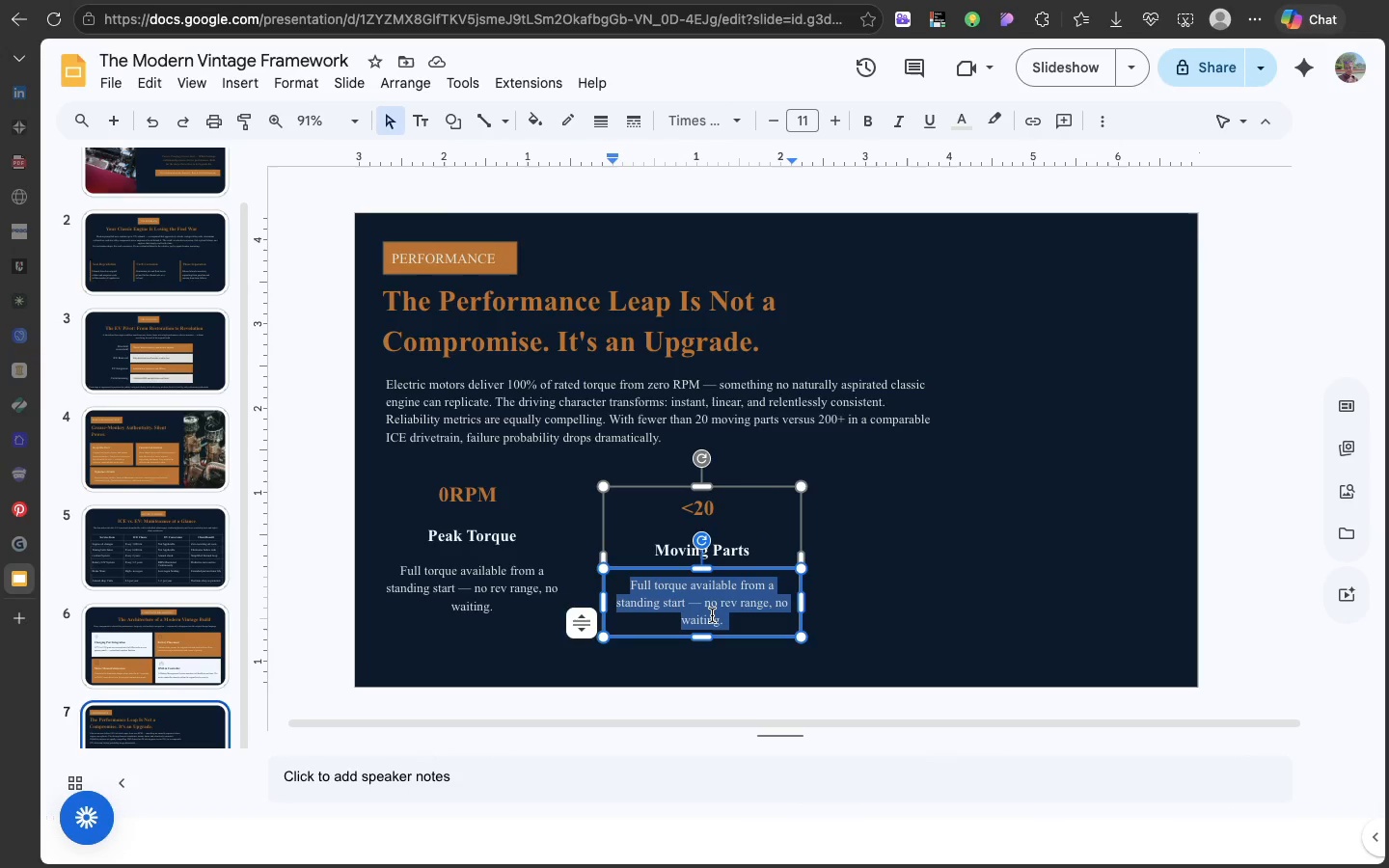 
triple_click([712, 615])
 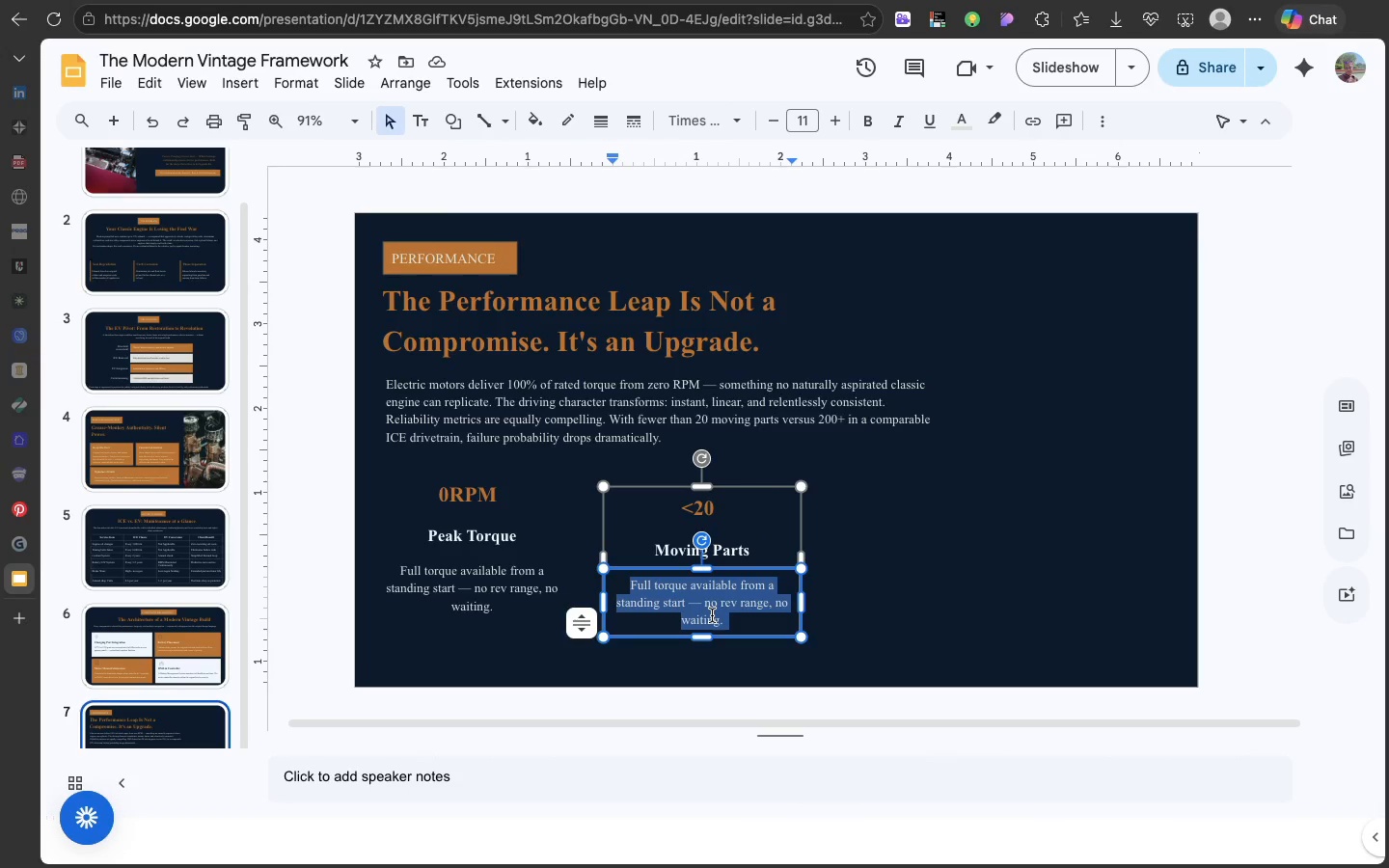 
key(Meta+V)
 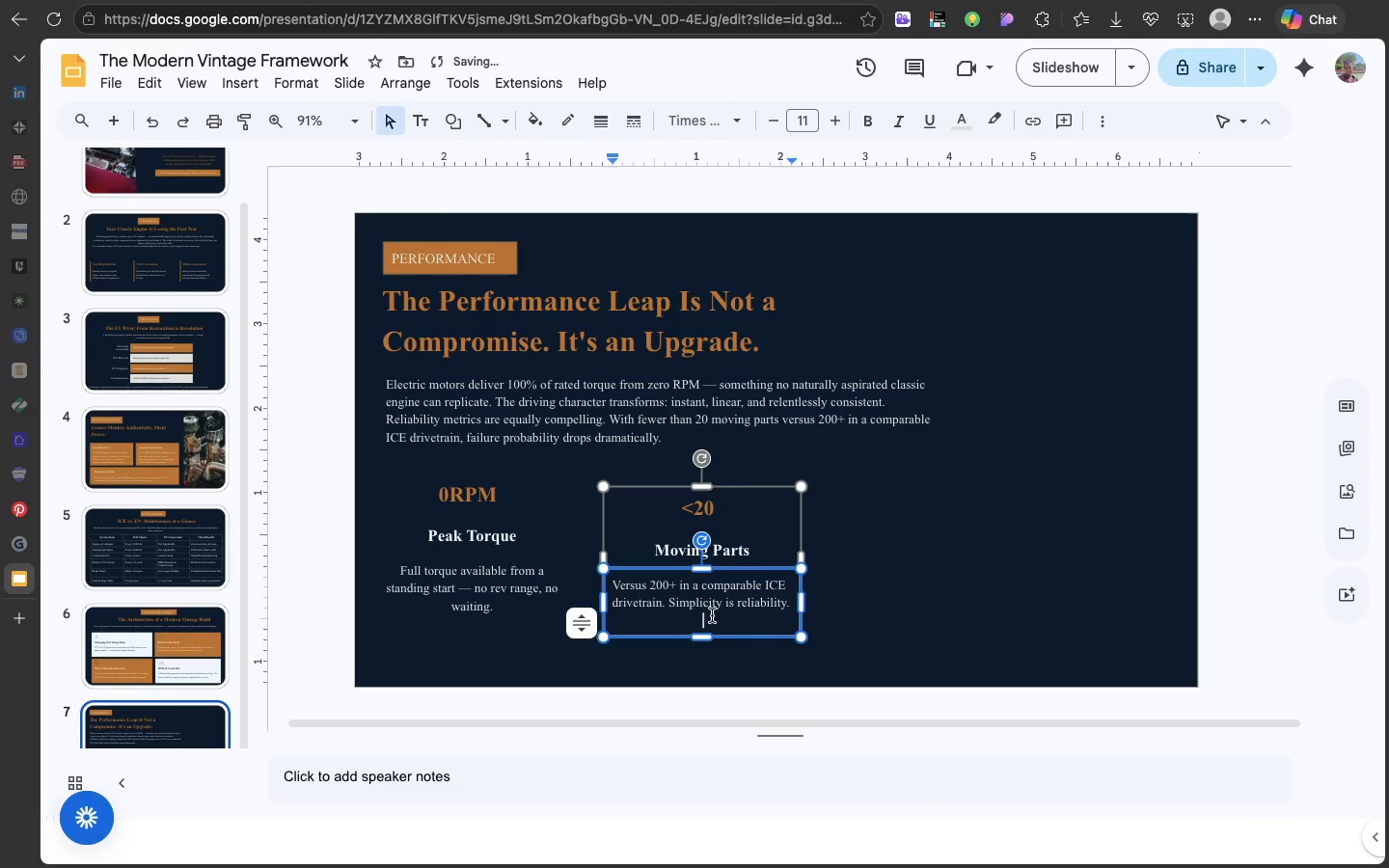 
key(Backspace)
 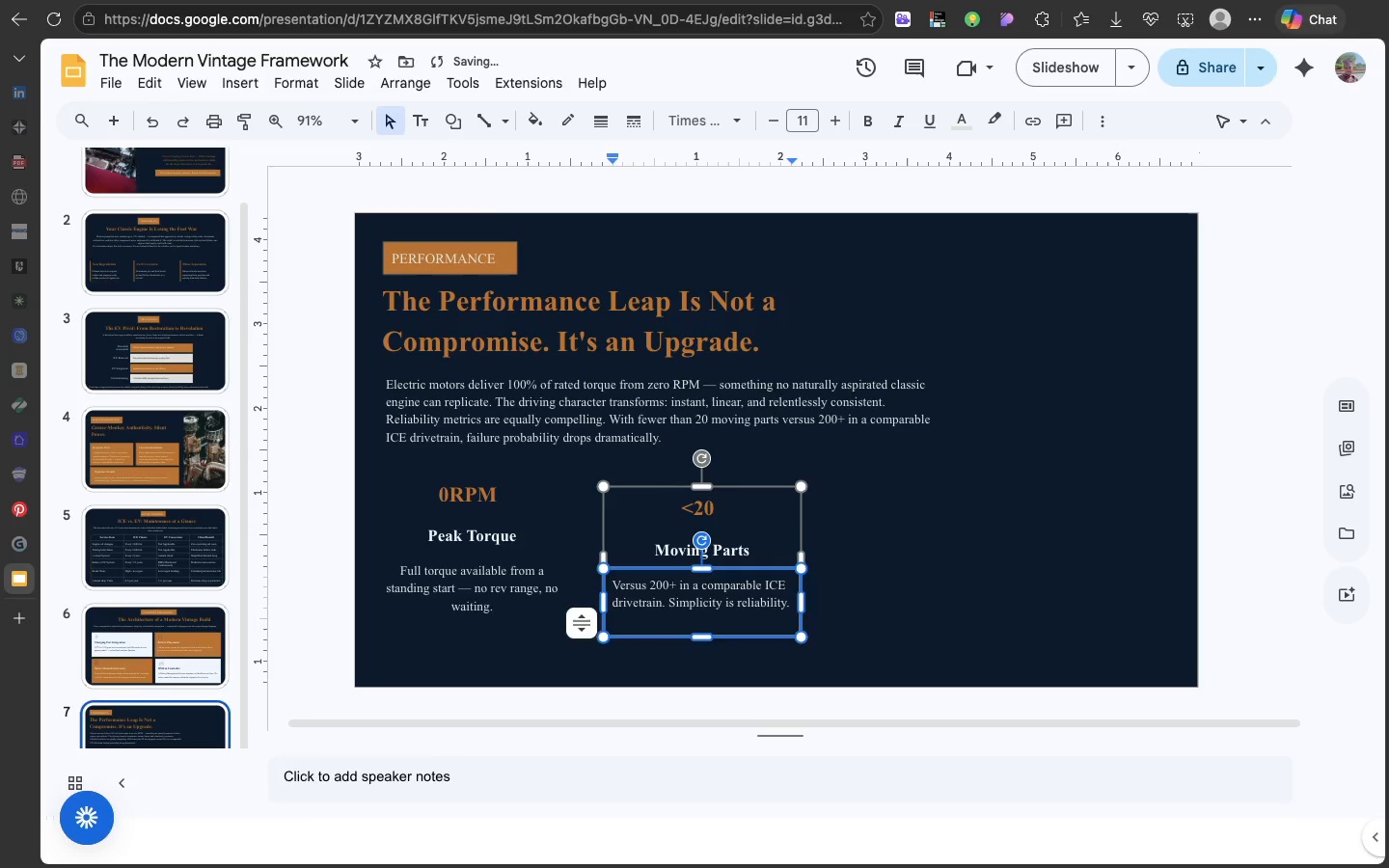 
key(Backspace)
 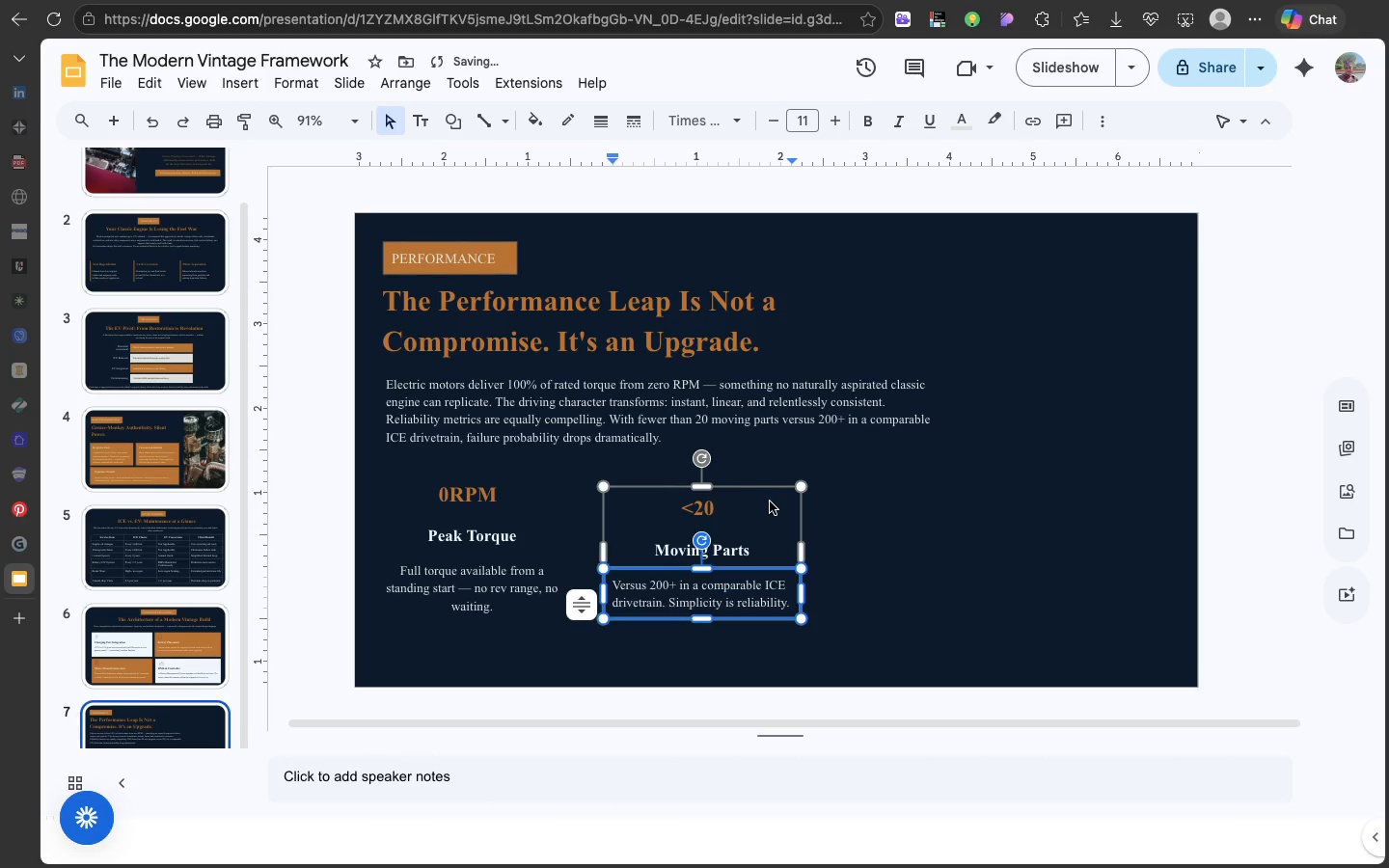 
left_click([771, 502])
 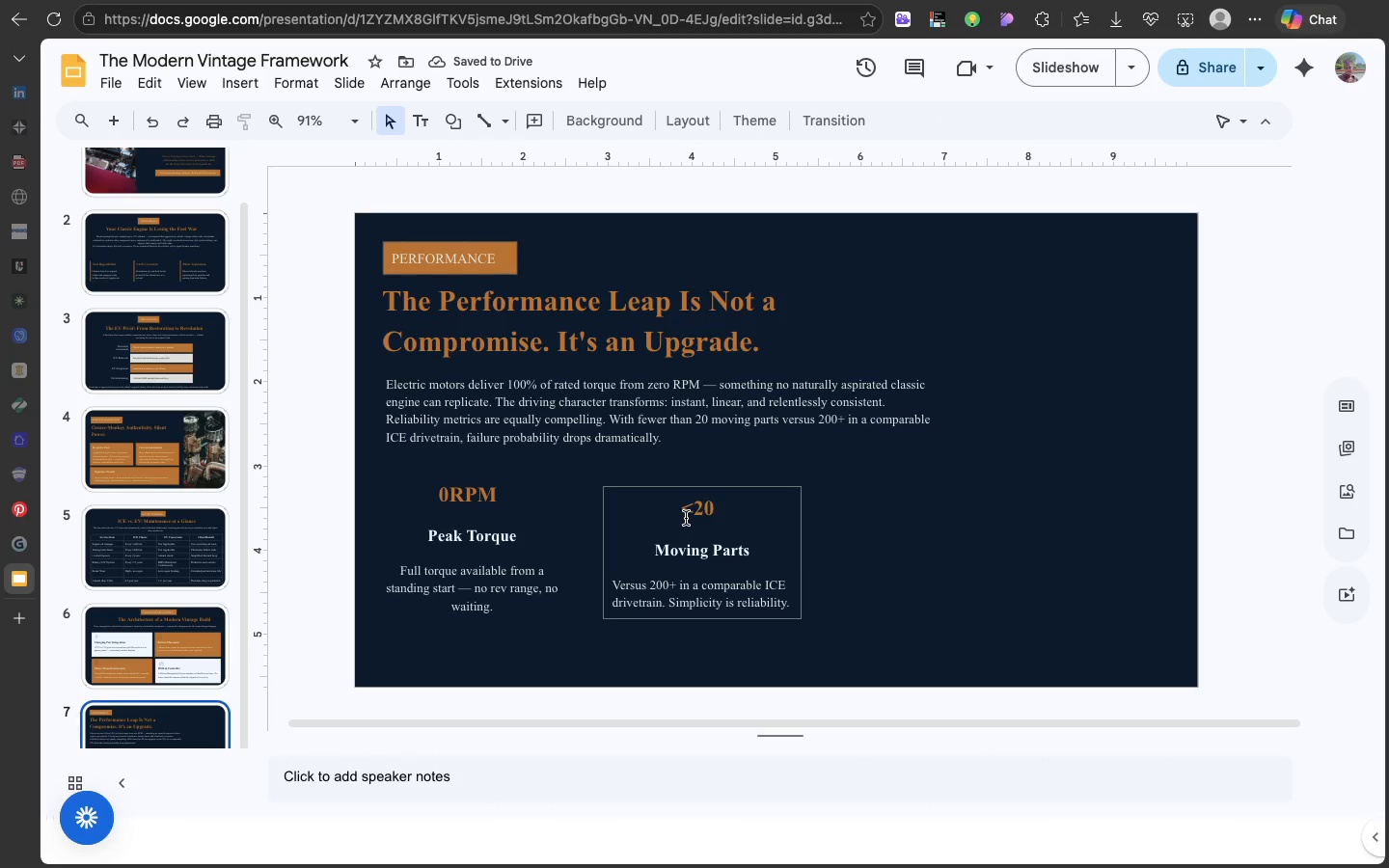 
left_click([686, 518])
 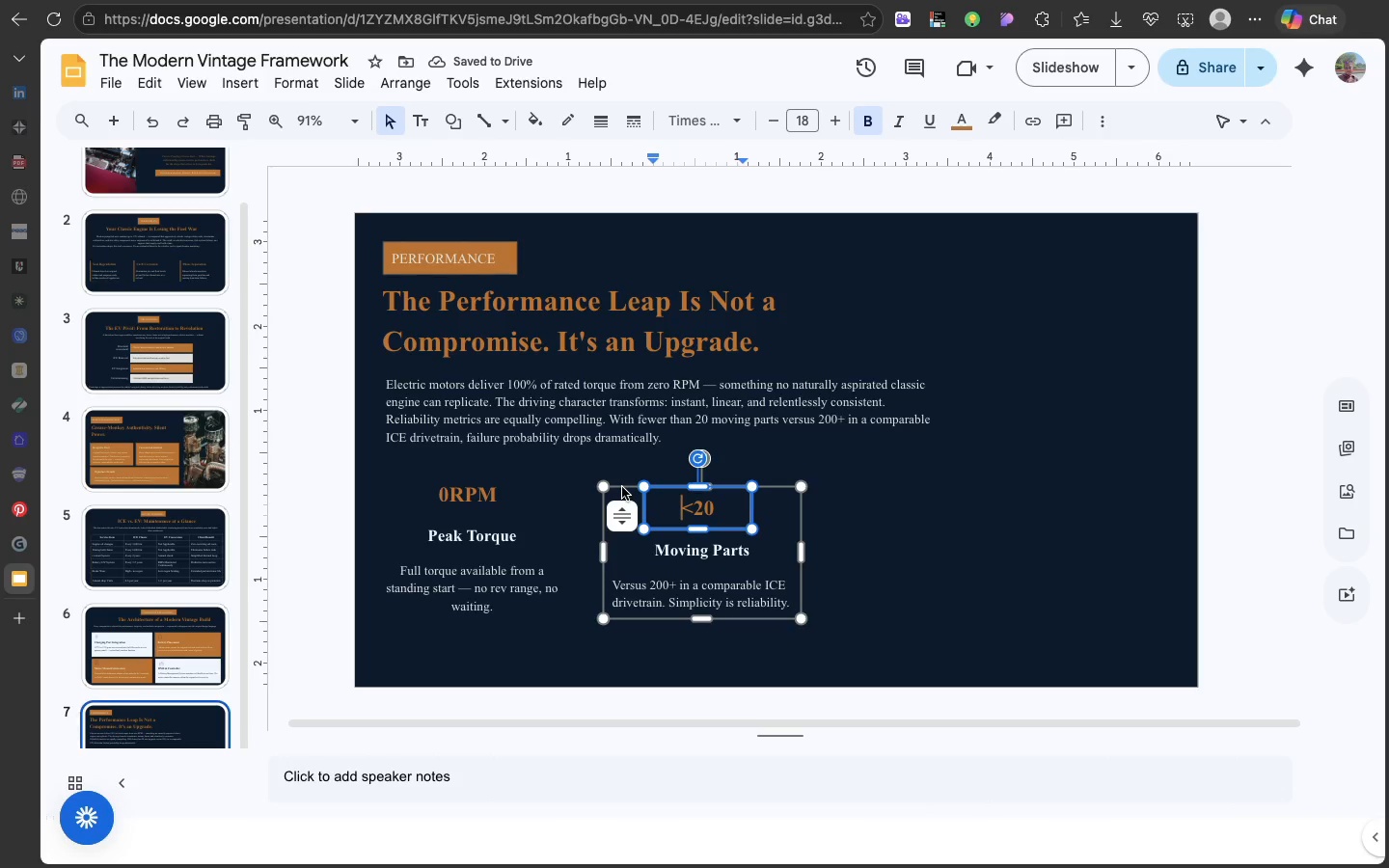 
left_click([623, 487])
 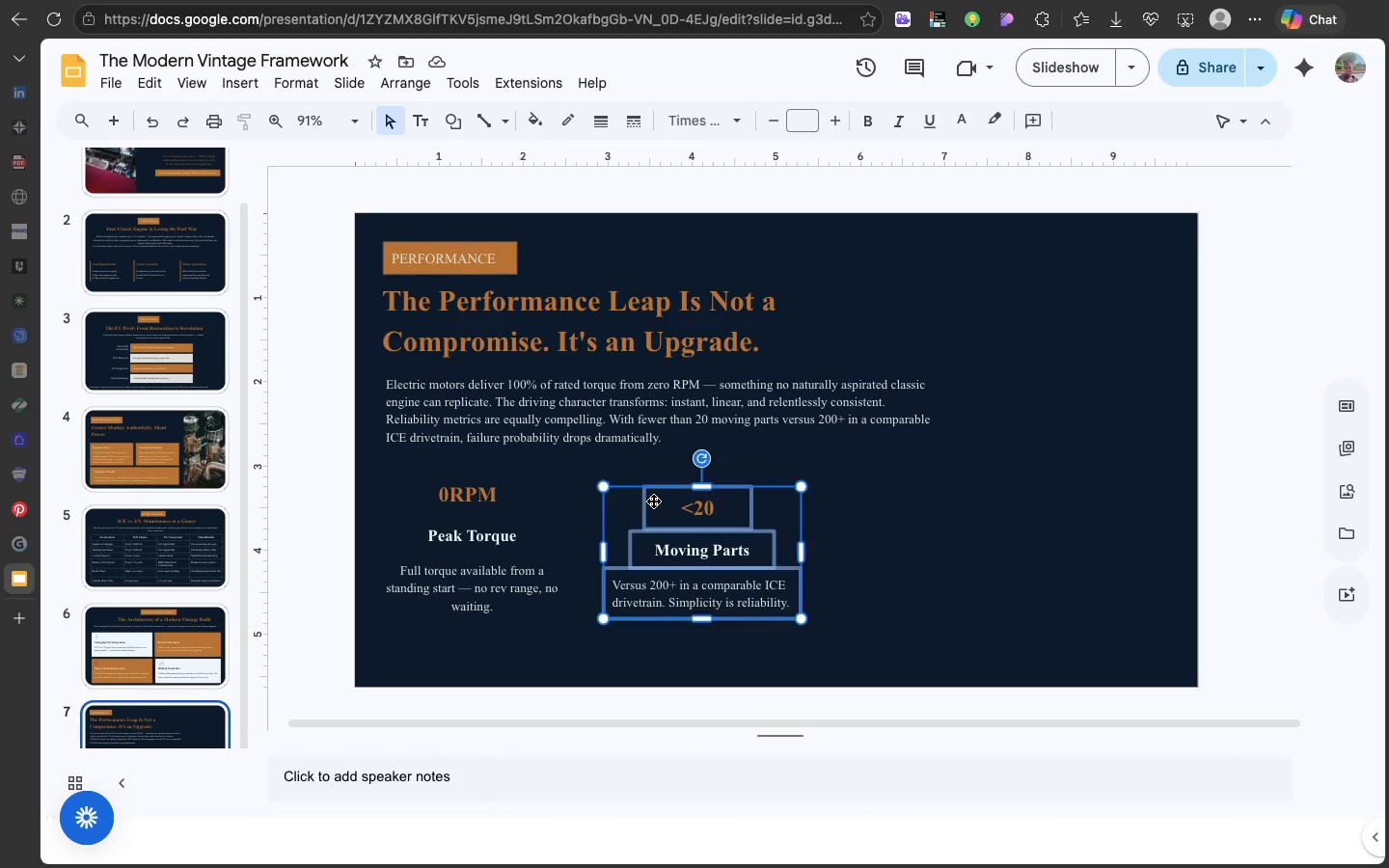 
left_click([653, 501])
 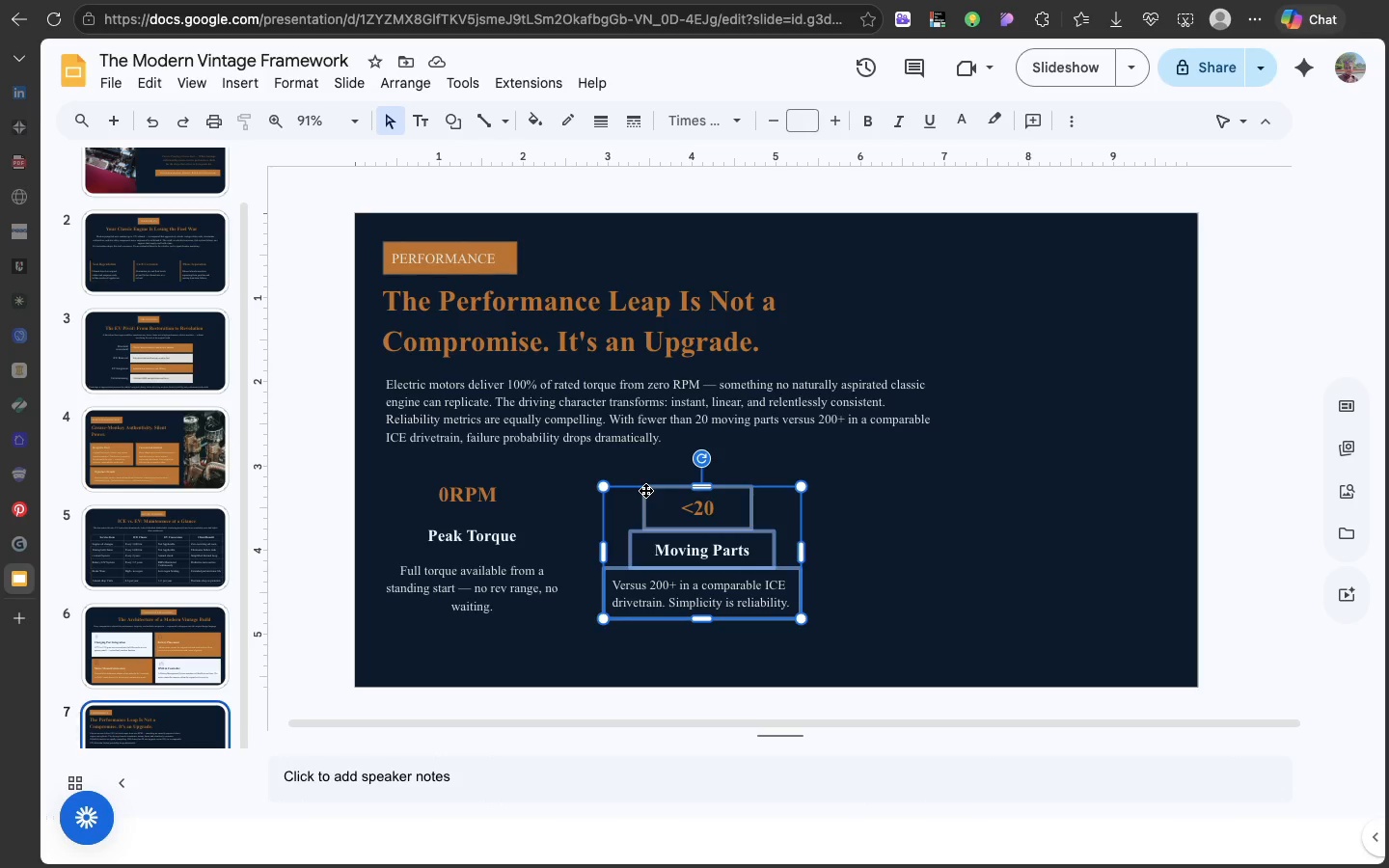 
left_click_drag(start_coordinate=[645, 490], to_coordinate=[624, 484])
 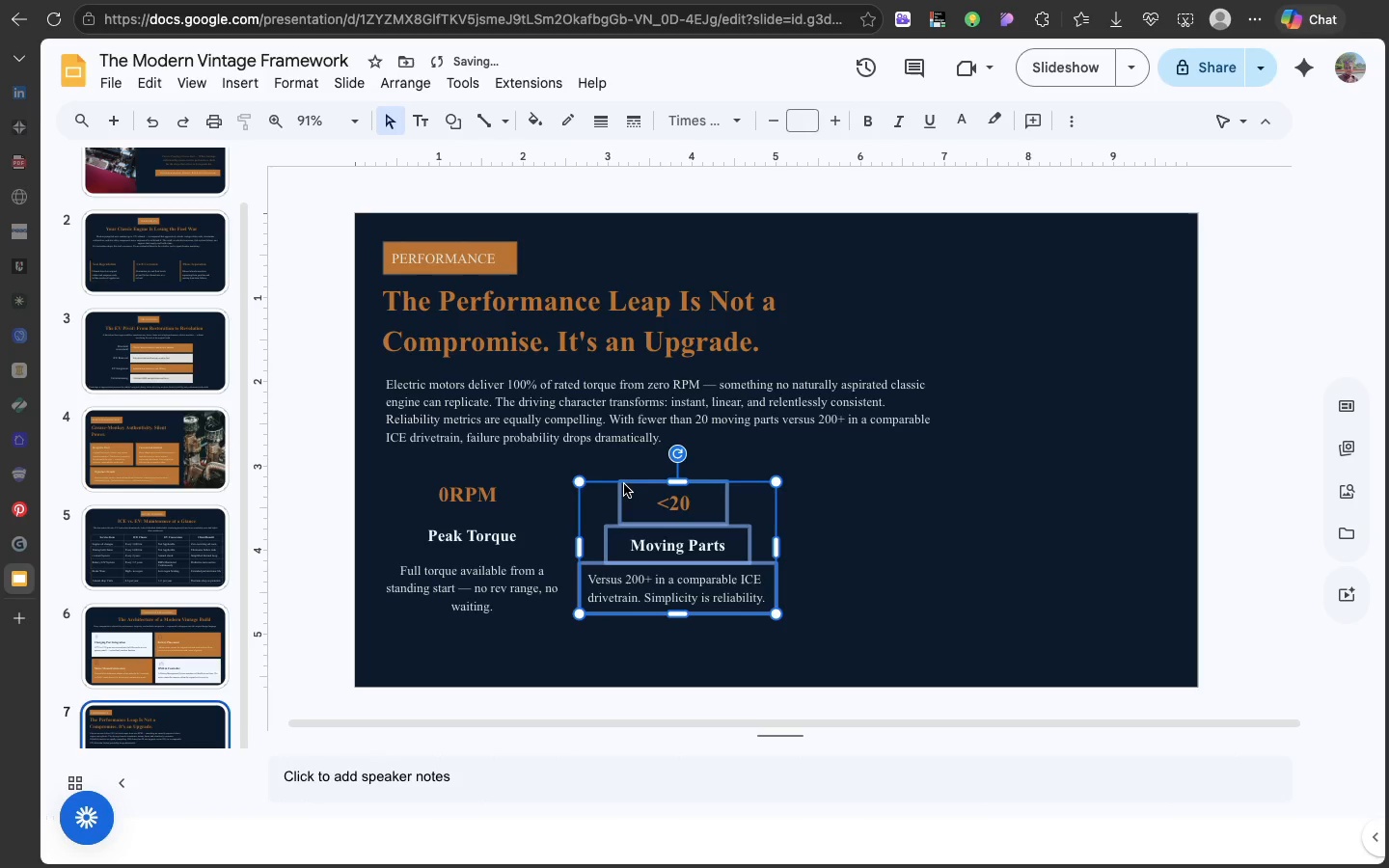 
key(Meta+C)
 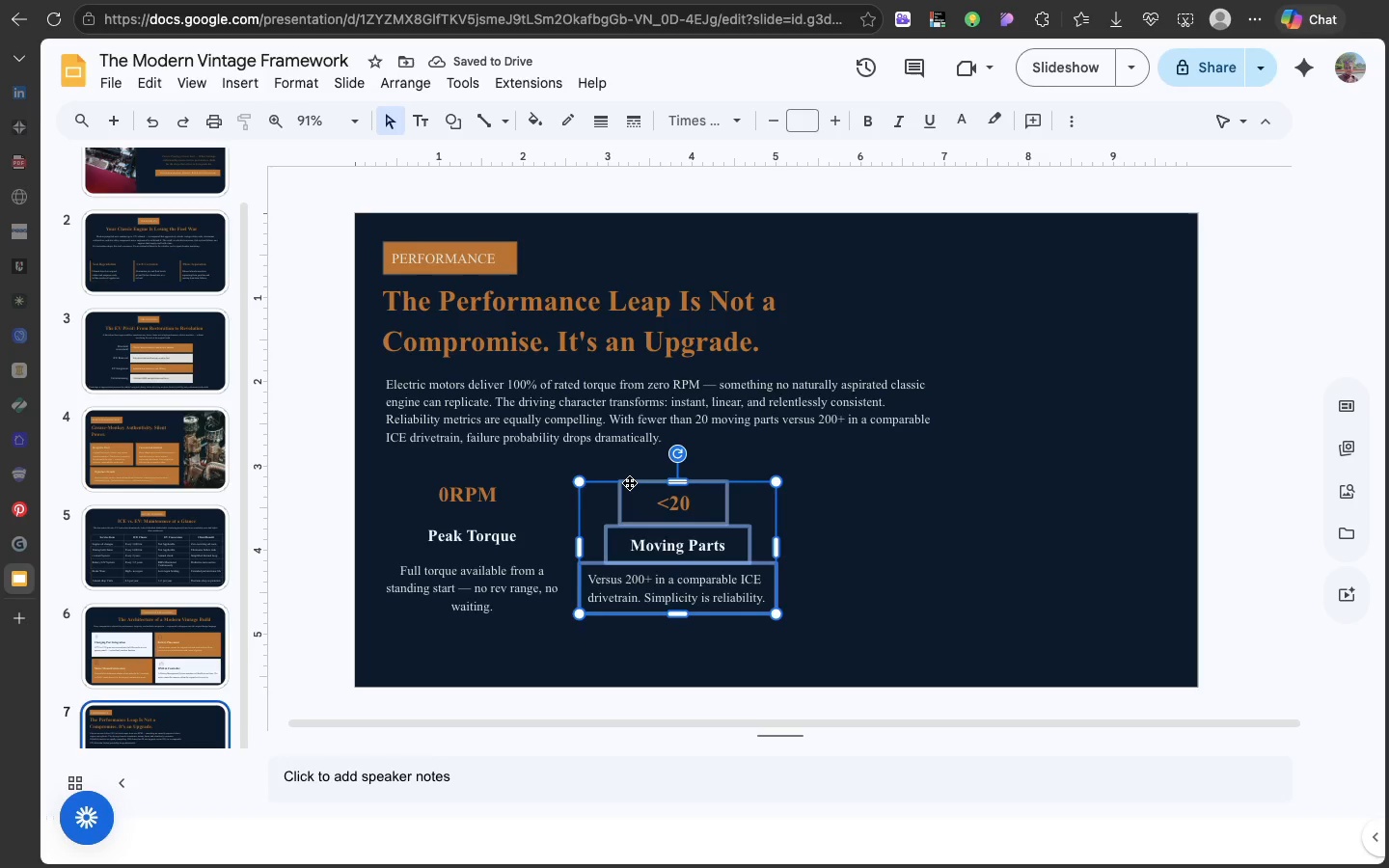 
key(Meta+D)
 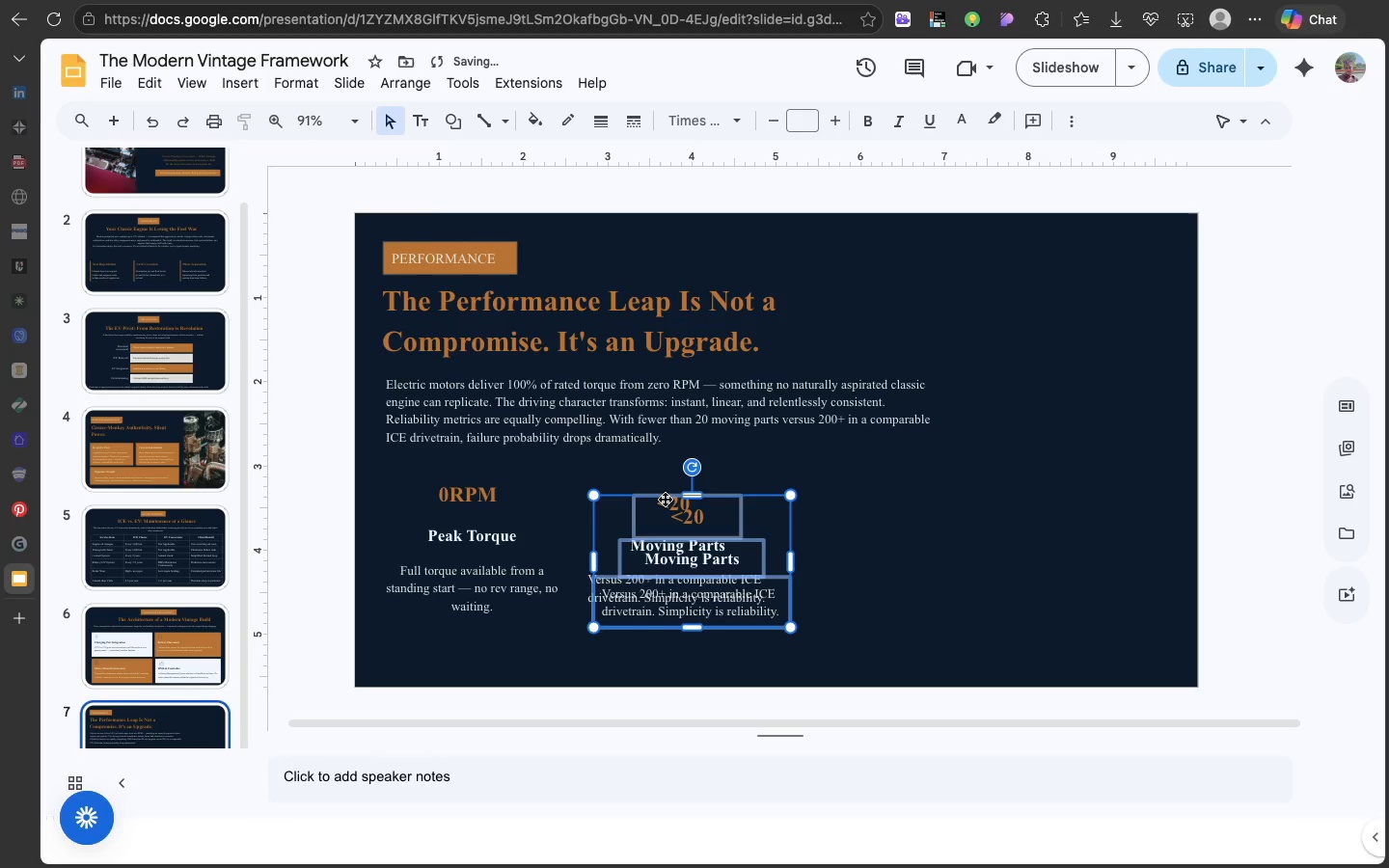 
left_click_drag(start_coordinate=[665, 499], to_coordinate=[864, 498])
 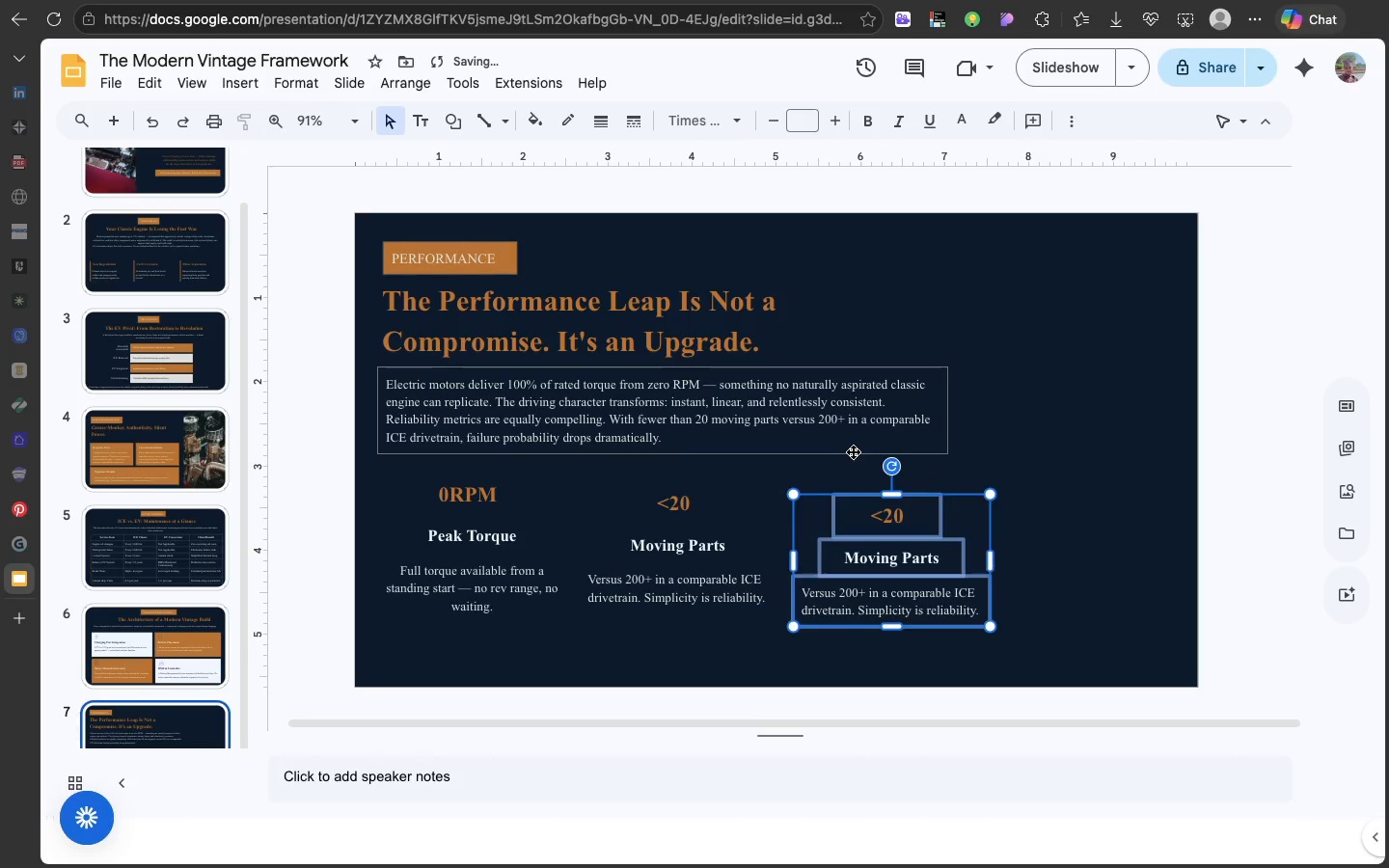 
left_click([853, 451])
 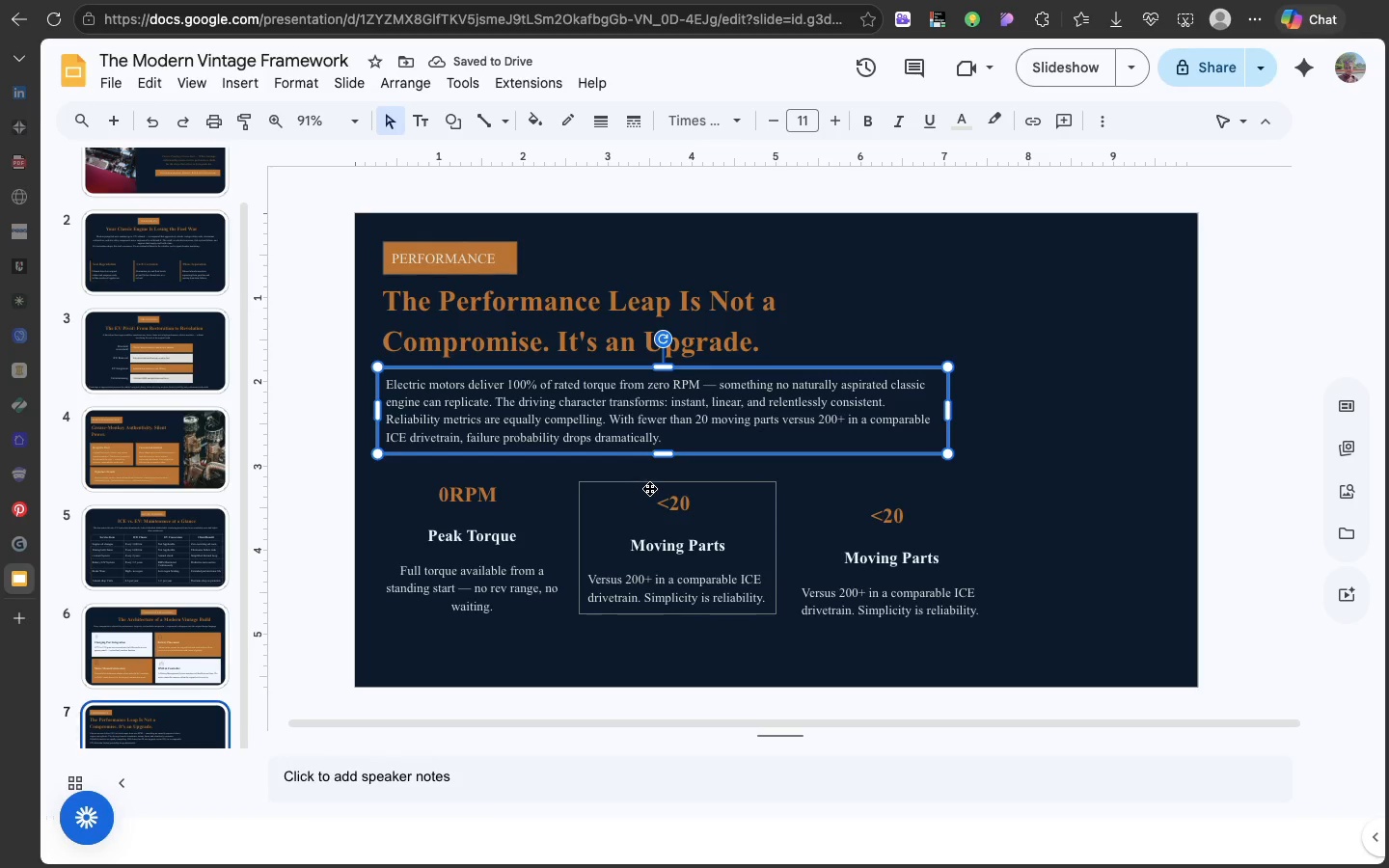 
left_click([648, 488])
 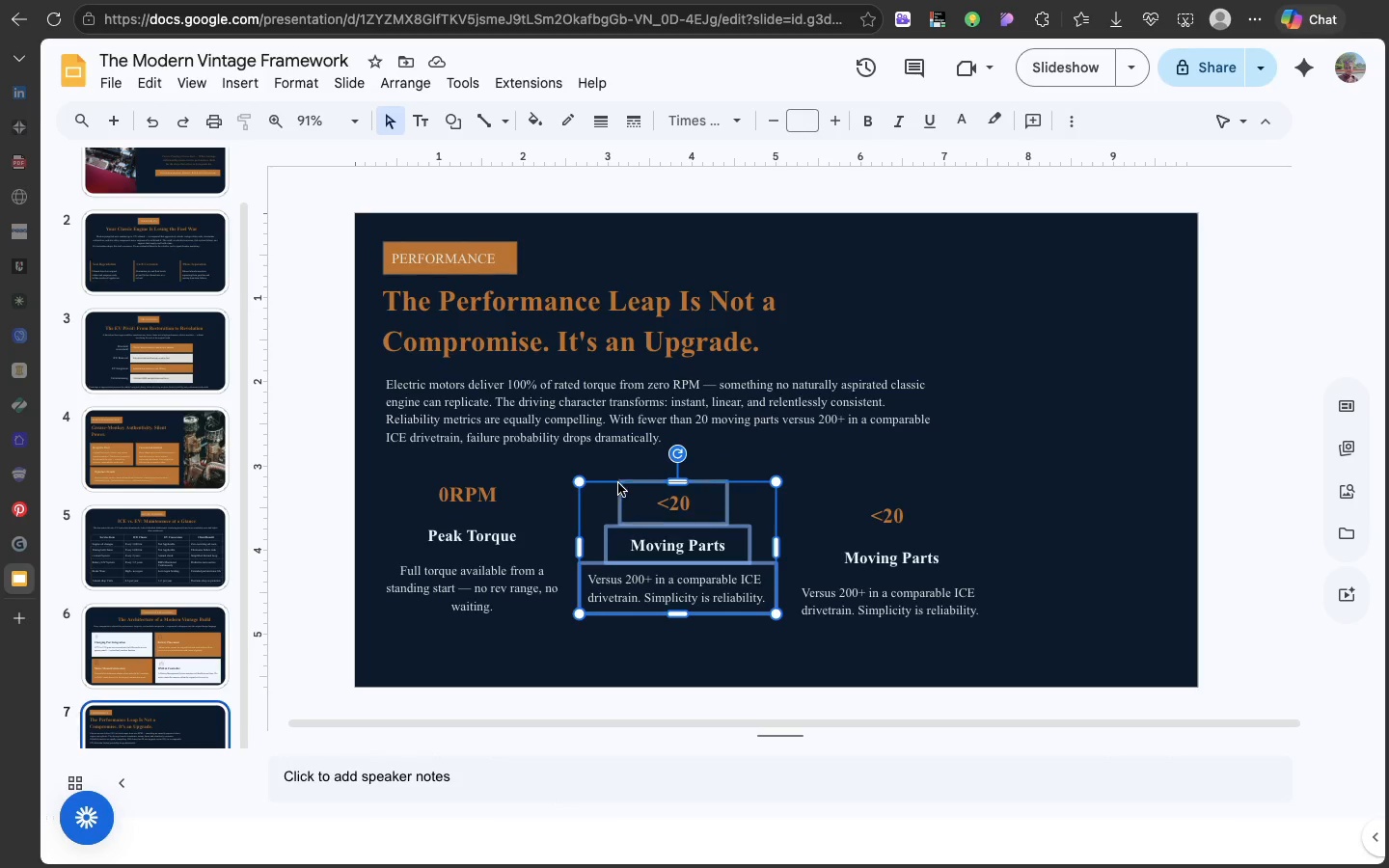 
left_click_drag(start_coordinate=[634, 491], to_coordinate=[623, 490])
 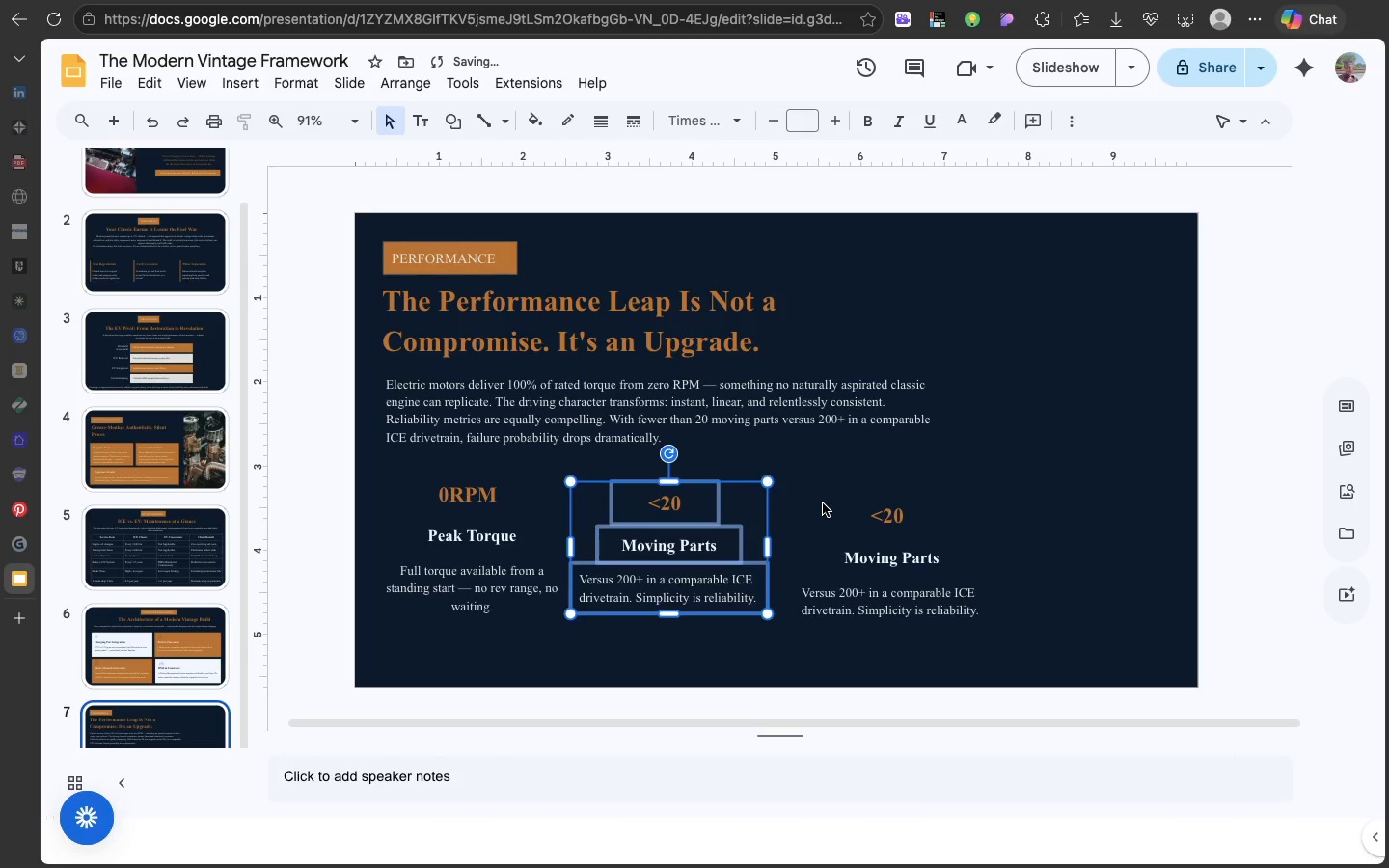 
left_click([823, 503])
 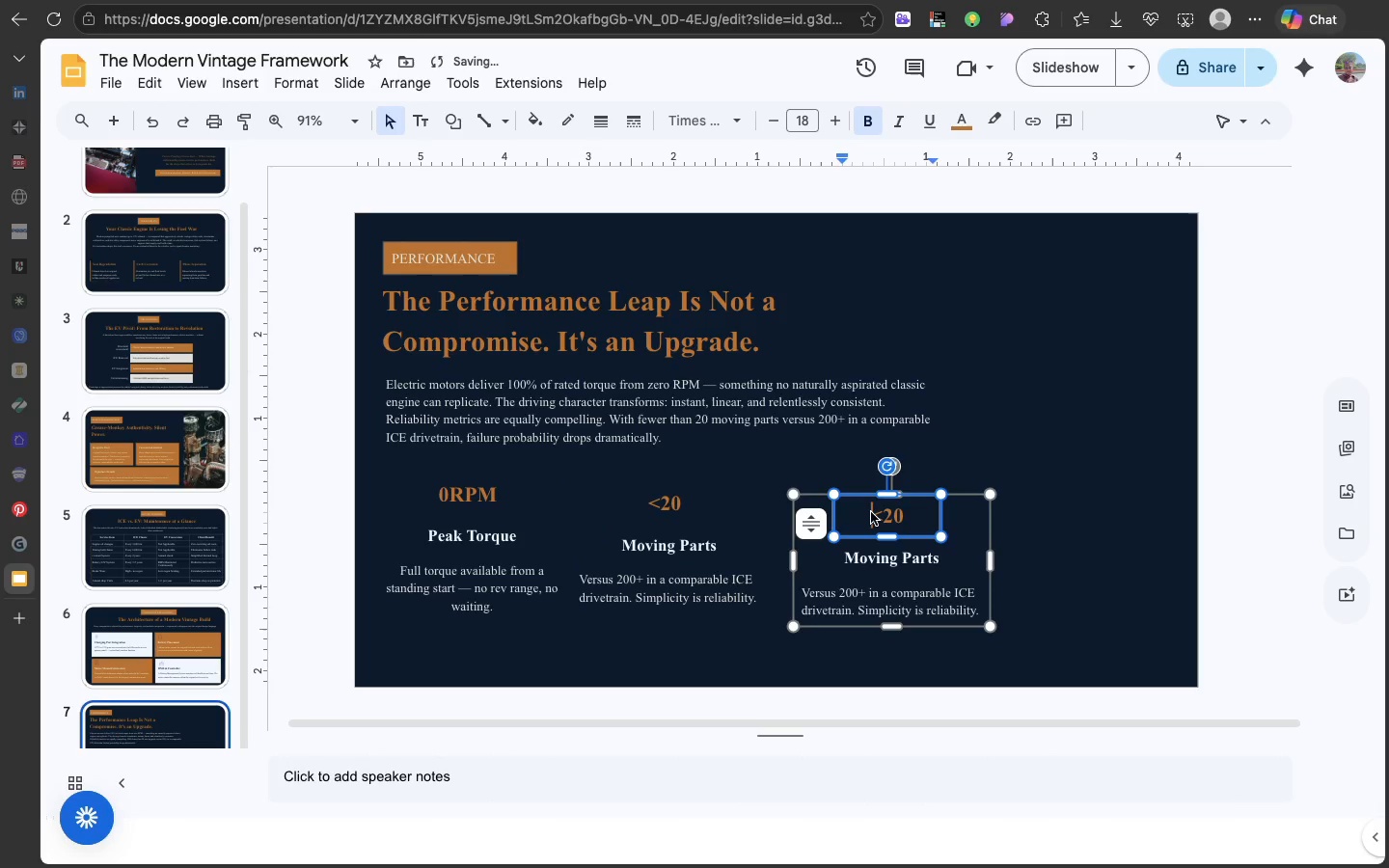 
left_click([871, 512])
 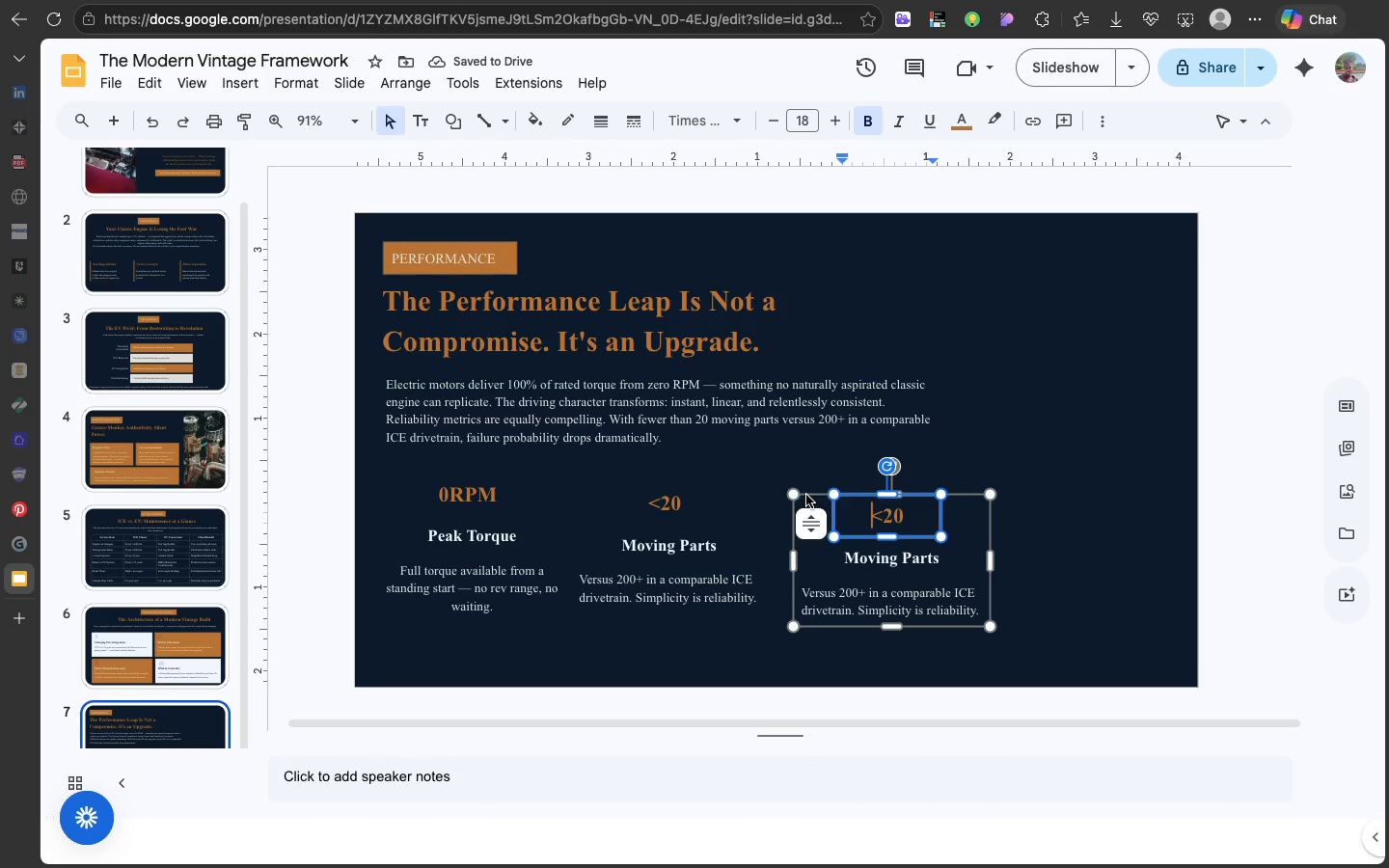 
left_click([806, 495])
 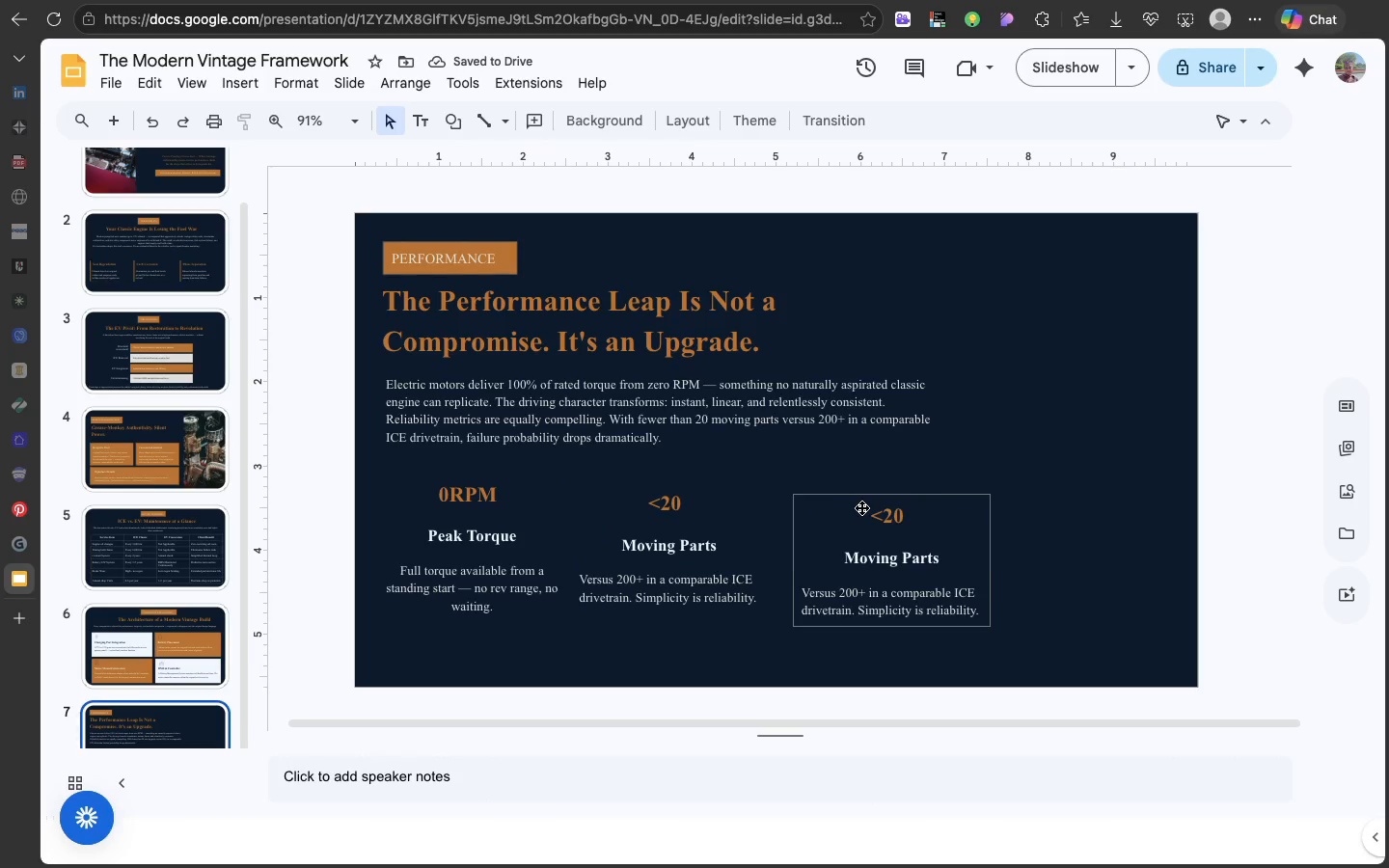 
left_click([861, 507])
 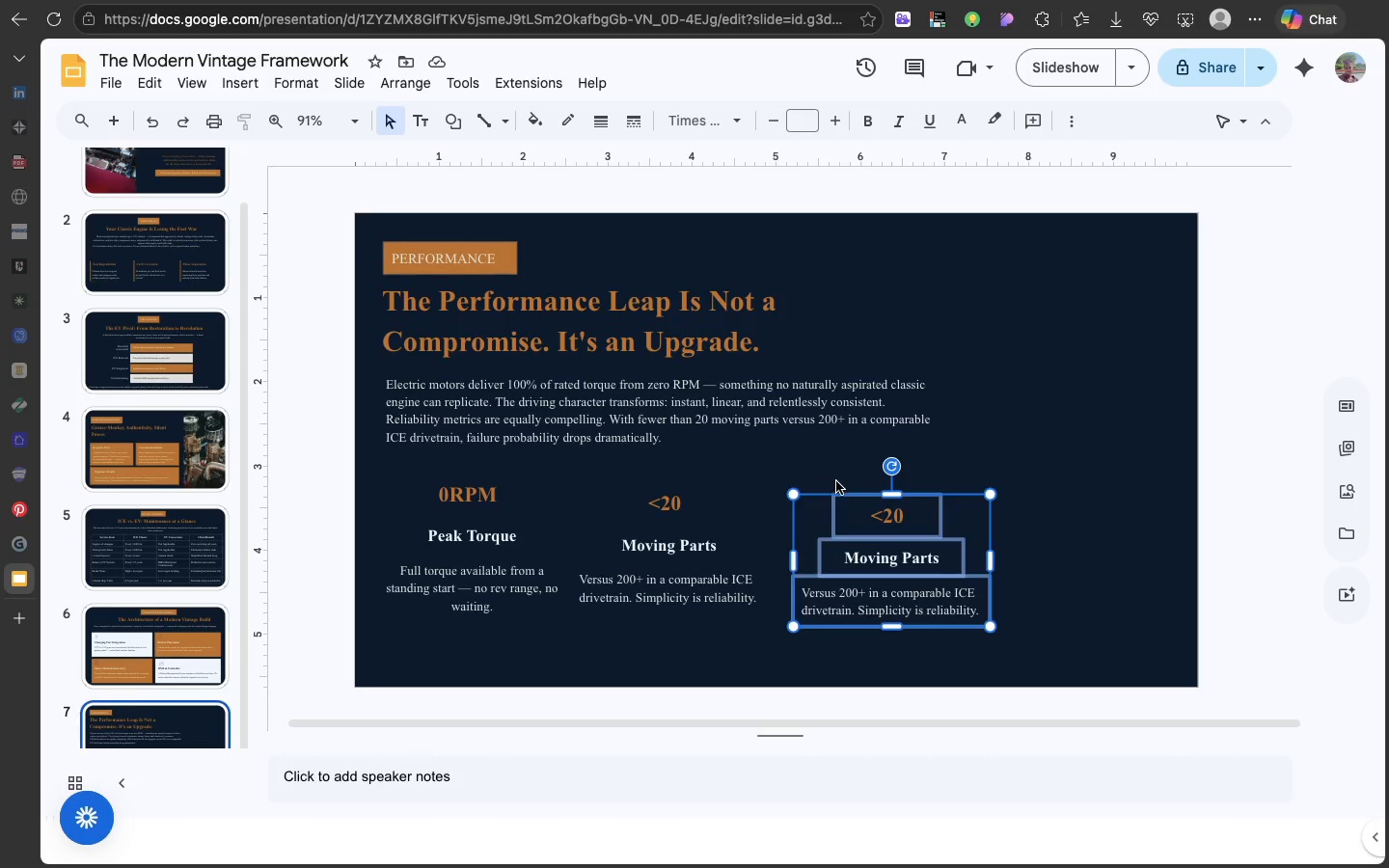 
left_click_drag(start_coordinate=[859, 496], to_coordinate=[846, 488])
 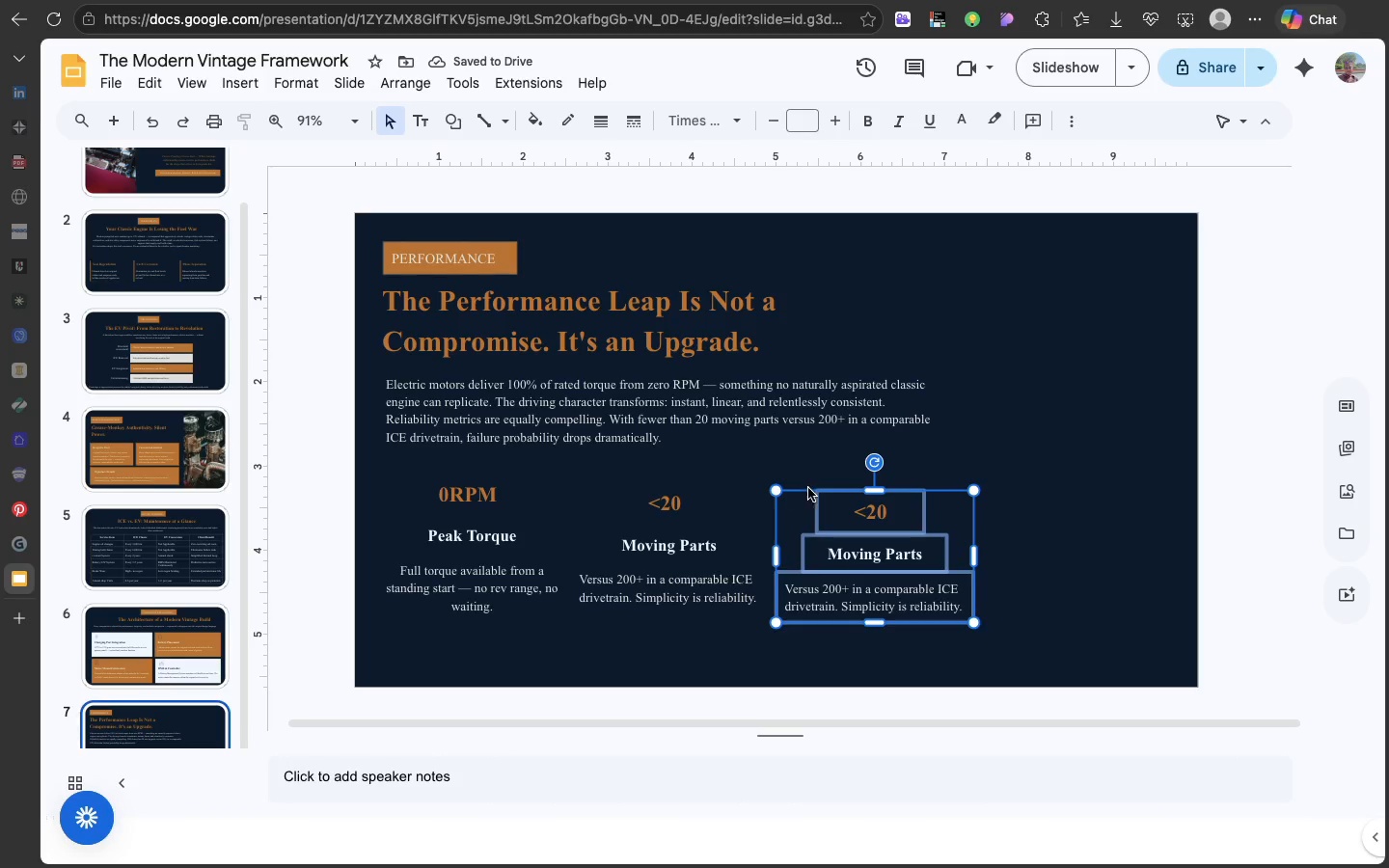 
left_click_drag(start_coordinate=[821, 489], to_coordinate=[821, 483])
 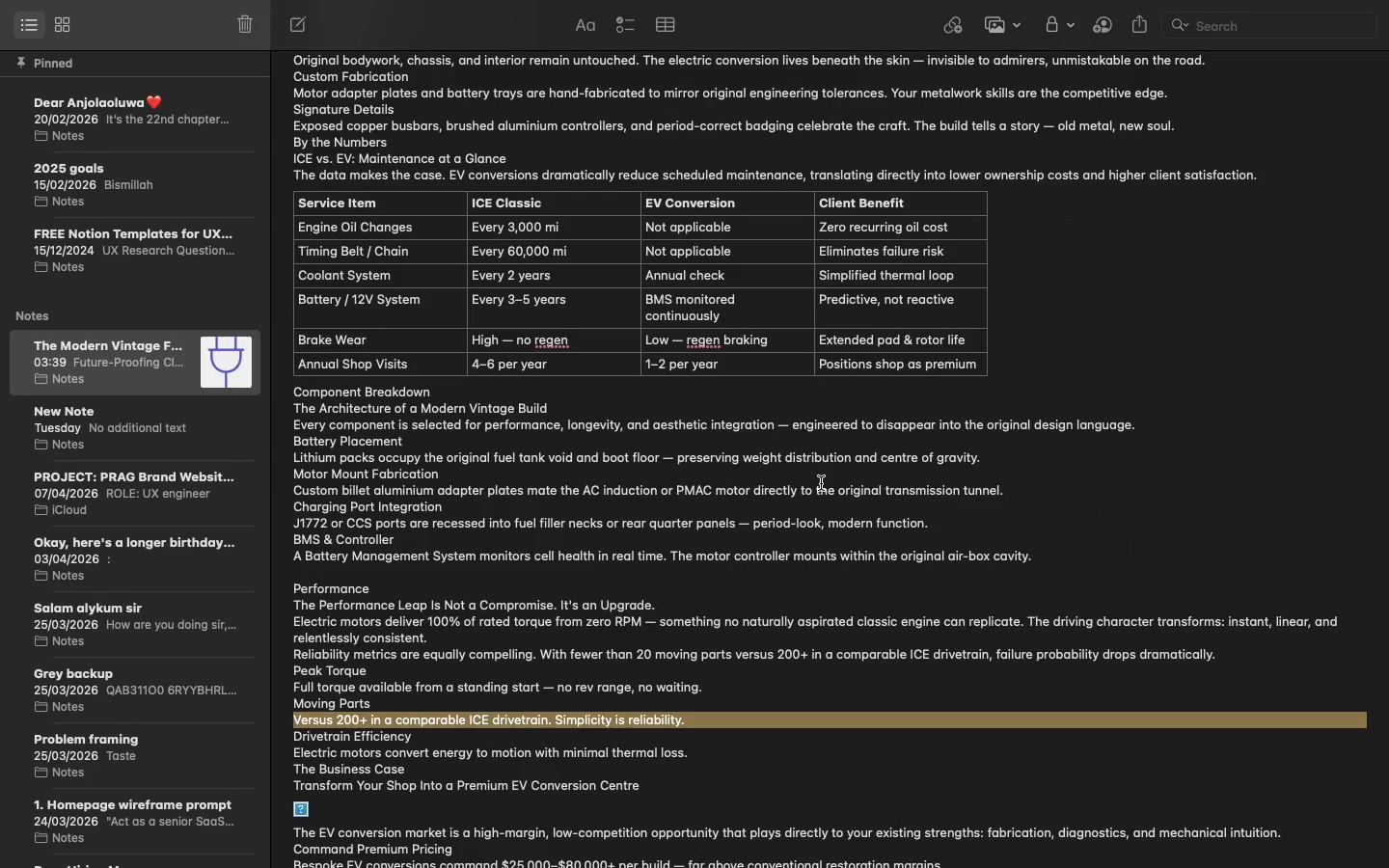 
wait(9.71)
 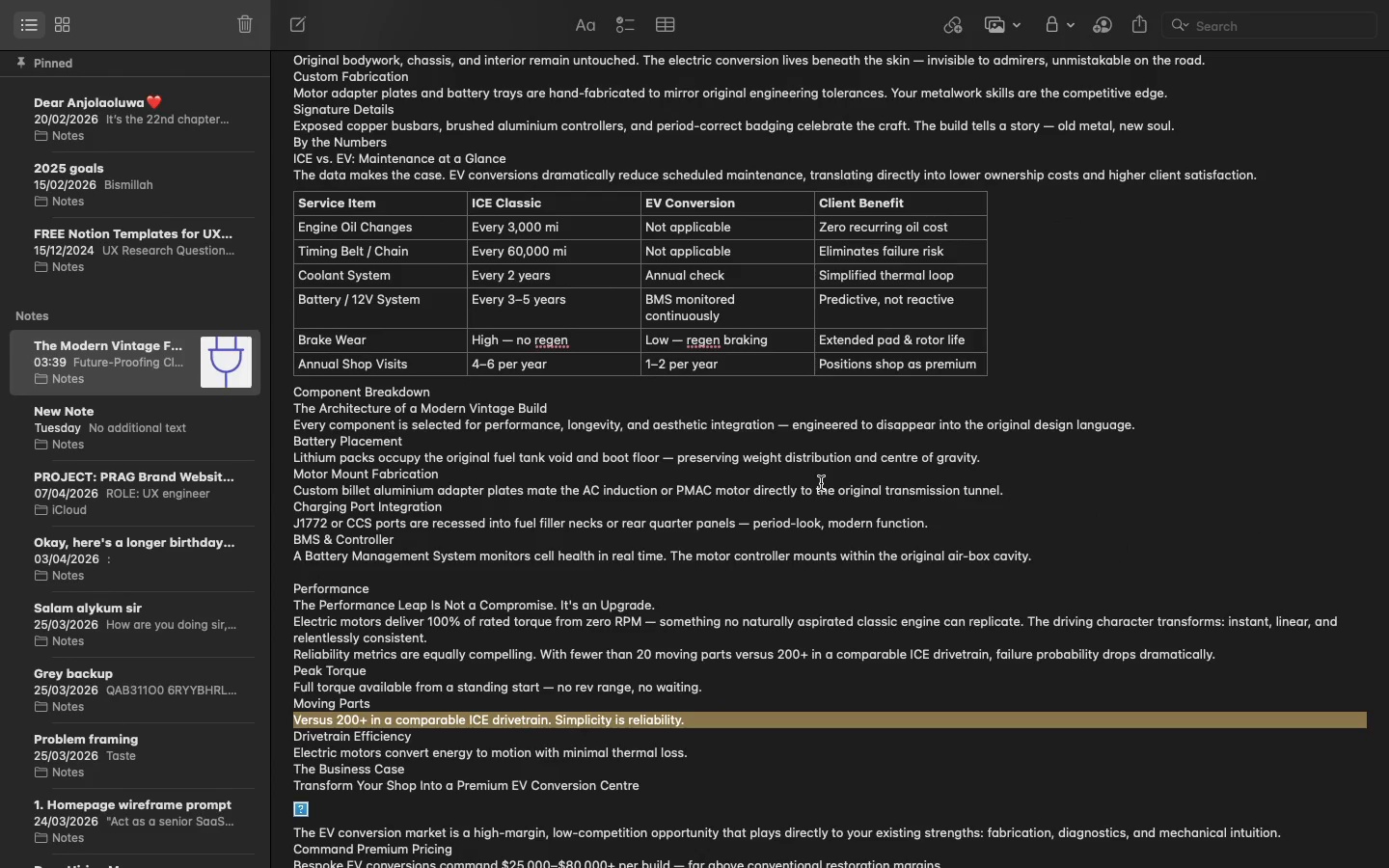 
double_click([883, 507])
 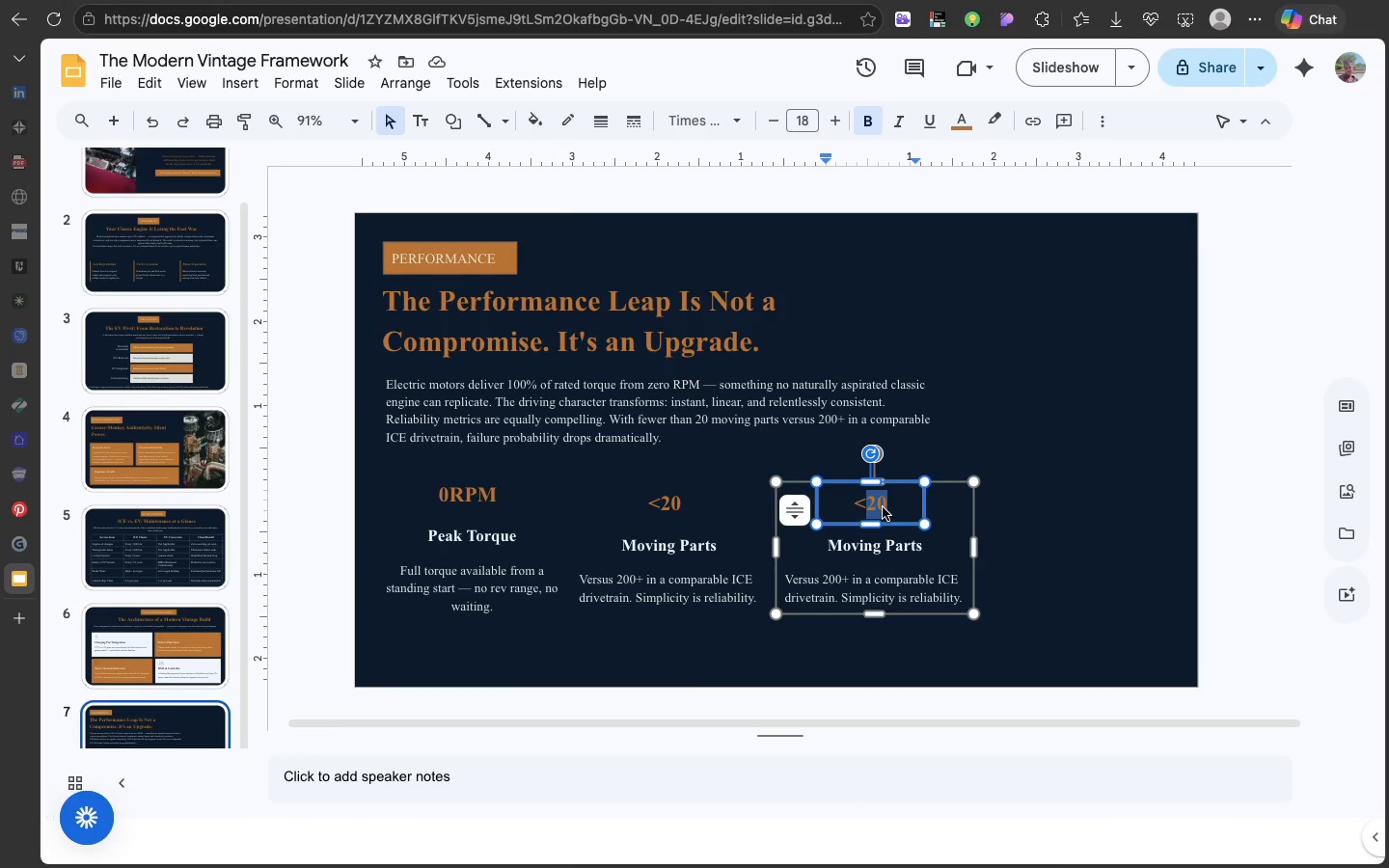 
triple_click([883, 507])
 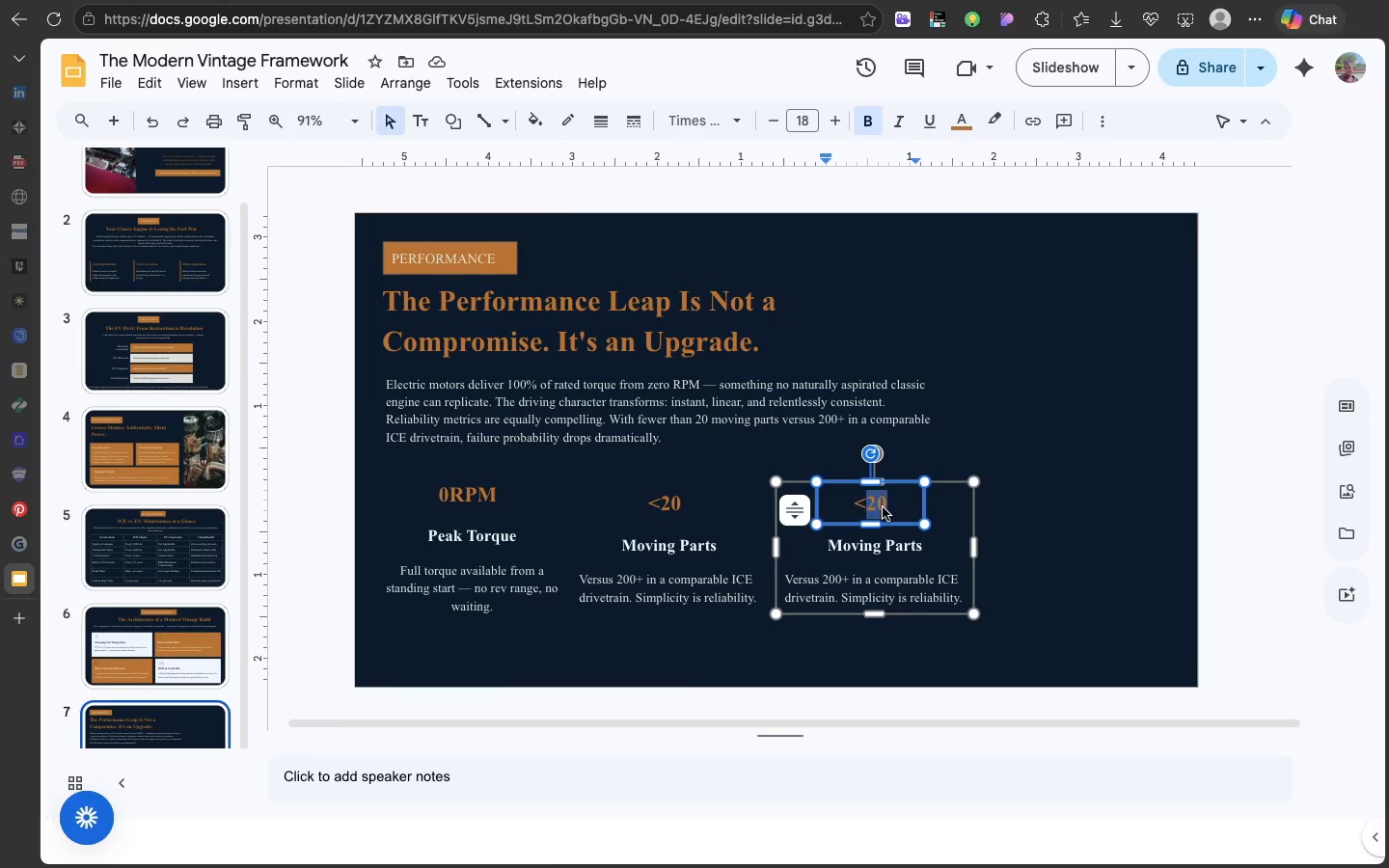 
double_click([883, 507])
 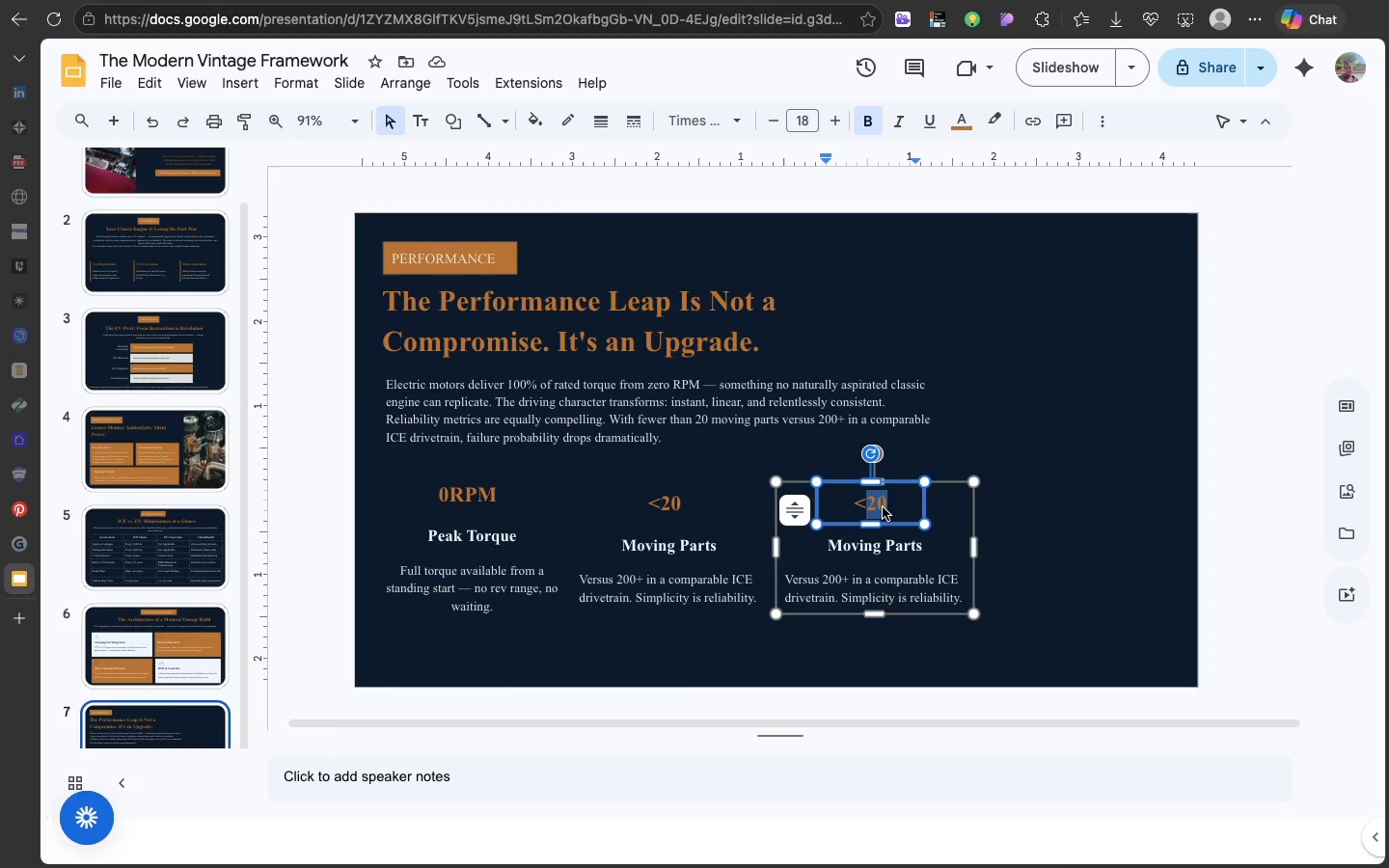 
triple_click([883, 507])
 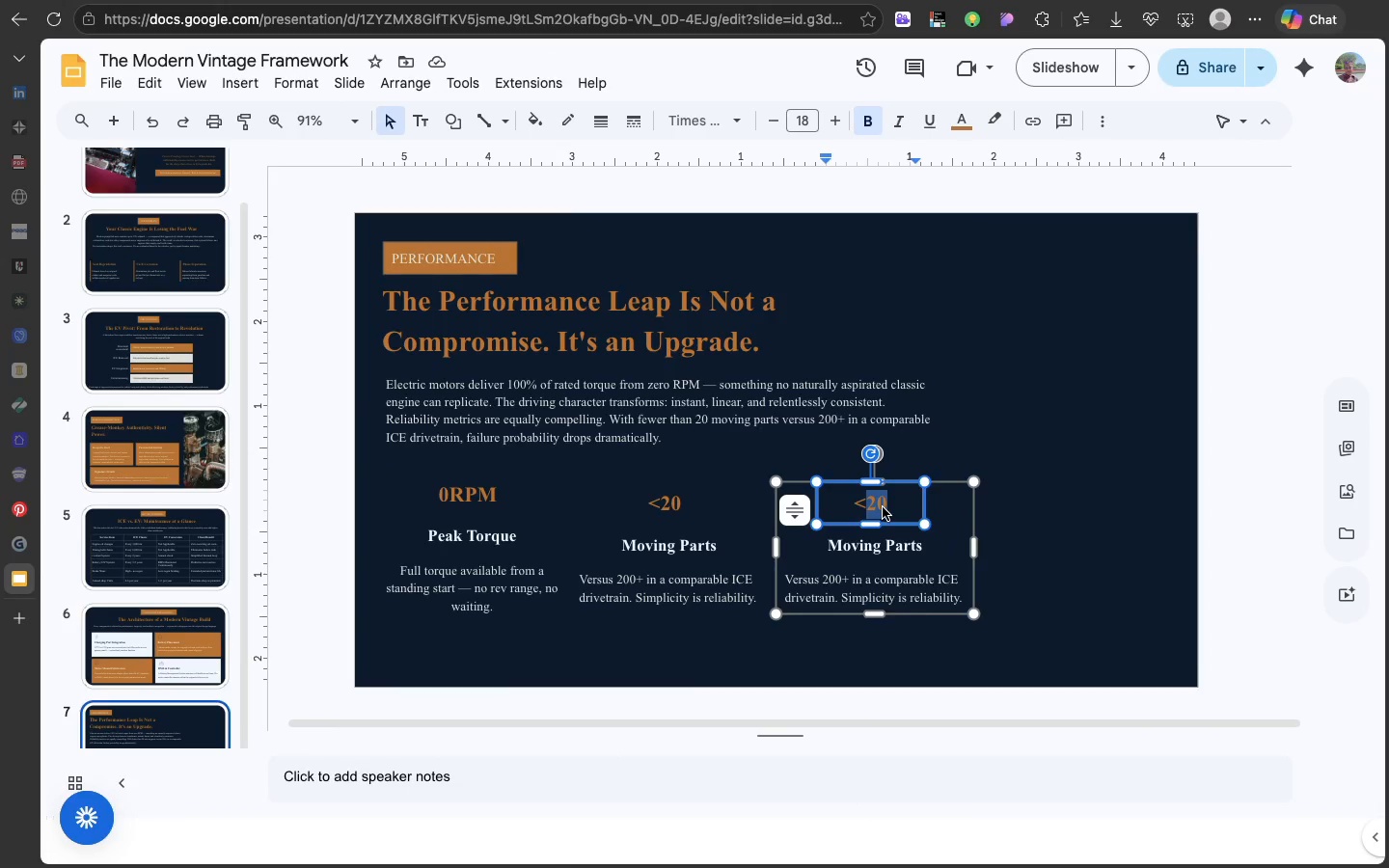 
triple_click([883, 507])
 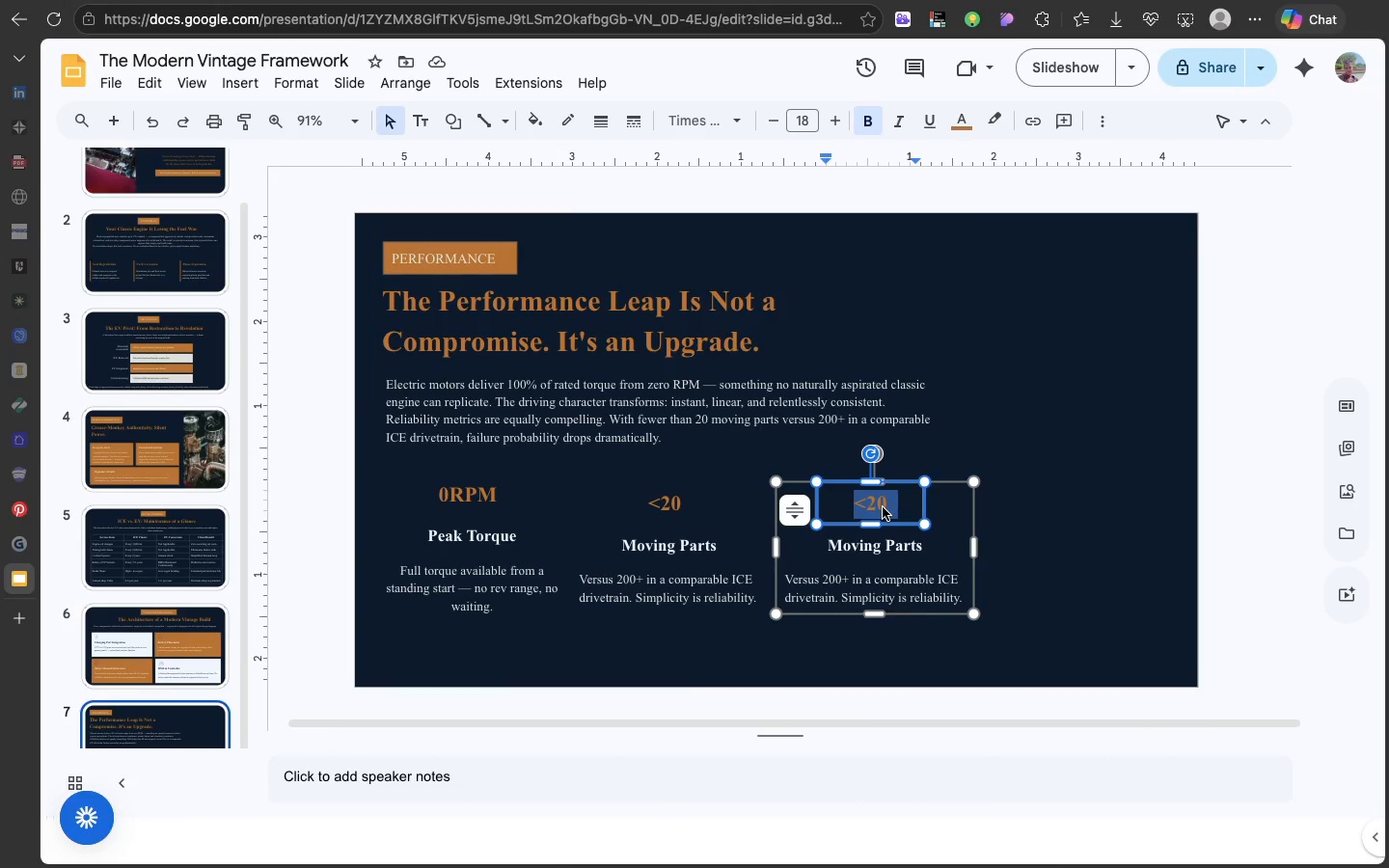 
triple_click([883, 507])
 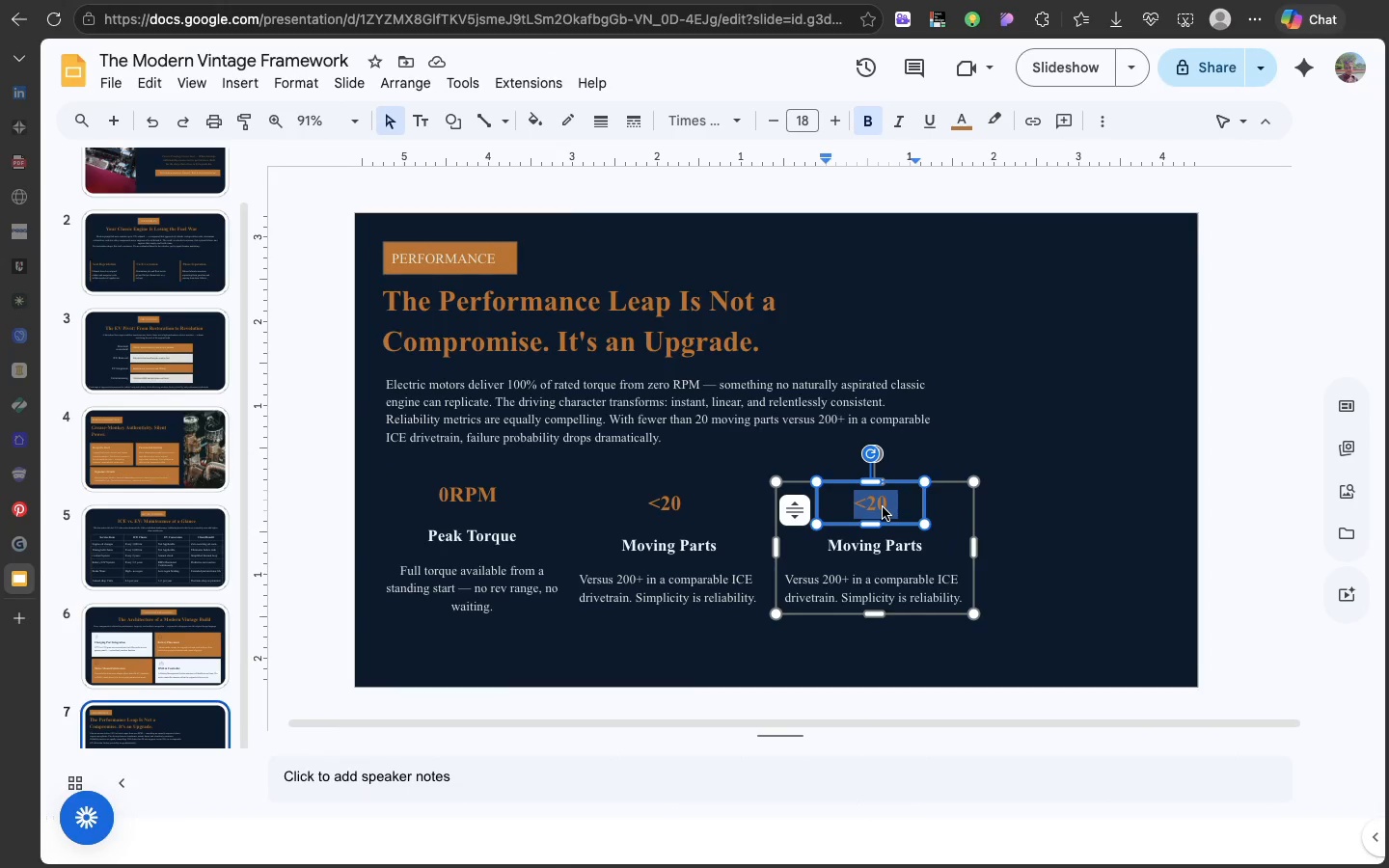 
type(95%)
 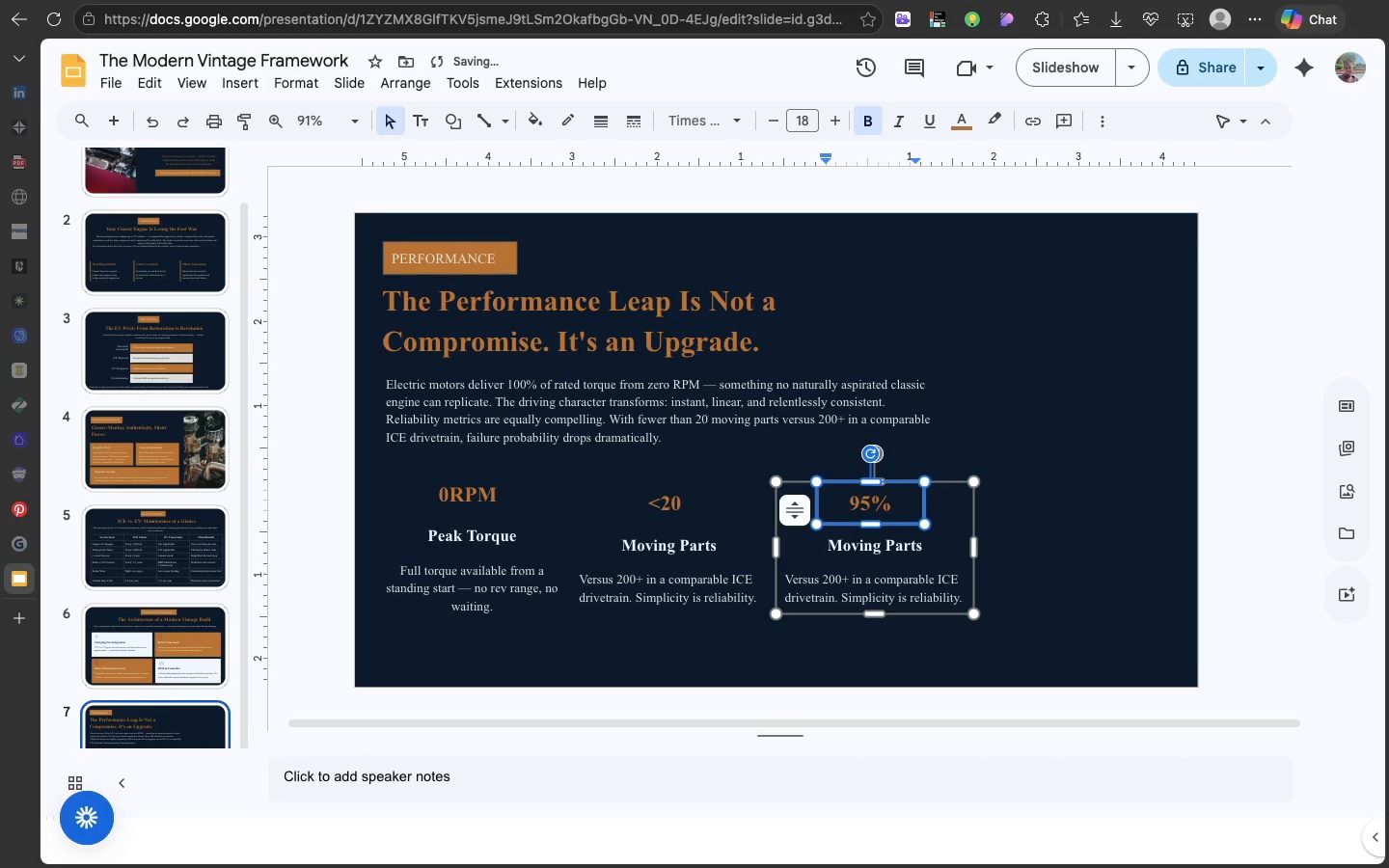 
wait(5.46)
 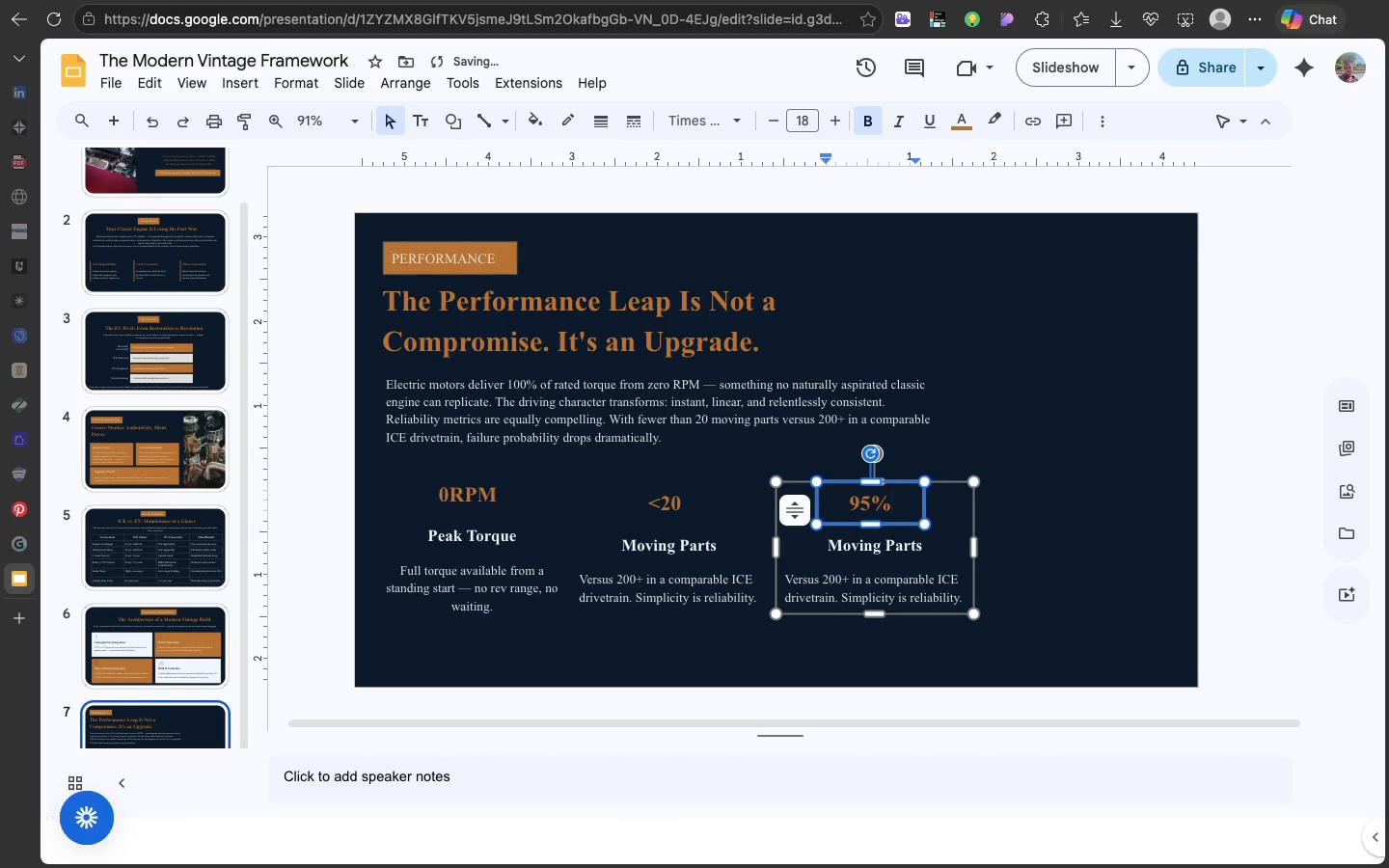 
double_click([872, 556])
 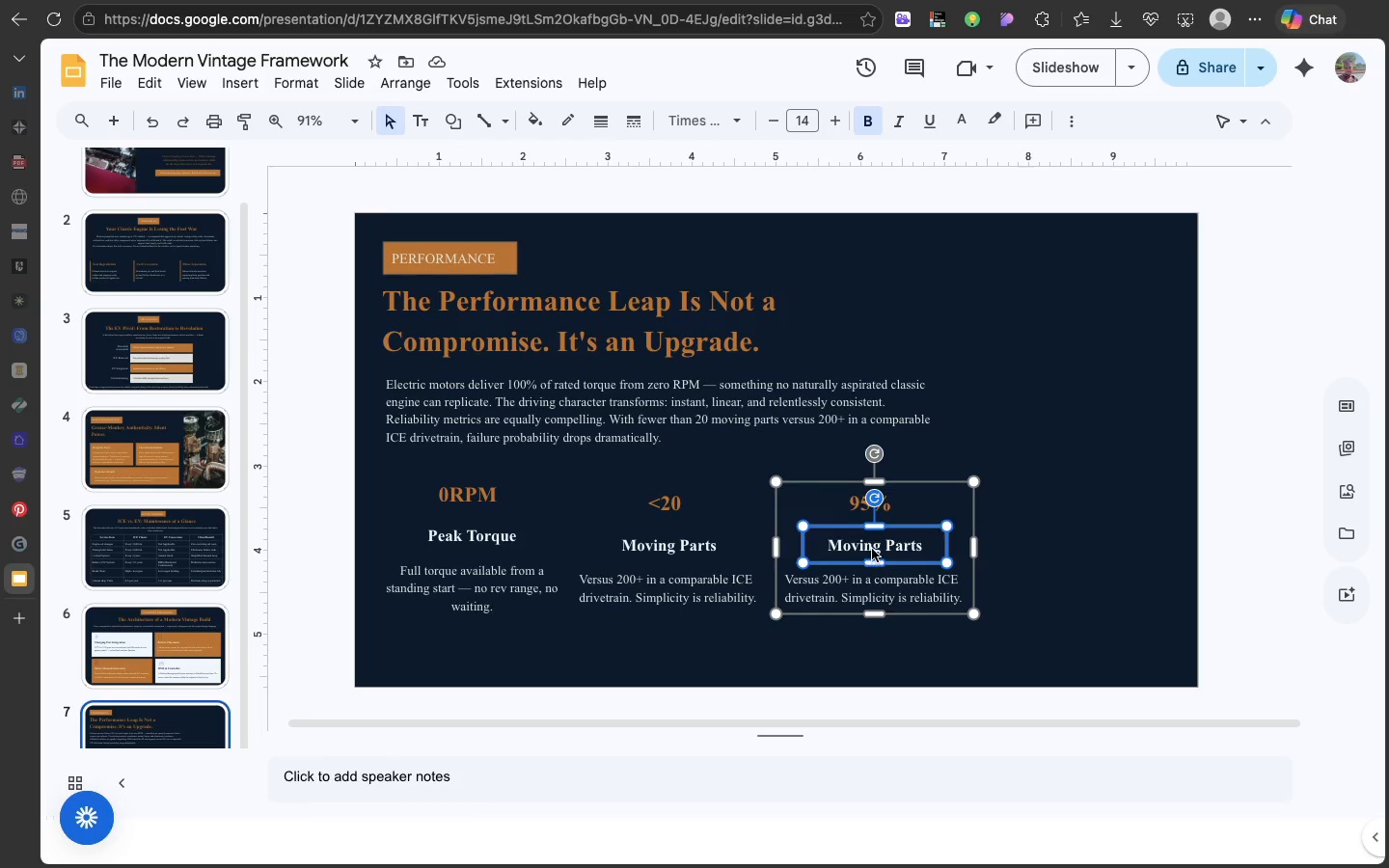 
triple_click([872, 556])
 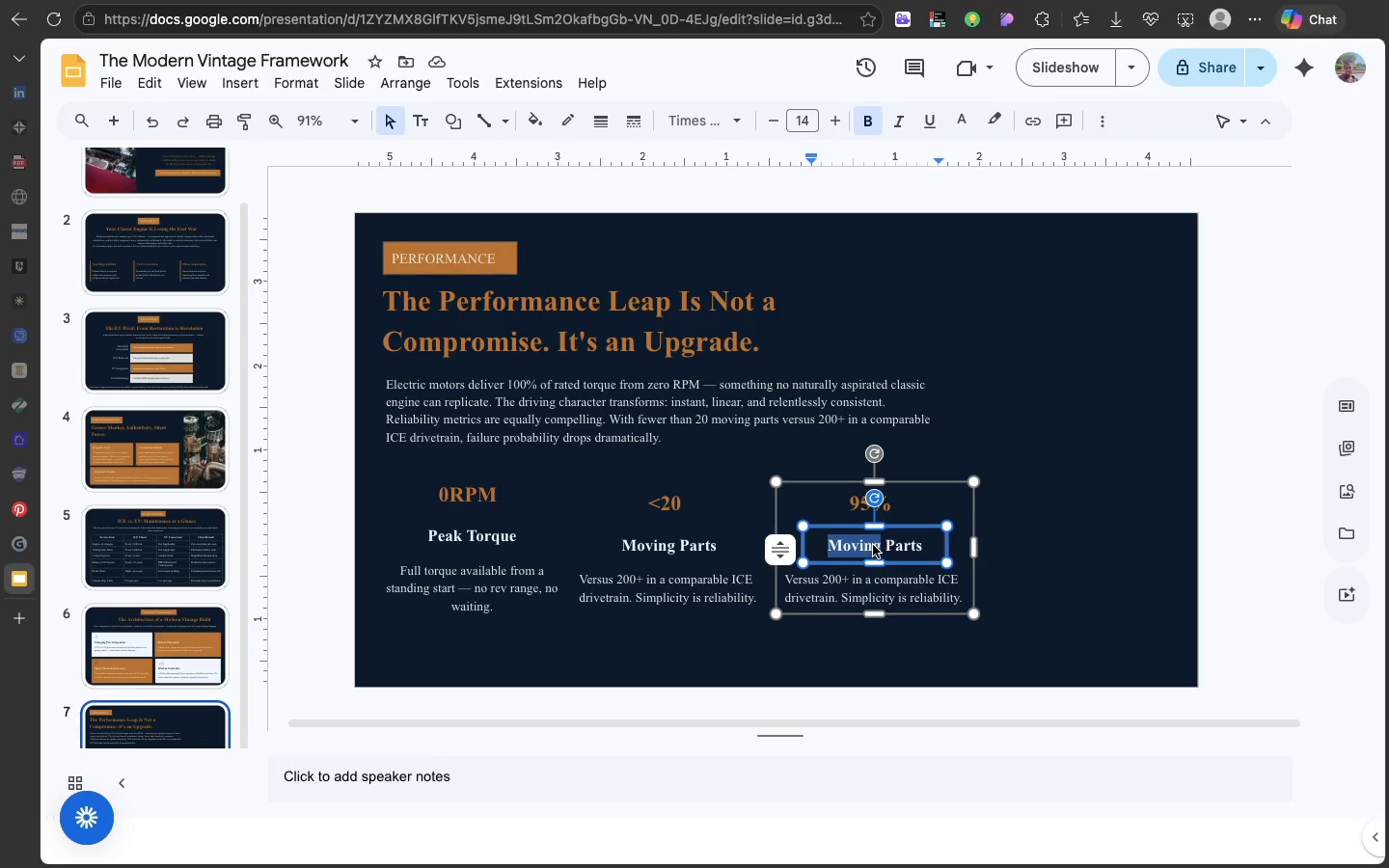 
double_click([873, 545])
 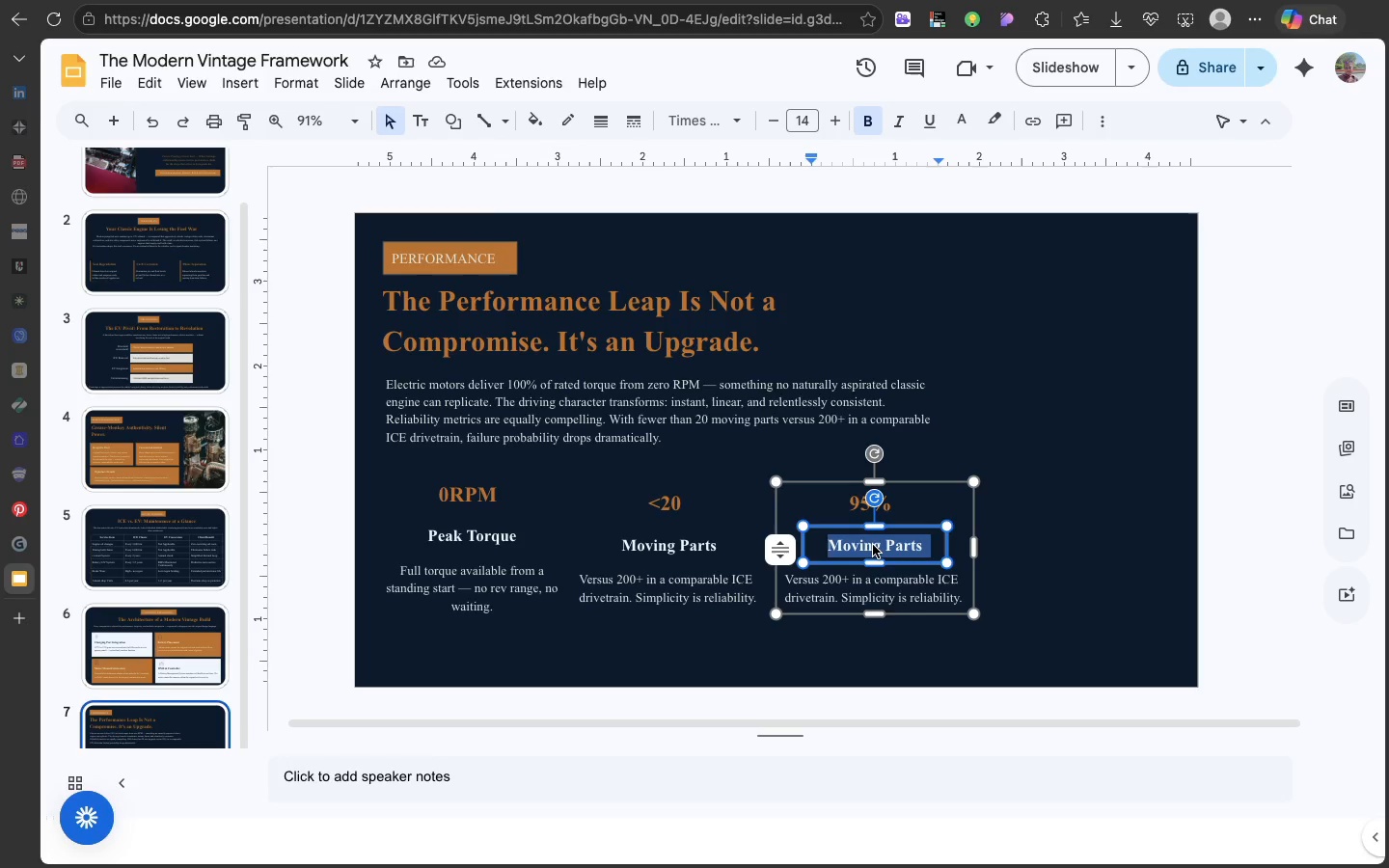 
triple_click([873, 545])
 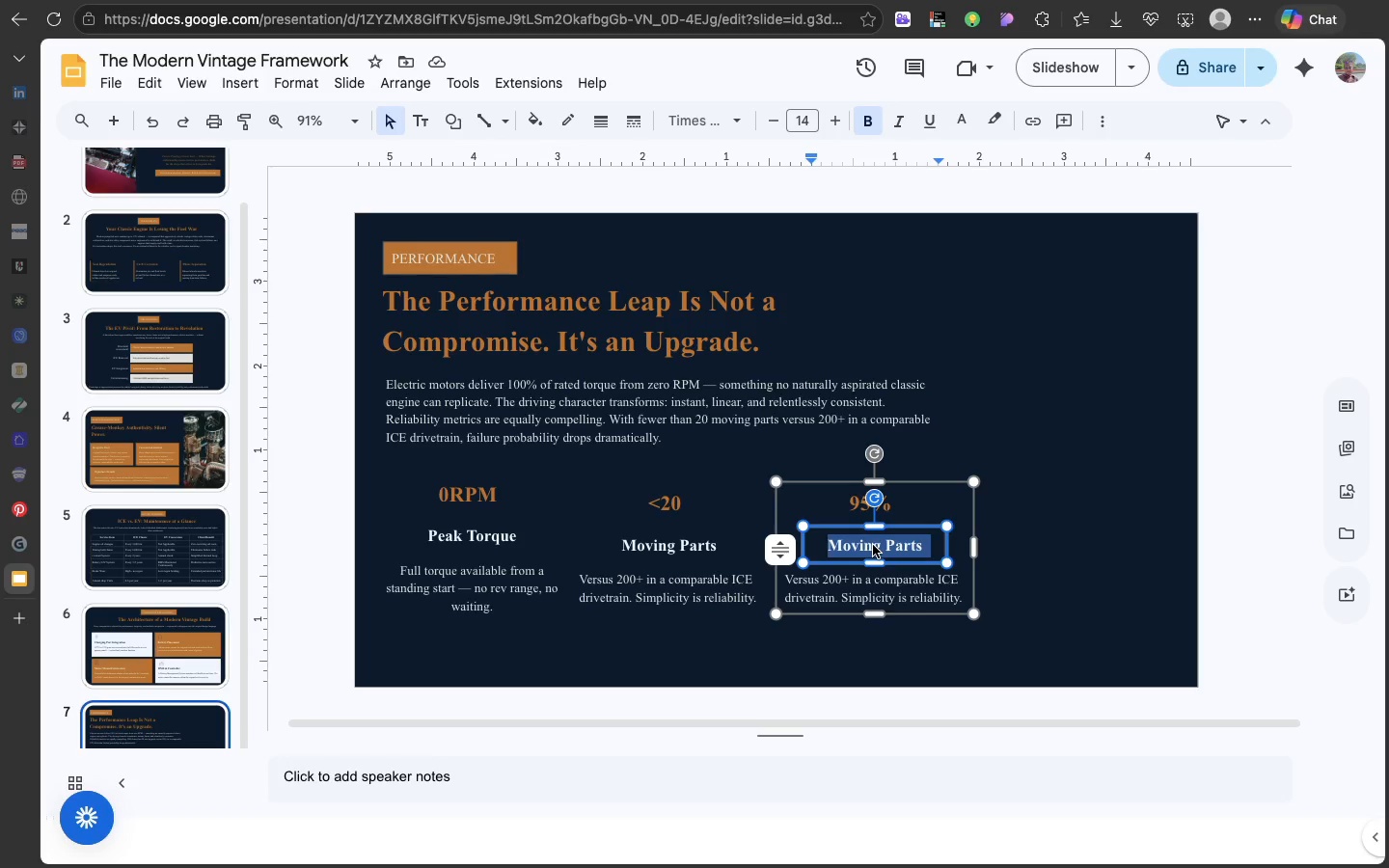 
type(Drive )
key(Backspace)
type(train Effiv)
key(Backspace)
type(ciency)
 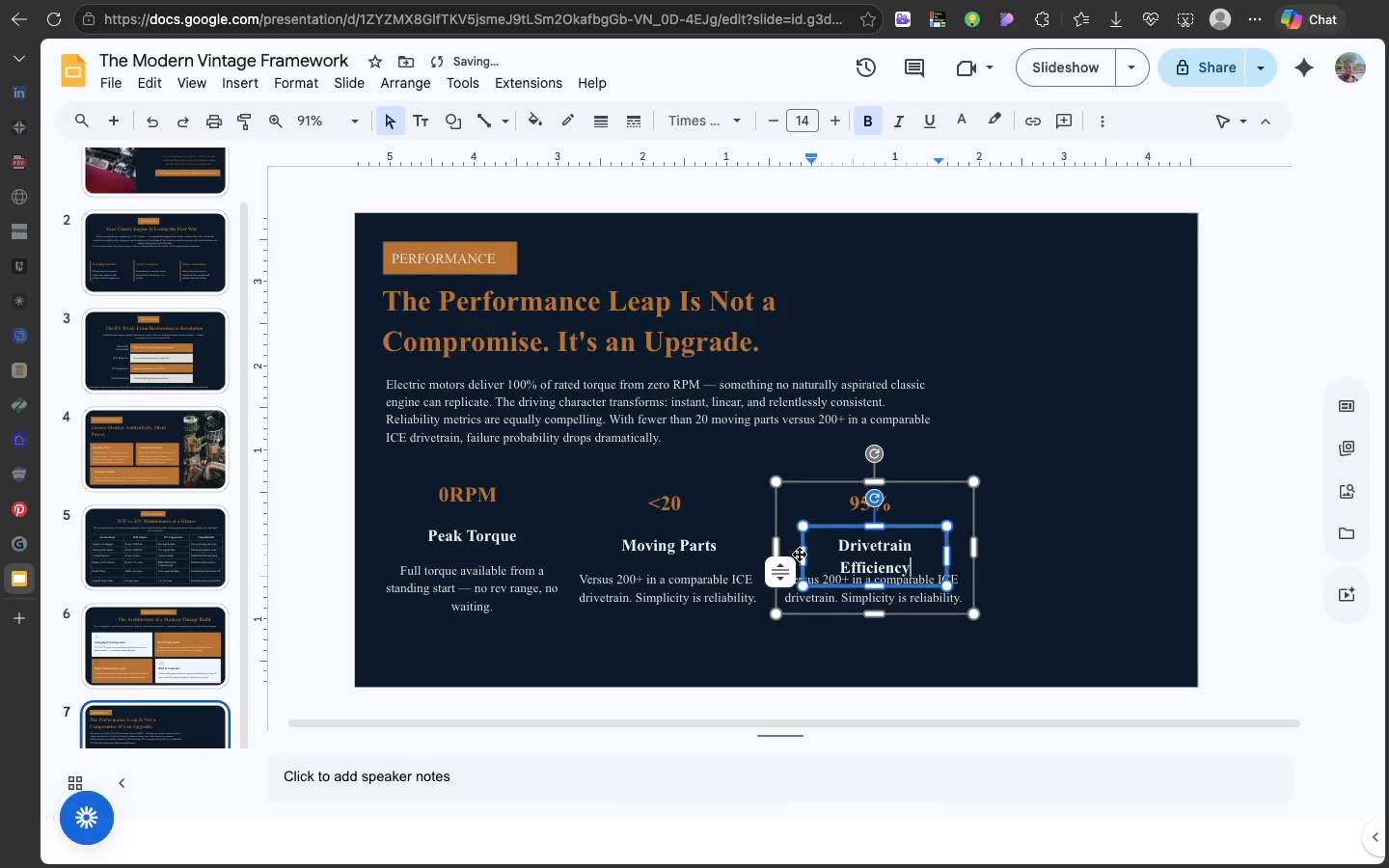 
left_click_drag(start_coordinate=[806, 553], to_coordinate=[776, 551])
 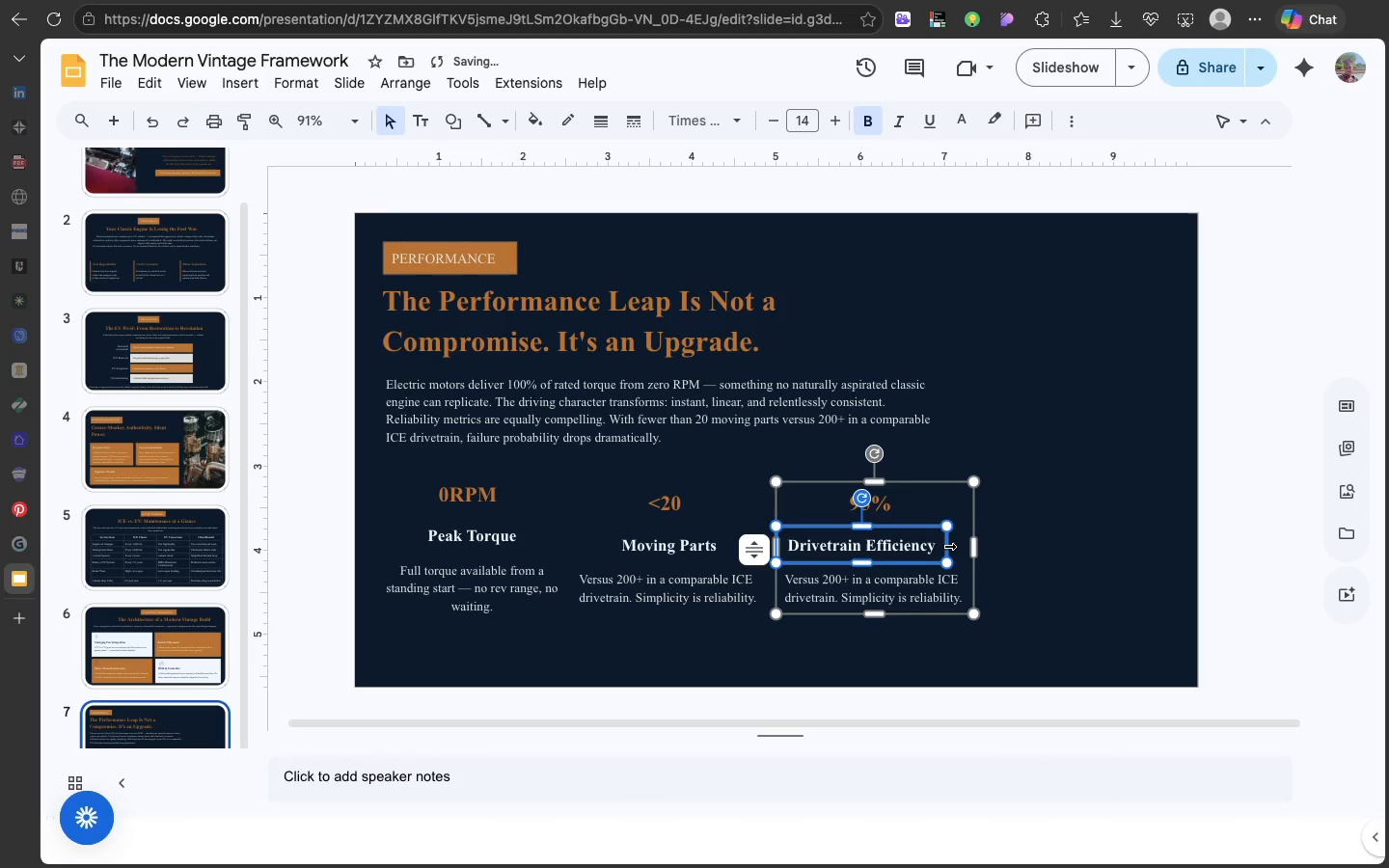 
left_click_drag(start_coordinate=[949, 546], to_coordinate=[971, 544])
 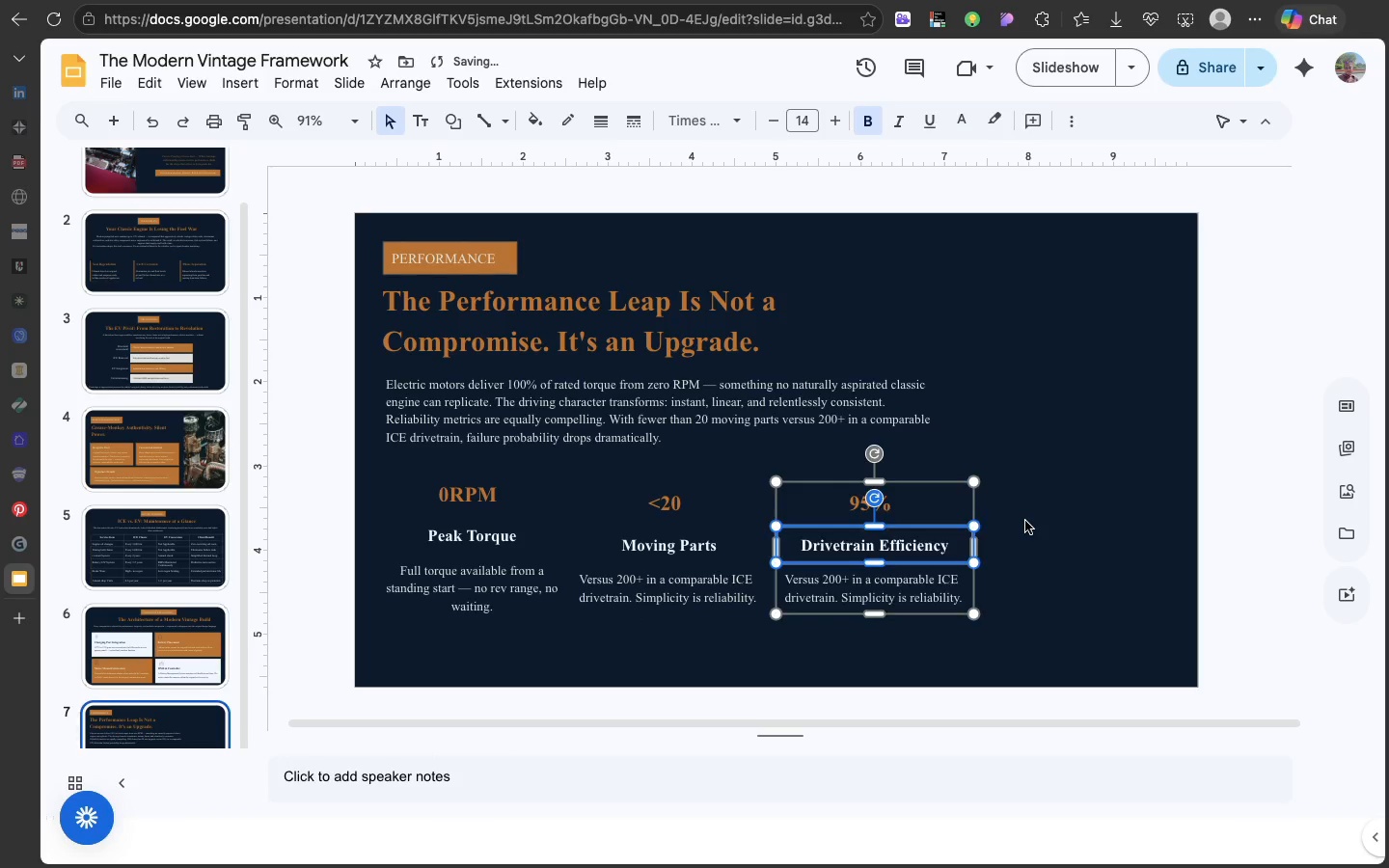 
left_click([1025, 521])
 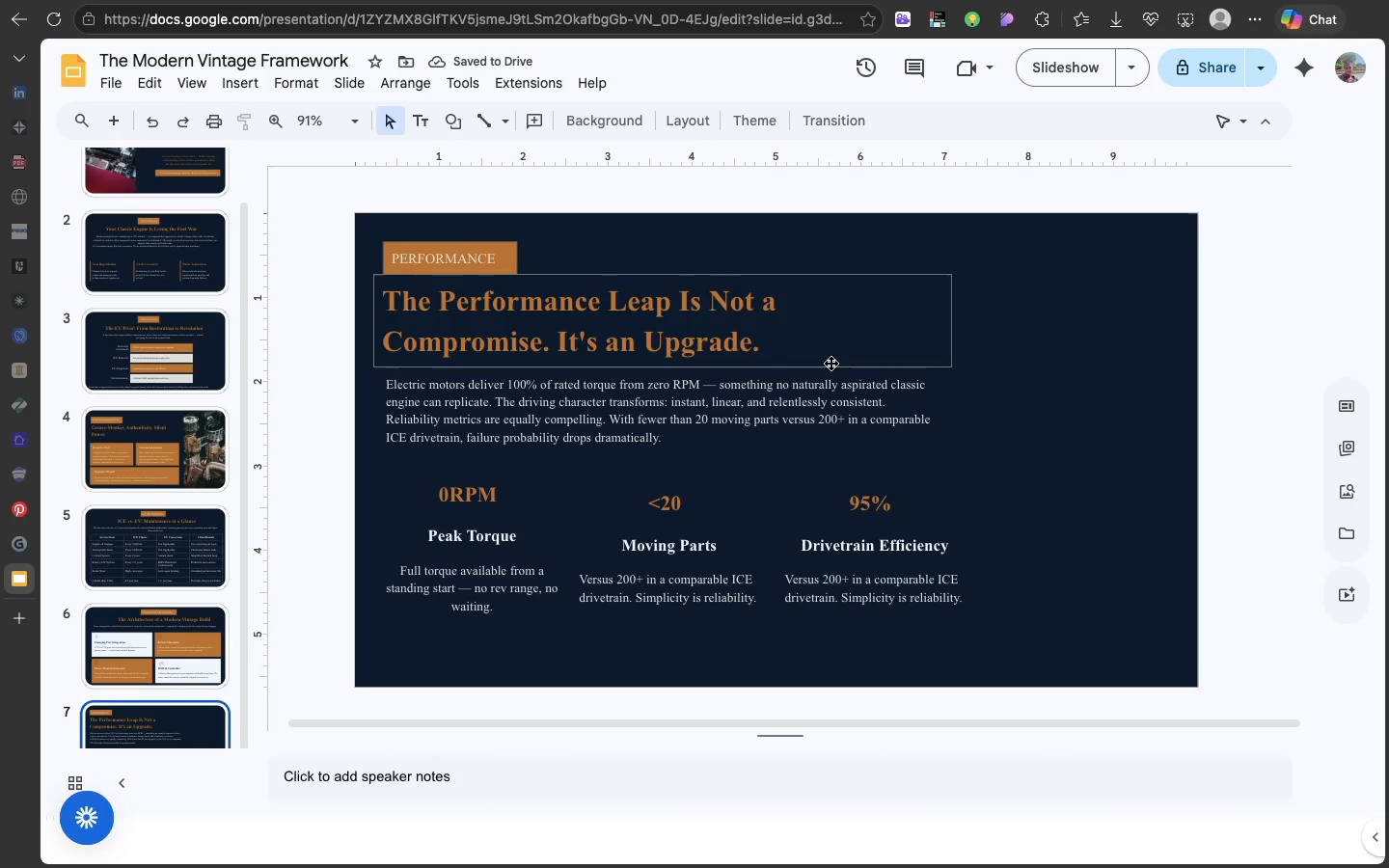 
left_click([781, 400])
 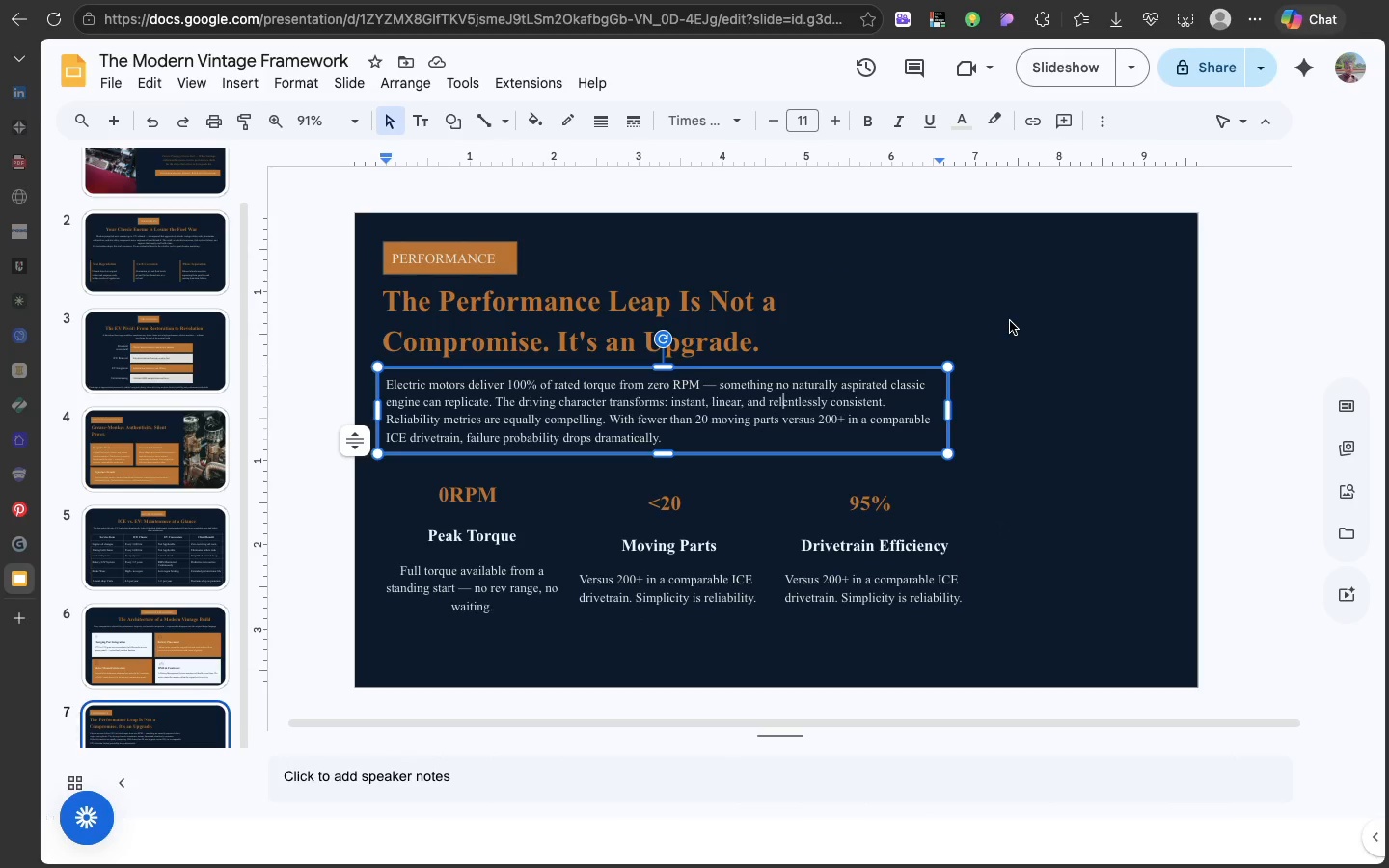 
left_click([1010, 321])
 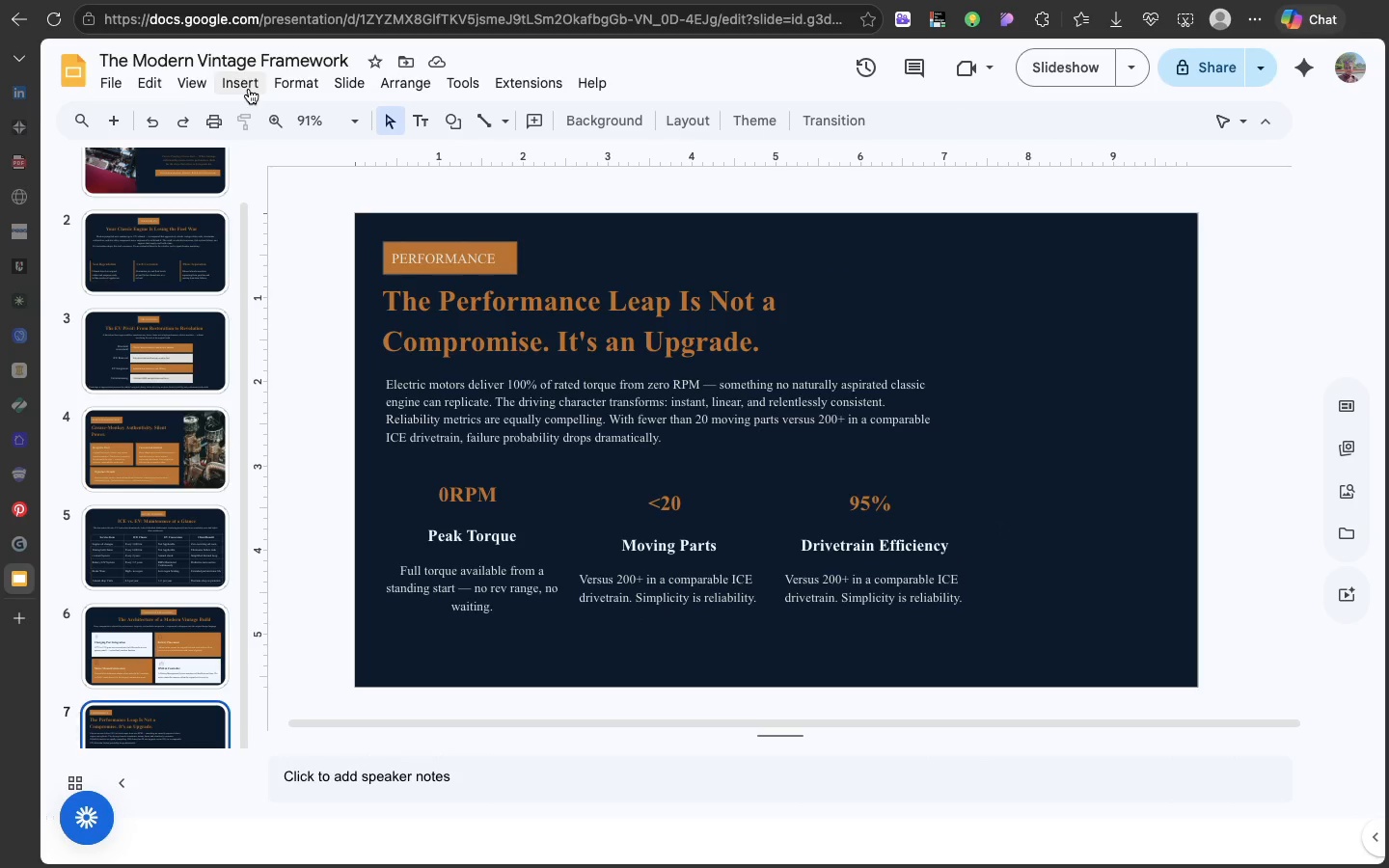 
left_click([245, 87])
 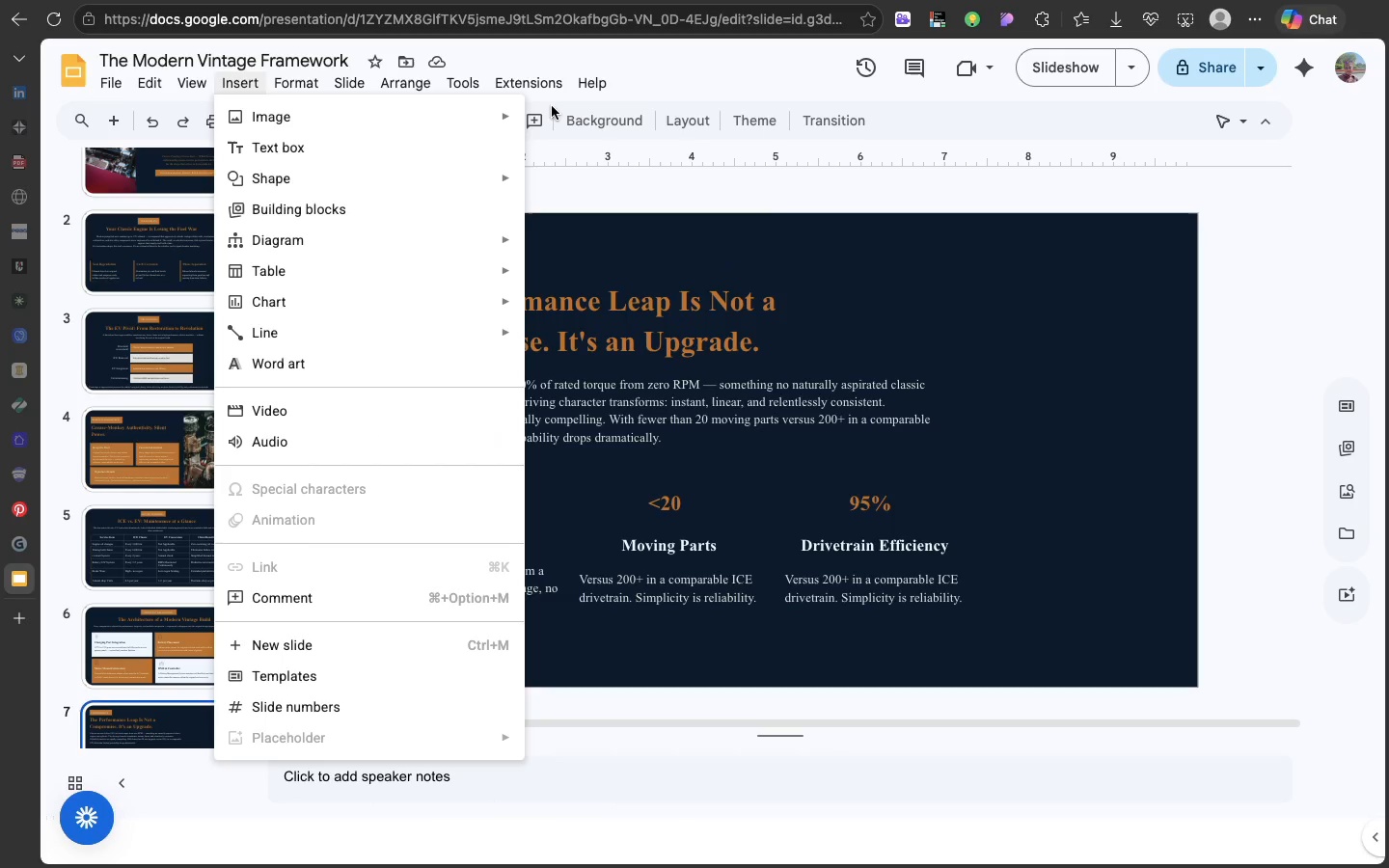 
wait(7.95)
 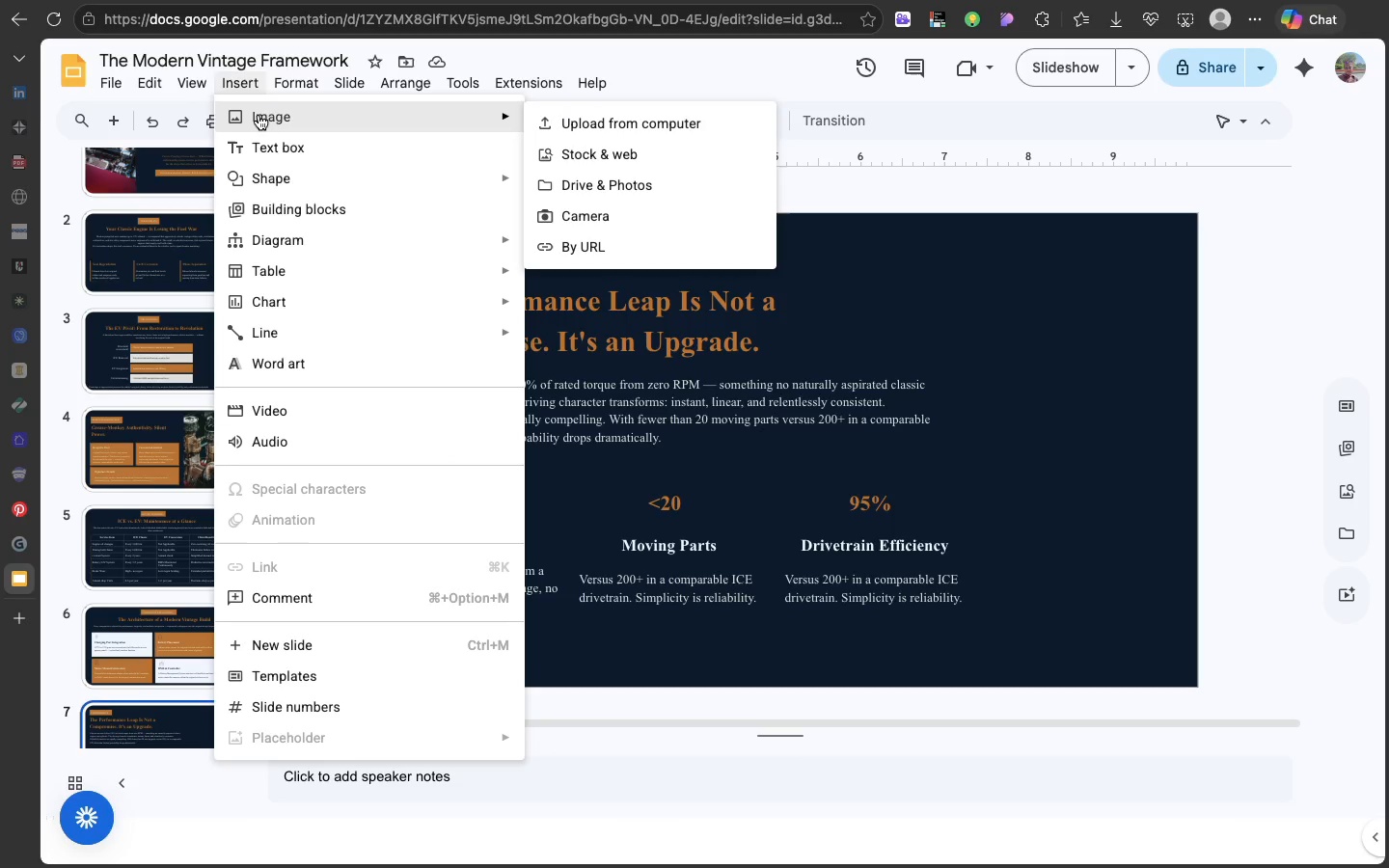 
left_click([541, 119])
 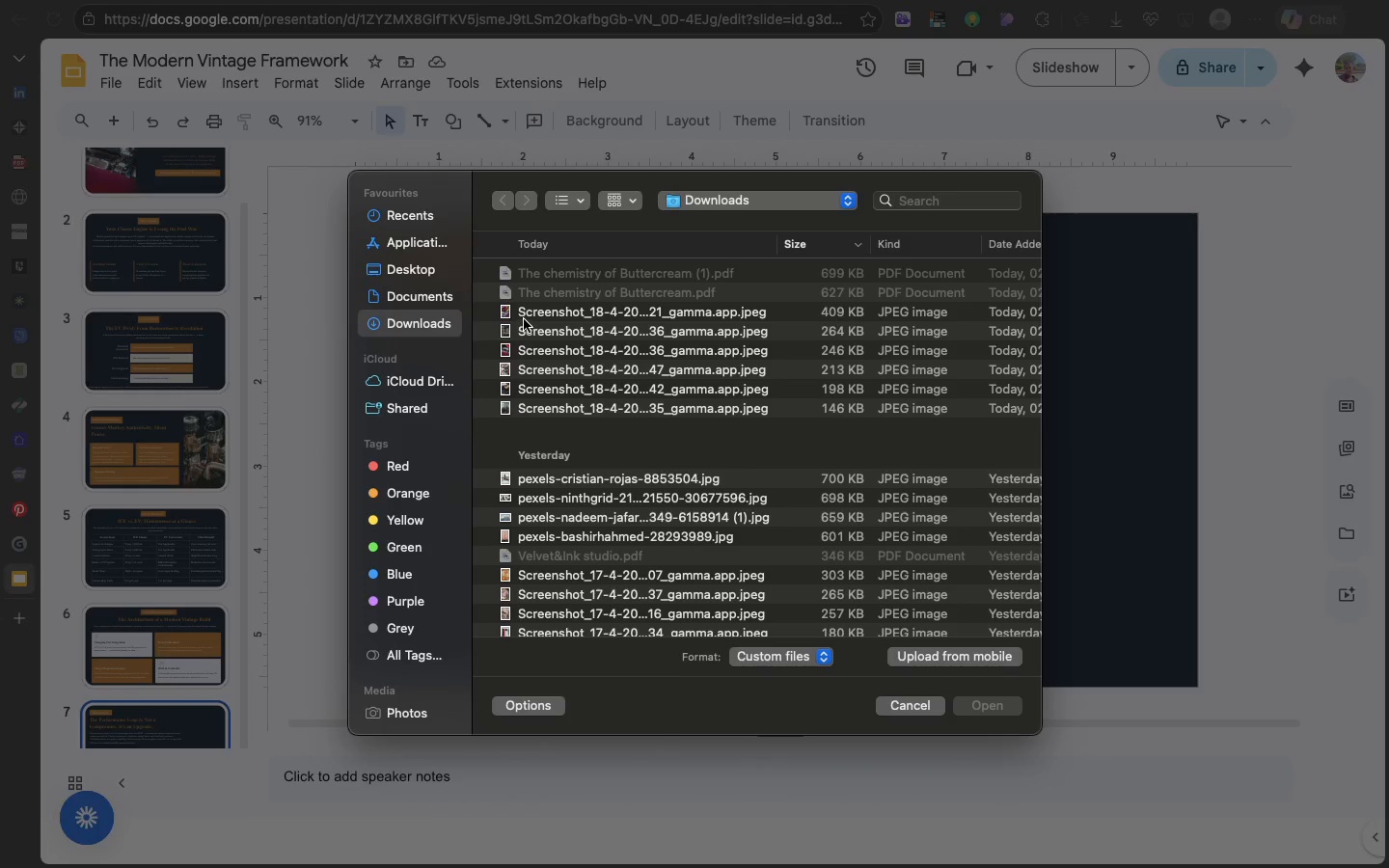 
wait(5.24)
 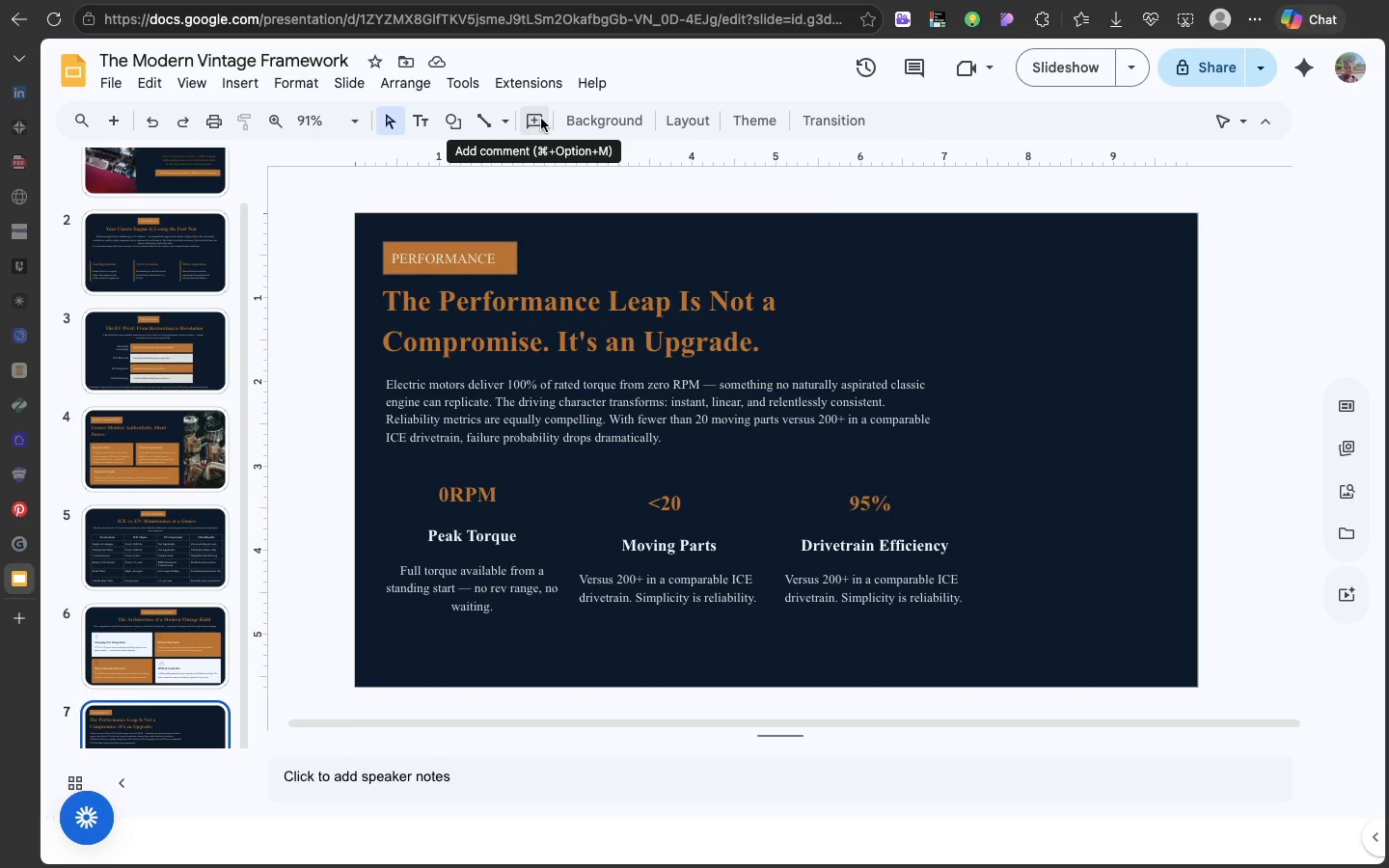 
left_click([524, 312])
 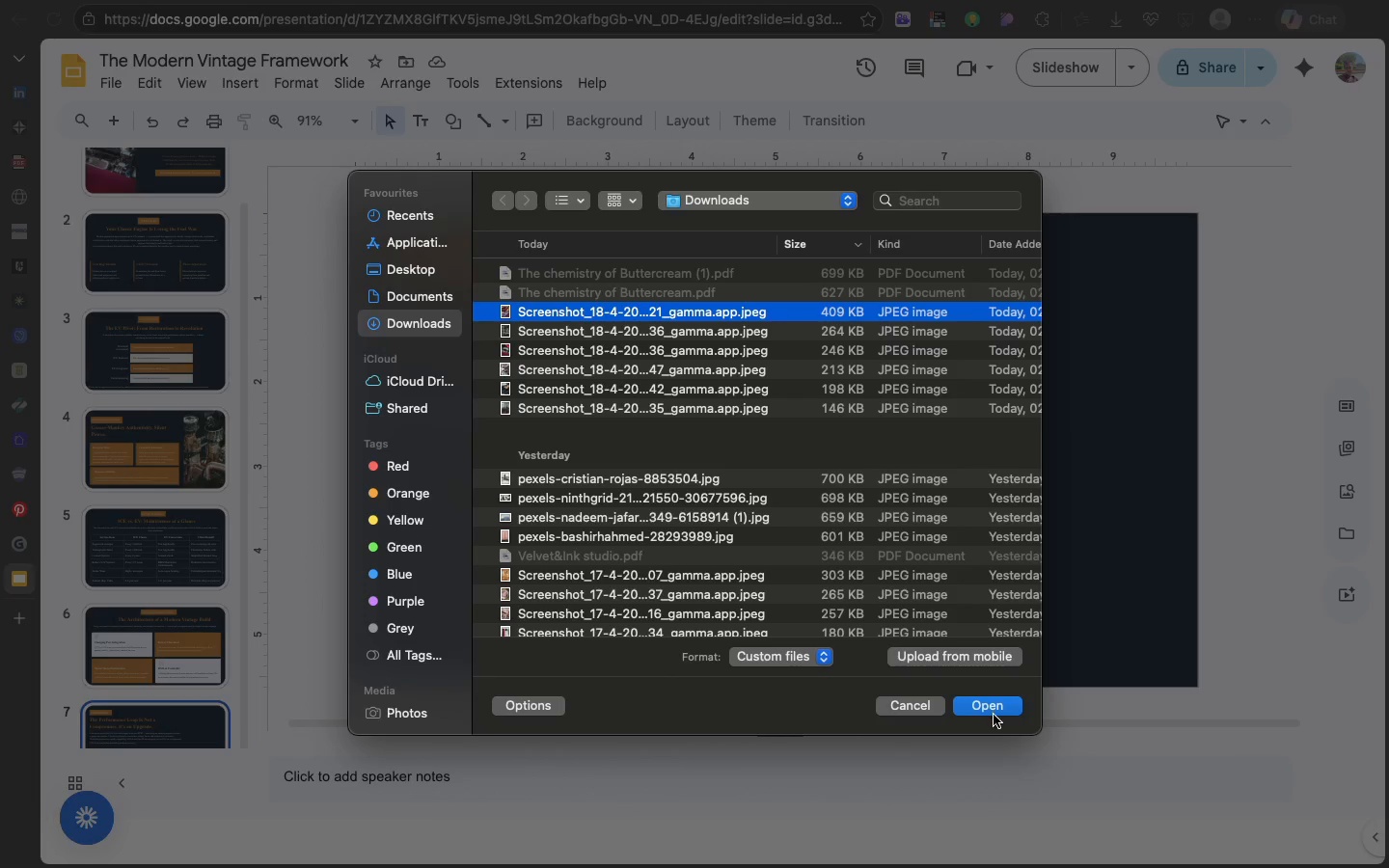 
left_click([994, 716])
 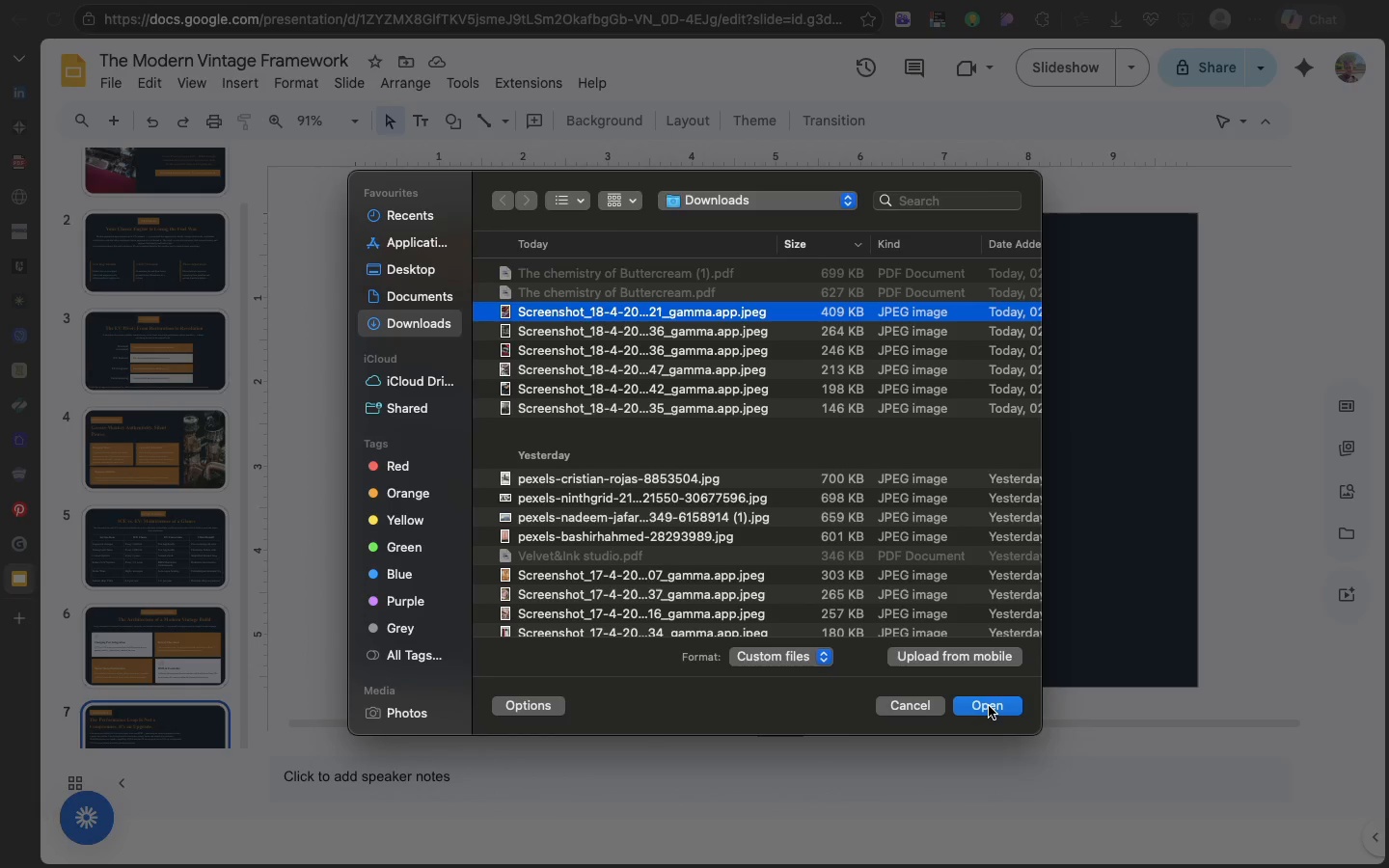 
left_click([989, 706])
 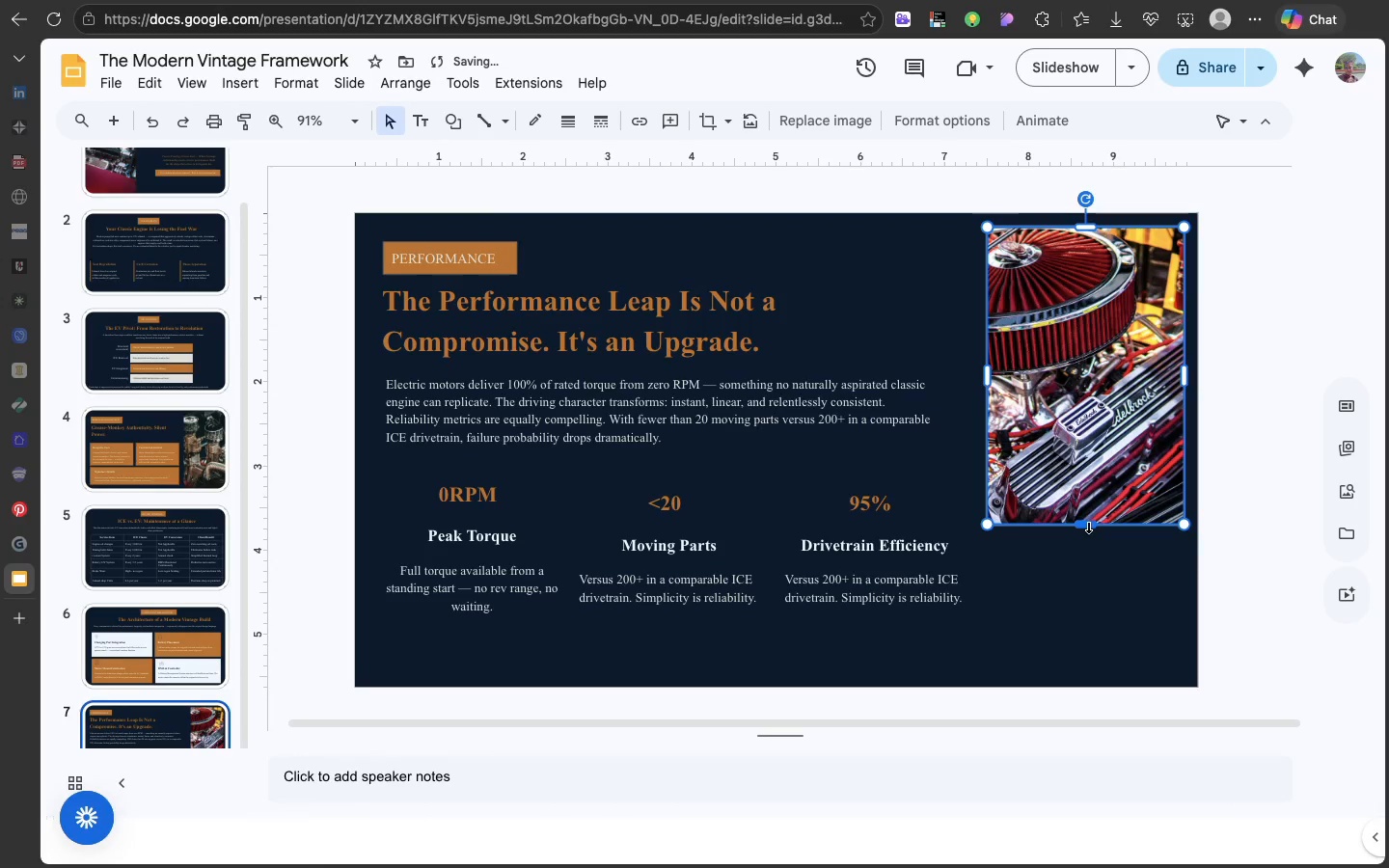 
left_click_drag(start_coordinate=[1088, 526], to_coordinate=[1129, 684])
 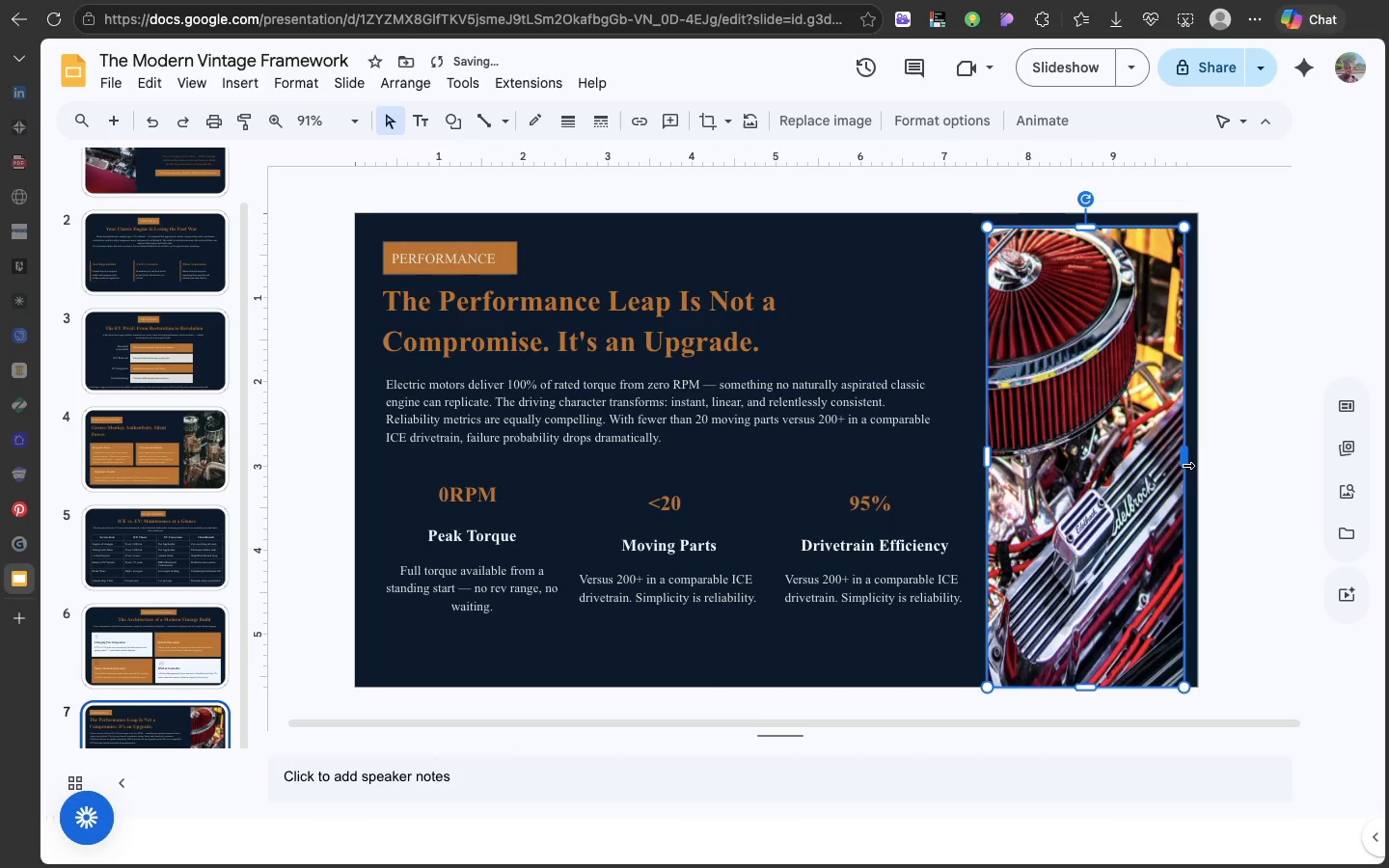 
left_click_drag(start_coordinate=[1186, 465], to_coordinate=[1195, 464])
 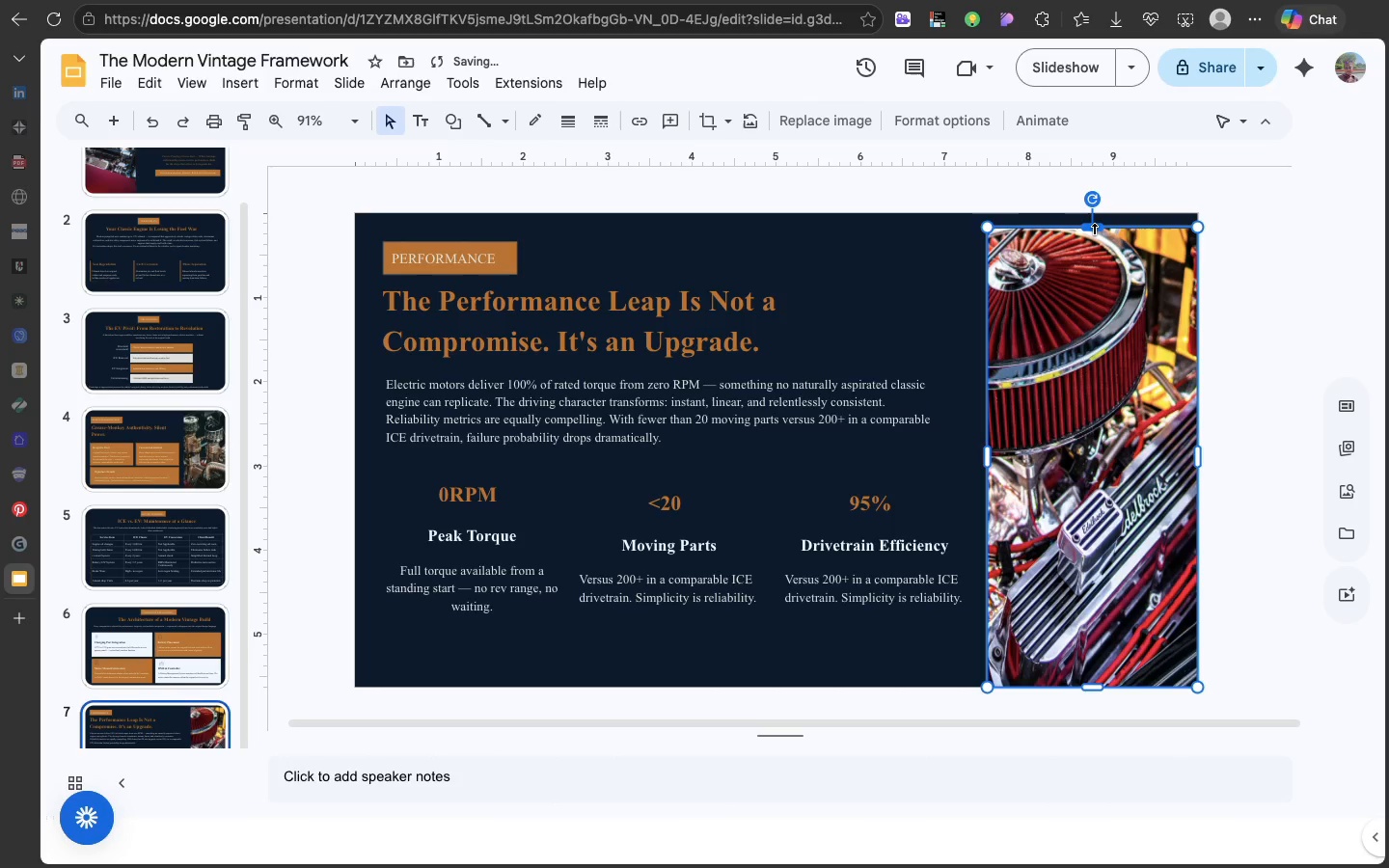 
left_click_drag(start_coordinate=[1094, 230], to_coordinate=[1089, 209])
 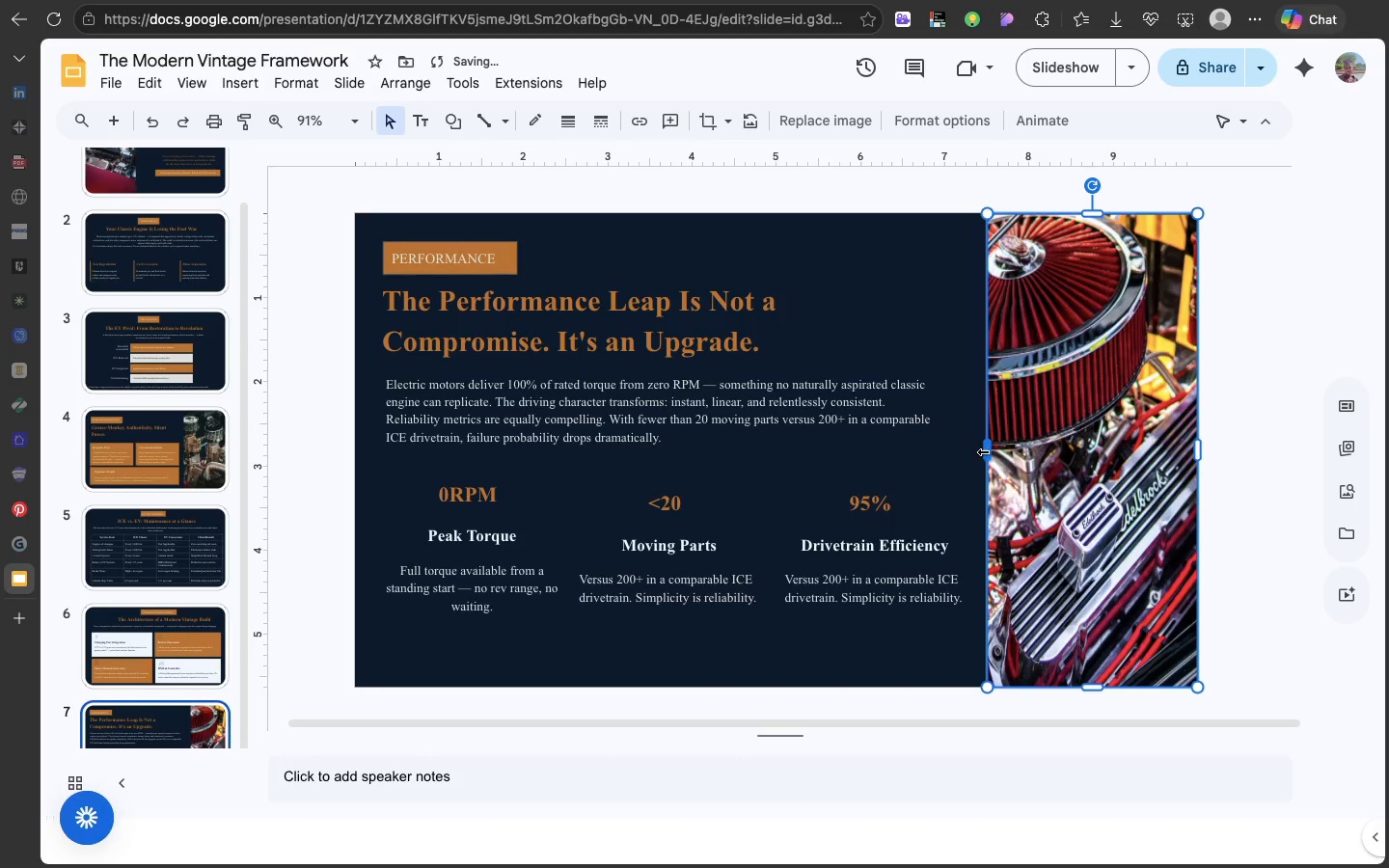 
left_click_drag(start_coordinate=[984, 453], to_coordinate=[979, 453])
 